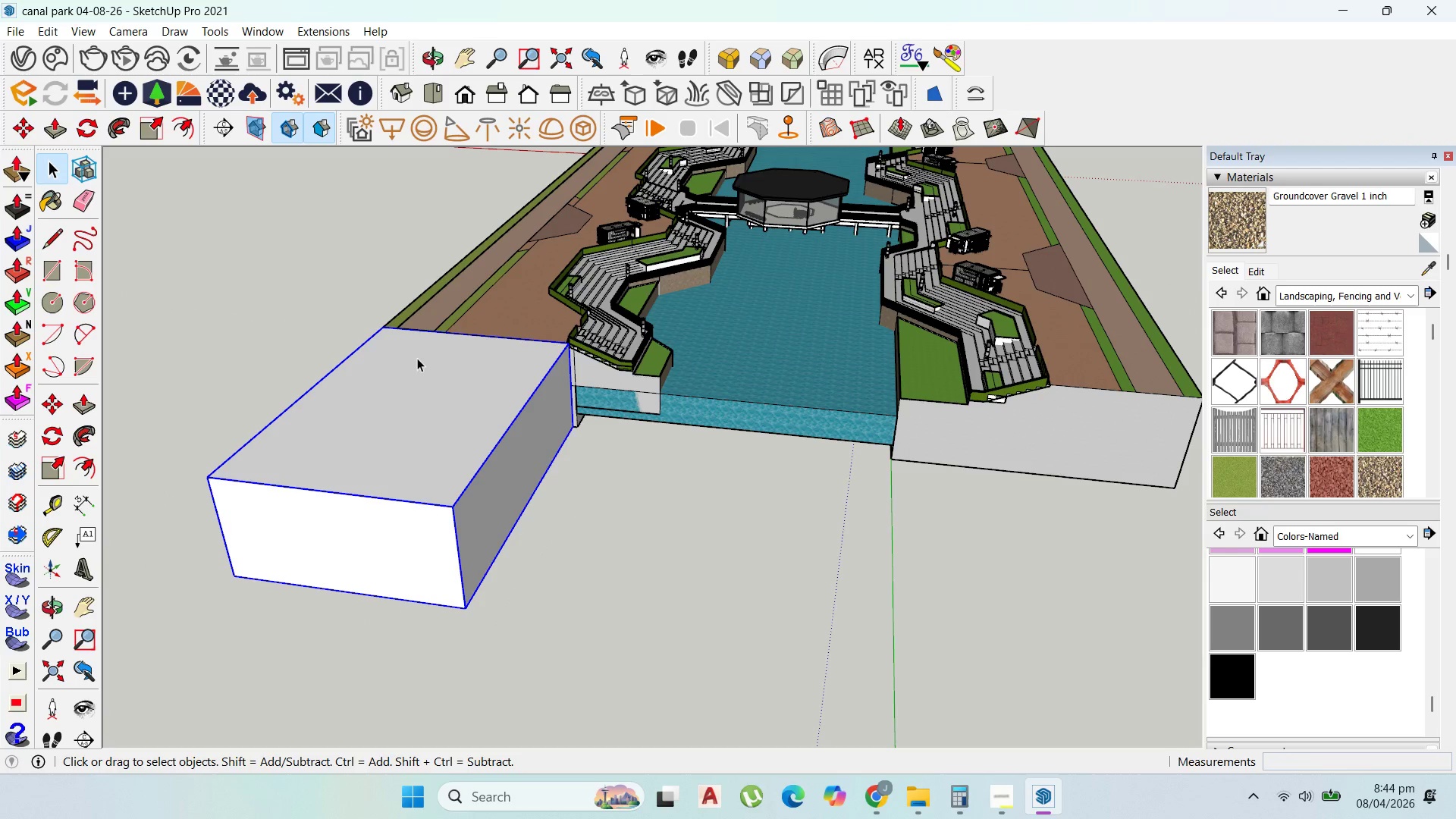 
key(M)
 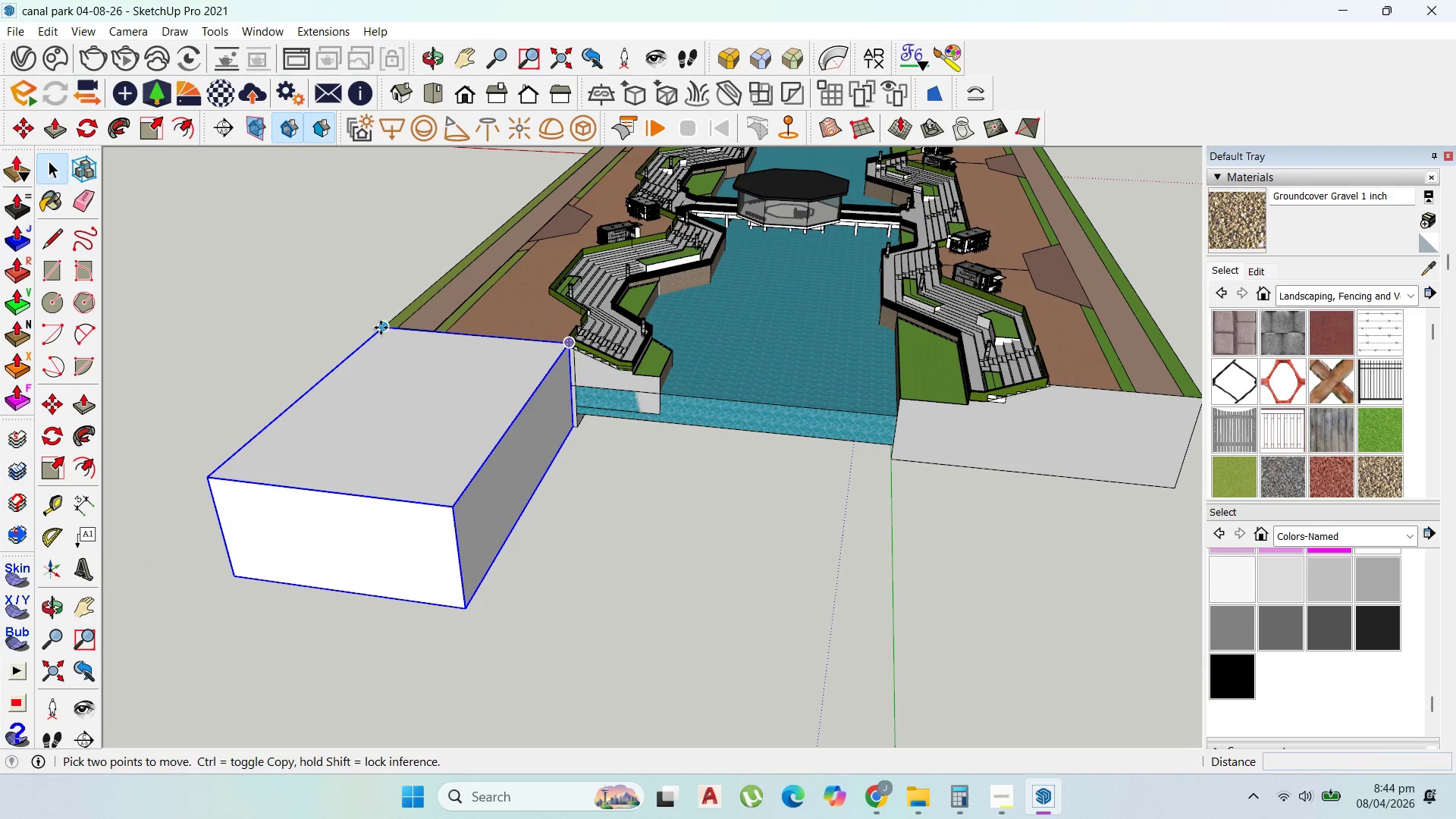 
left_click([381, 328])
 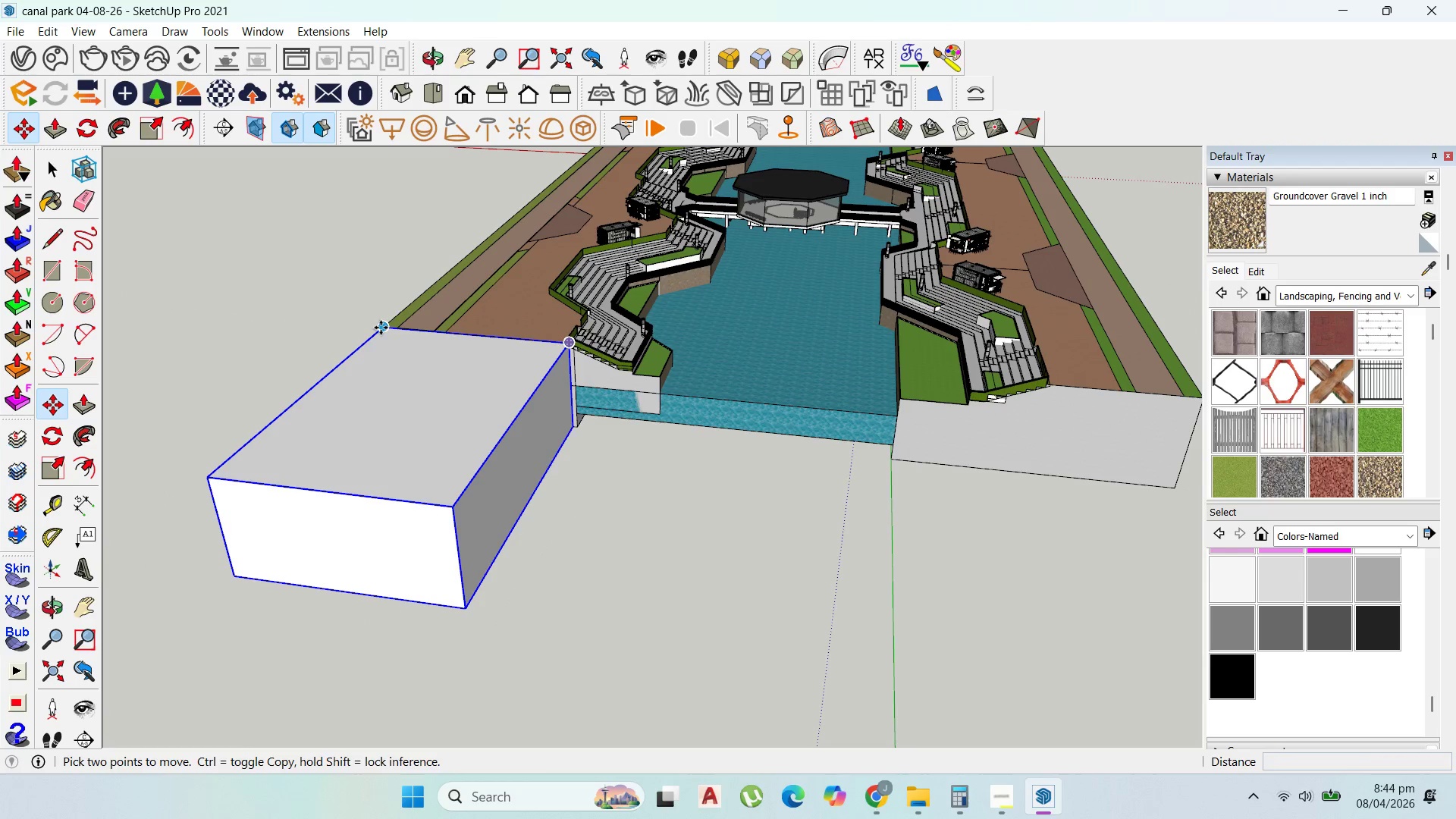 
key(Control+ControlLeft)
 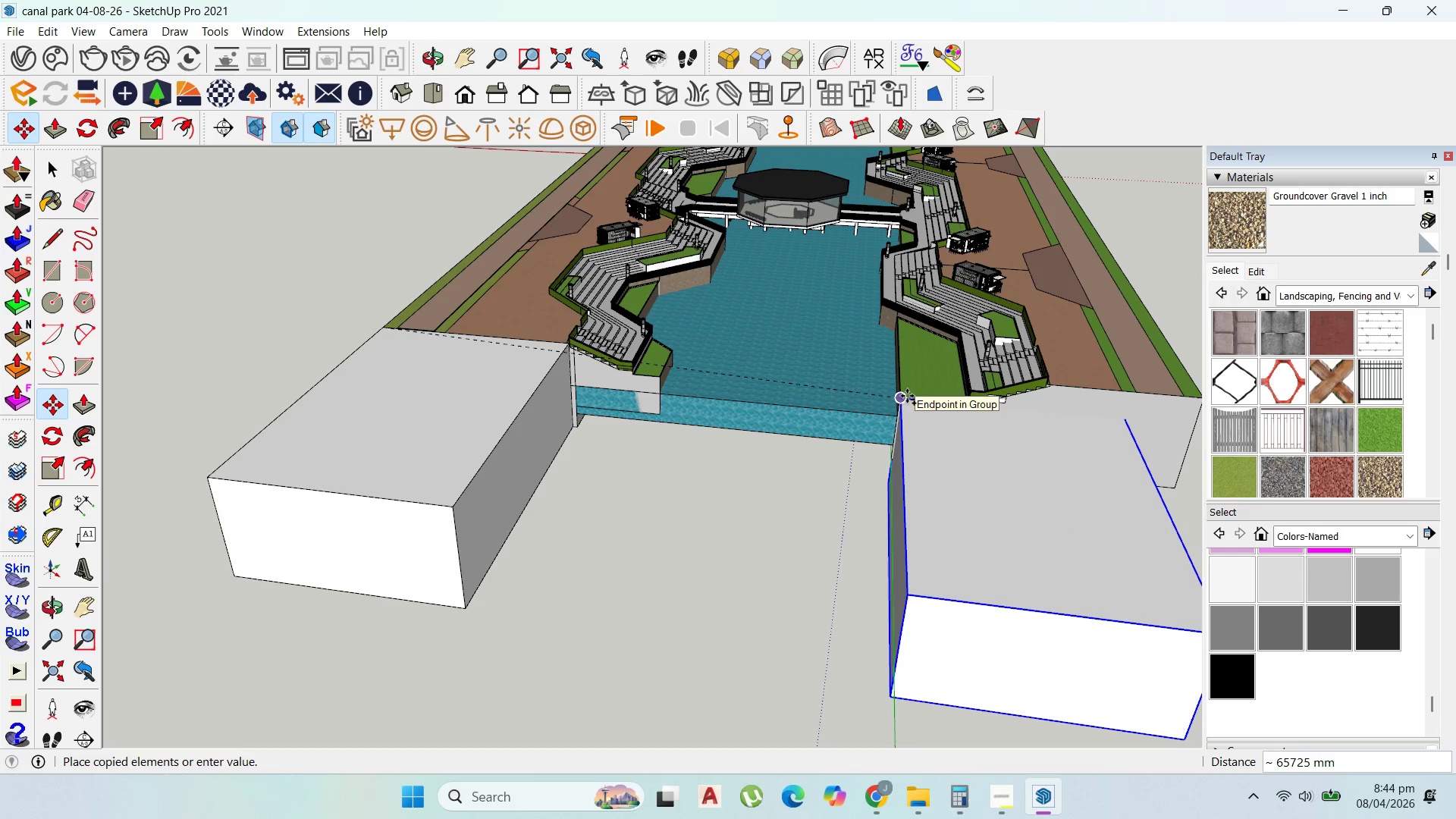 
wait(6.05)
 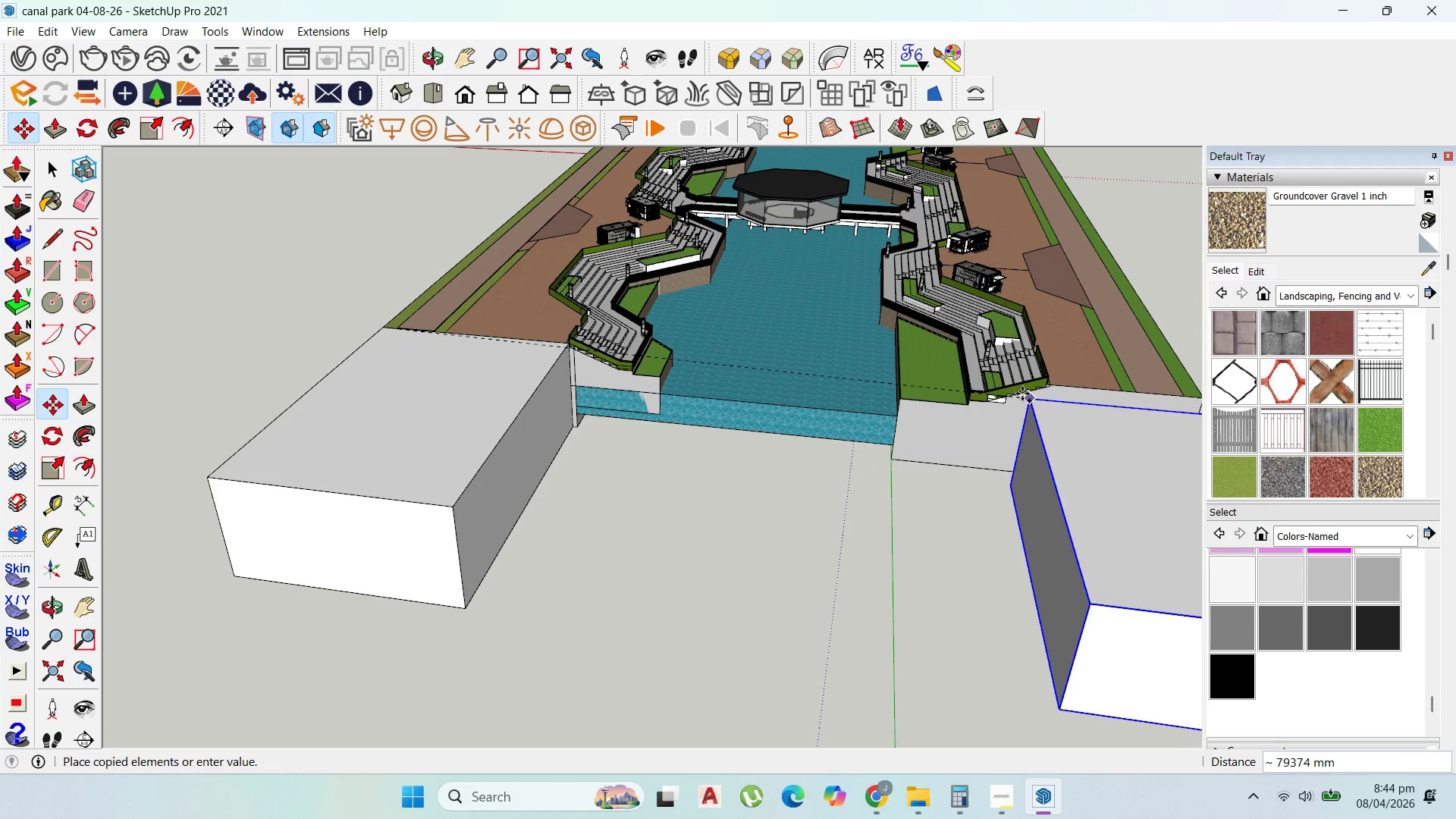 
left_click([1053, 379])
 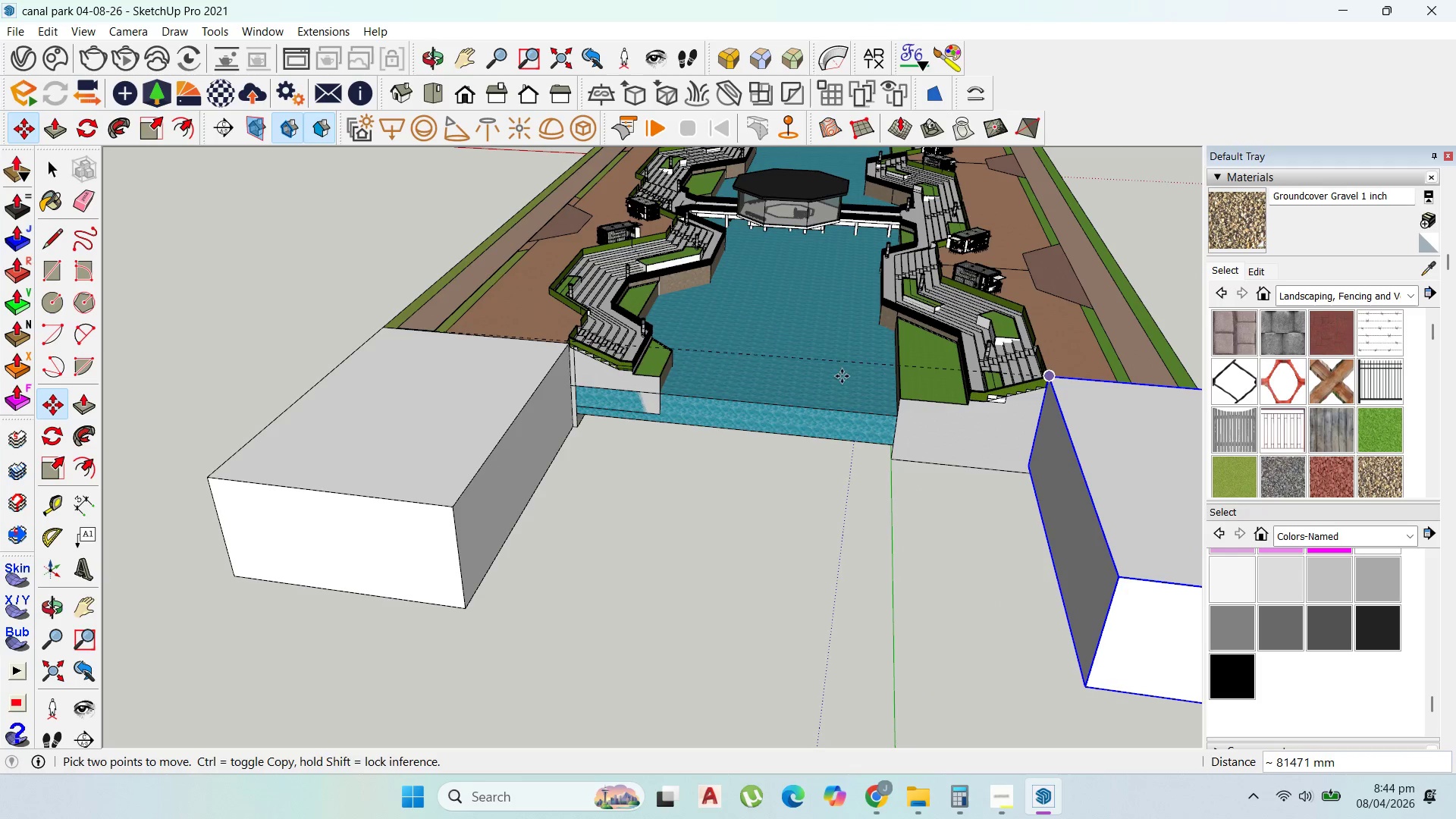 
scroll: coordinate [480, 384], scroll_direction: down, amount: 6.0
 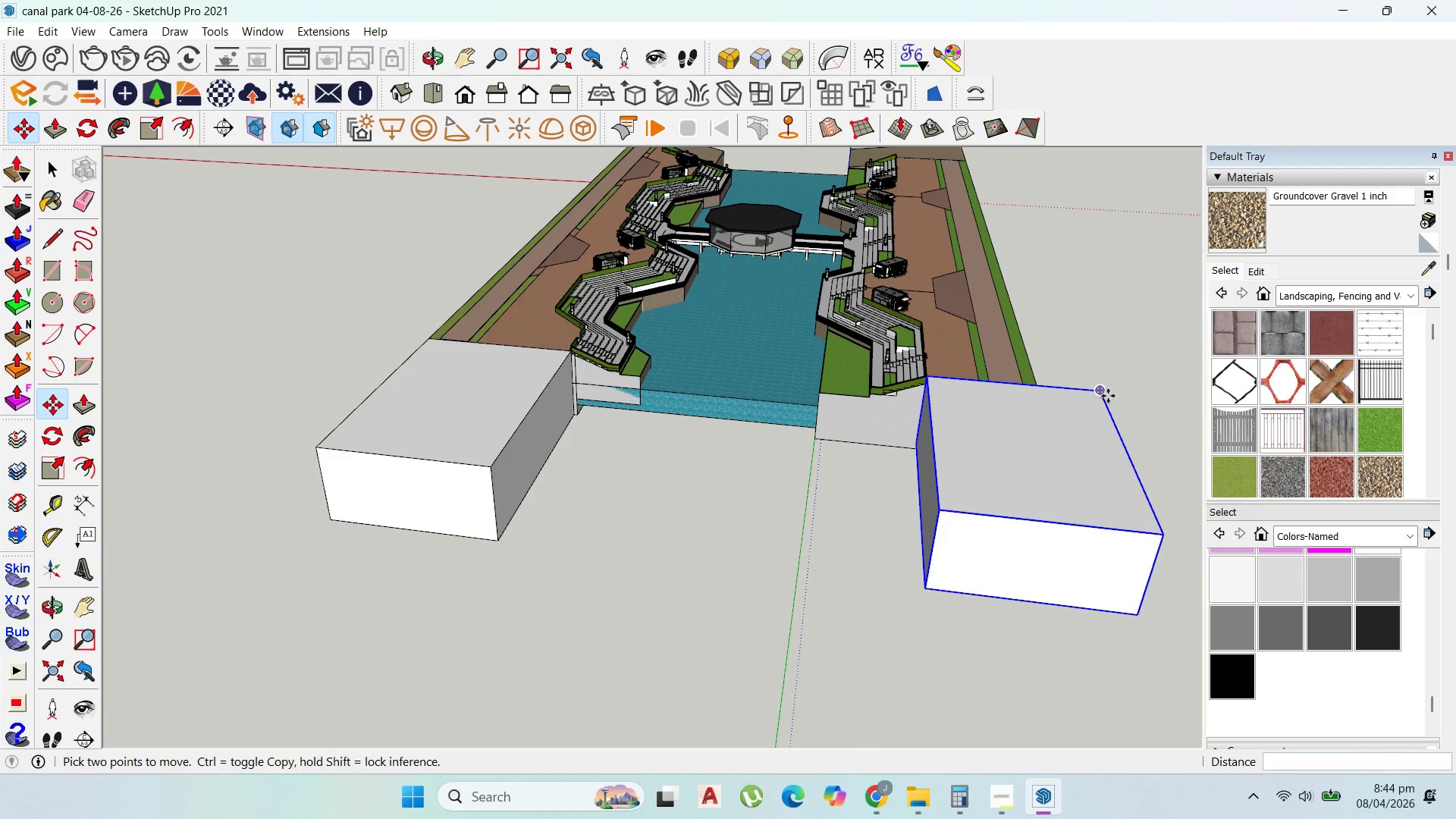 
left_click([1106, 394])
 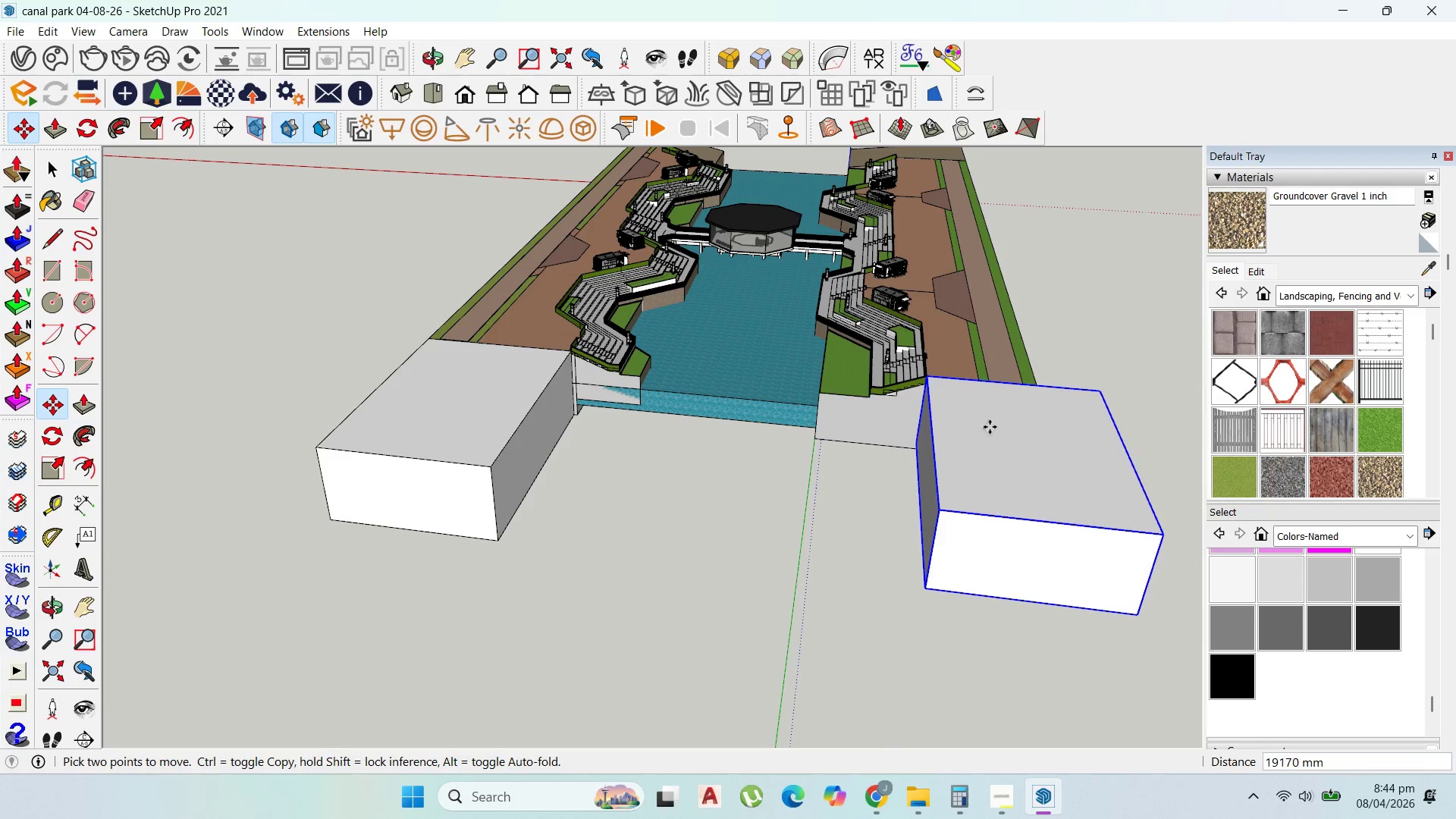 
scroll: coordinate [1031, 416], scroll_direction: up, amount: 2.0
 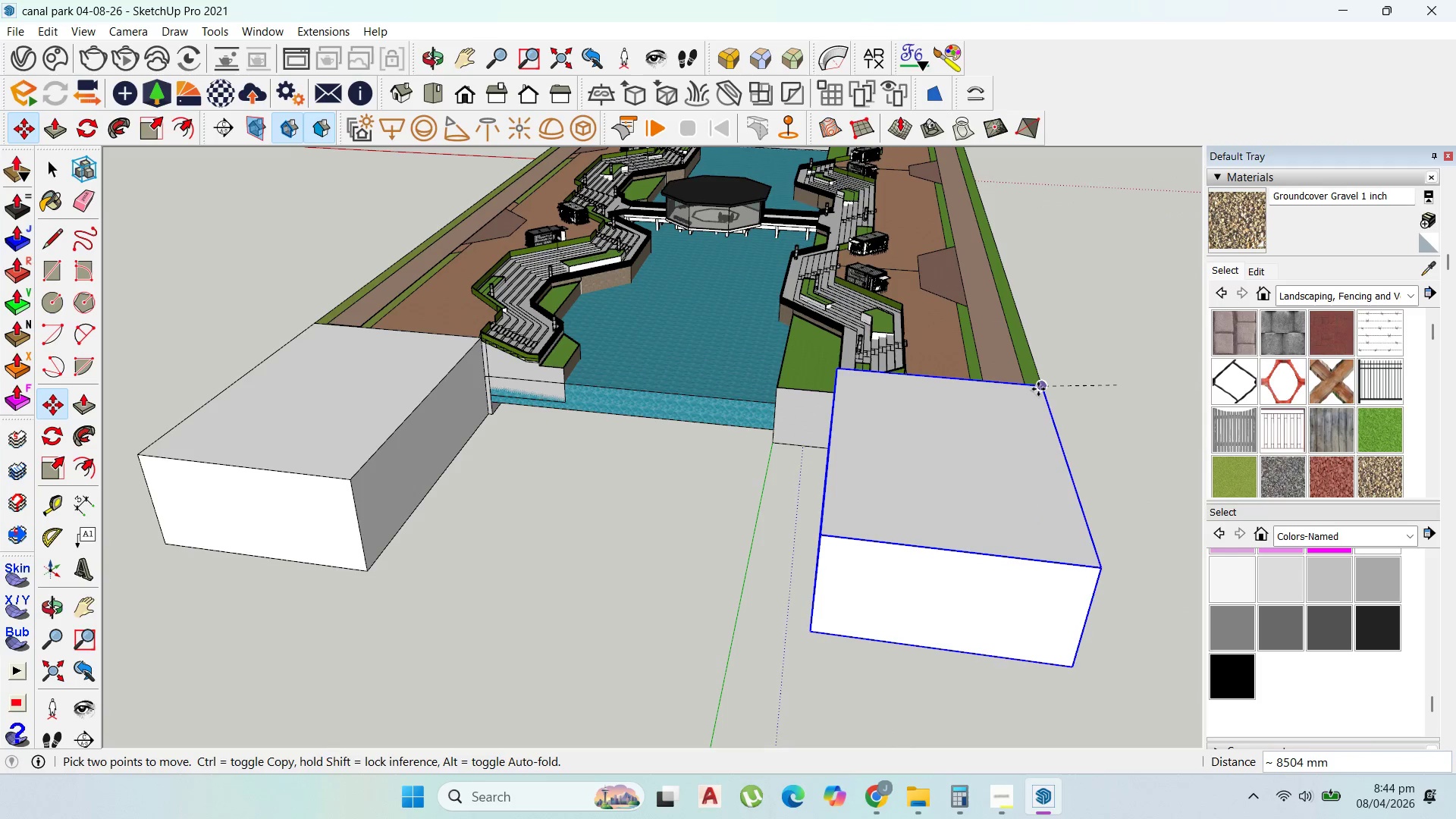 
left_click([1040, 388])
 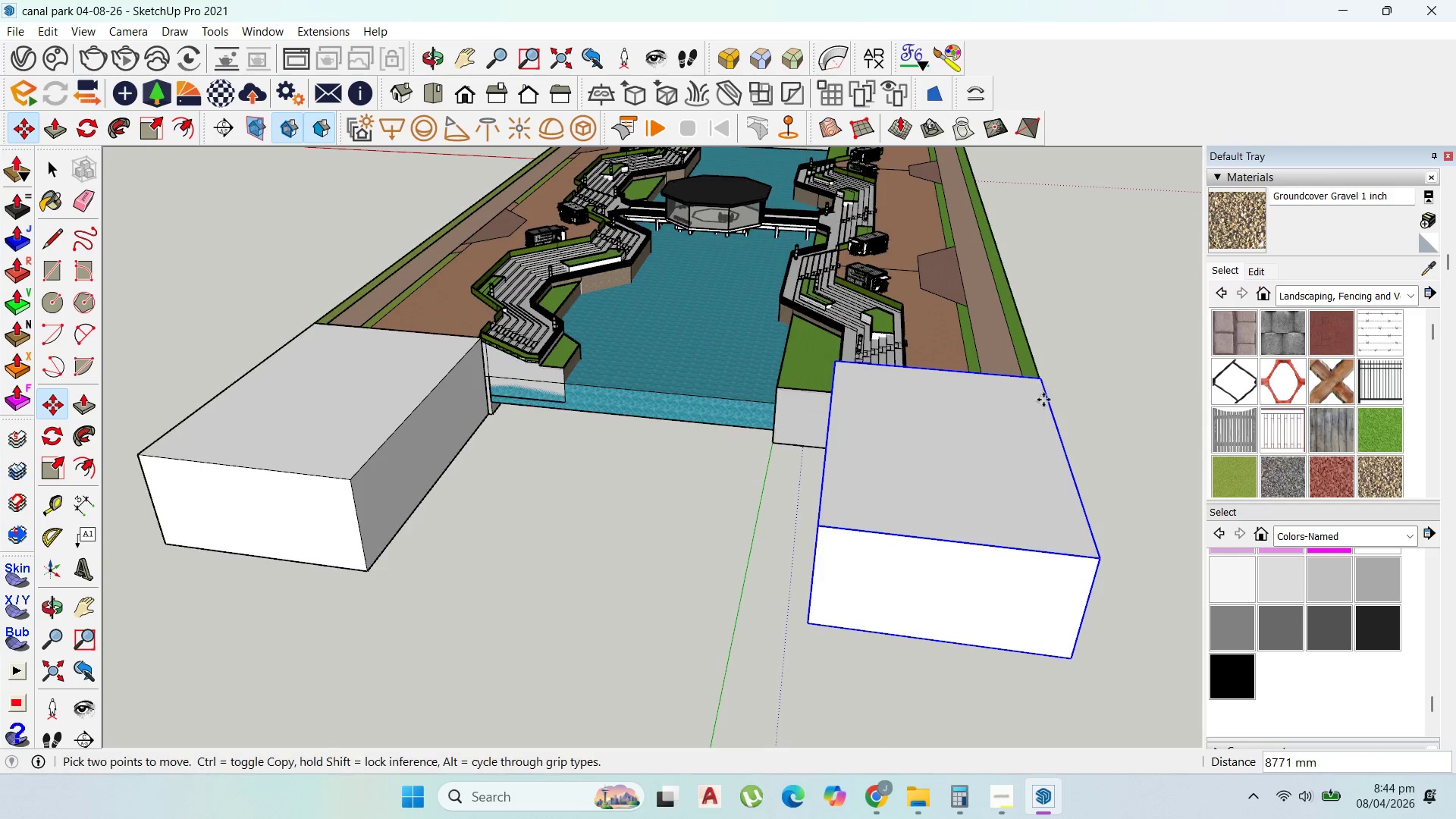 
left_click([1043, 374])
 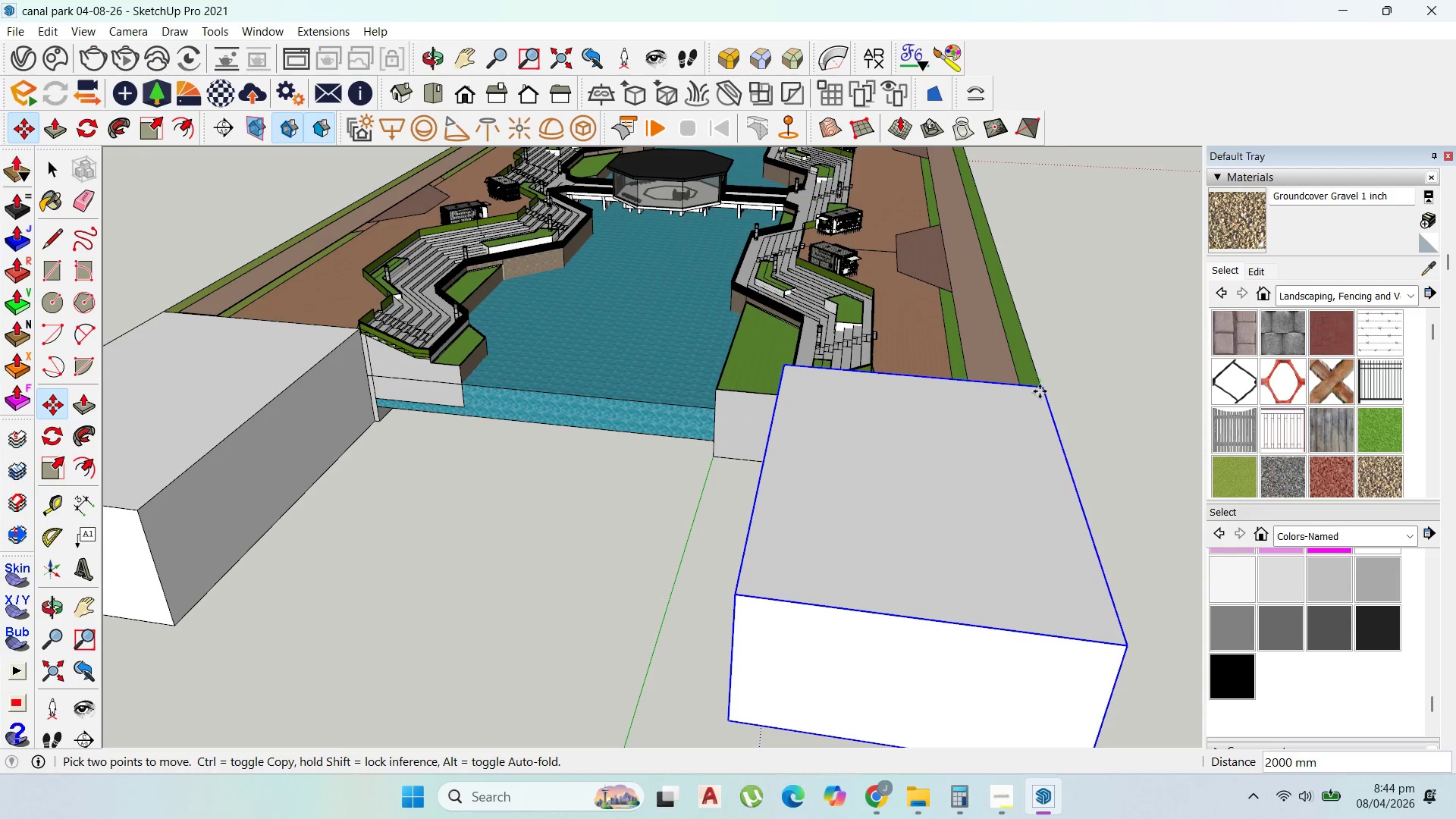 
scroll: coordinate [1043, 372], scroll_direction: up, amount: 3.0
 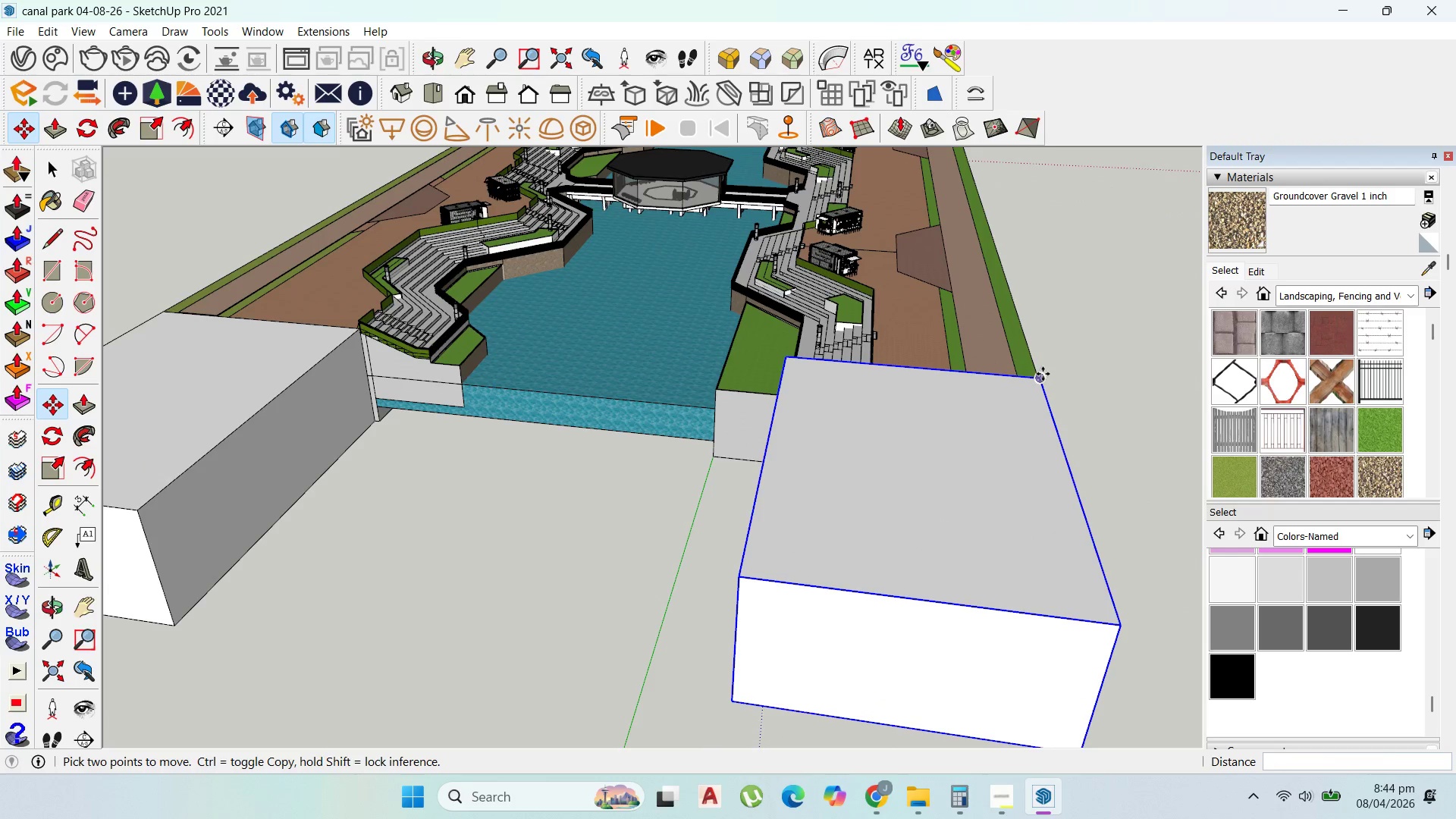 
left_click([1029, 395])
 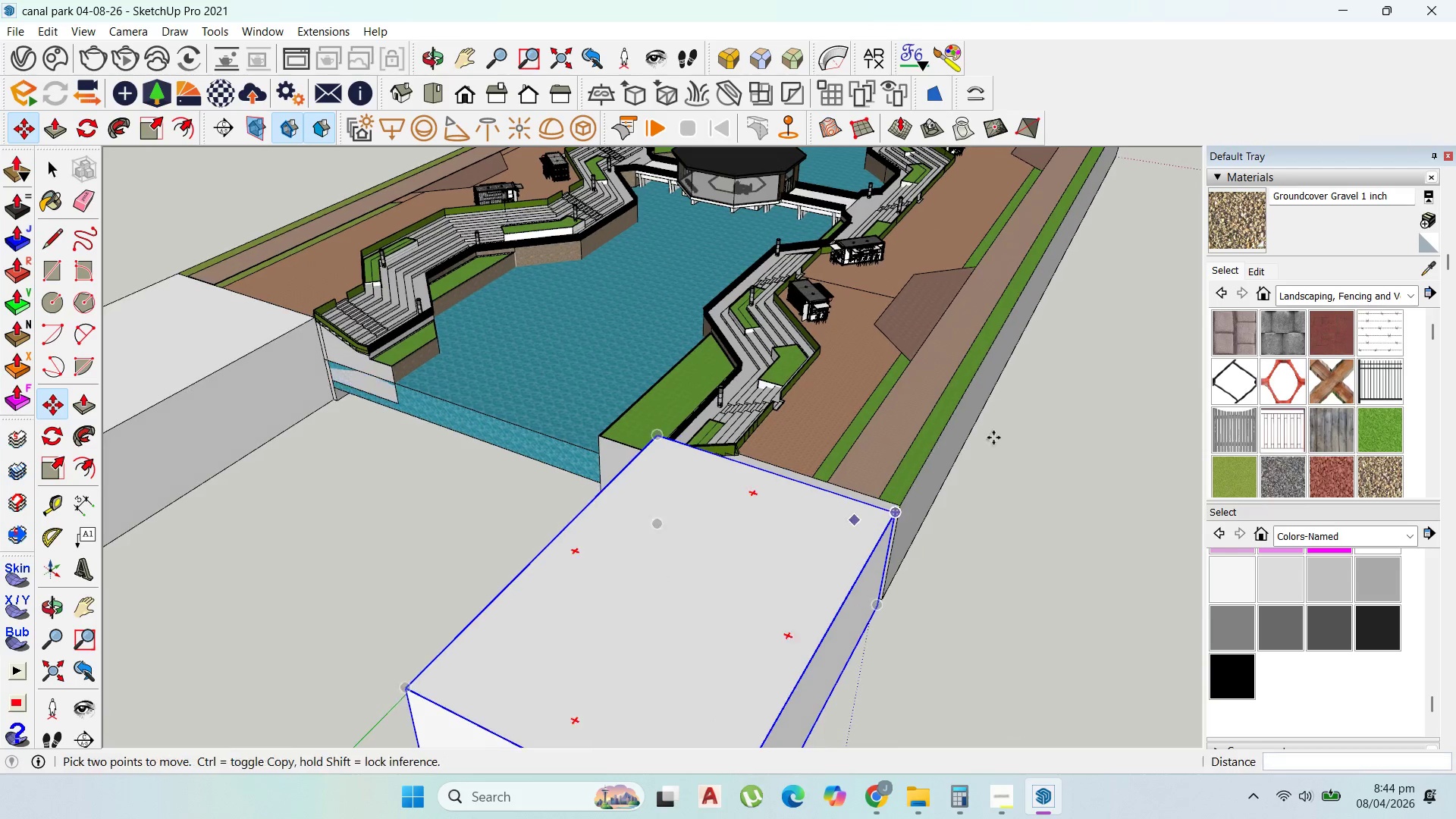 
scroll: coordinate [892, 510], scroll_direction: up, amount: 2.0
 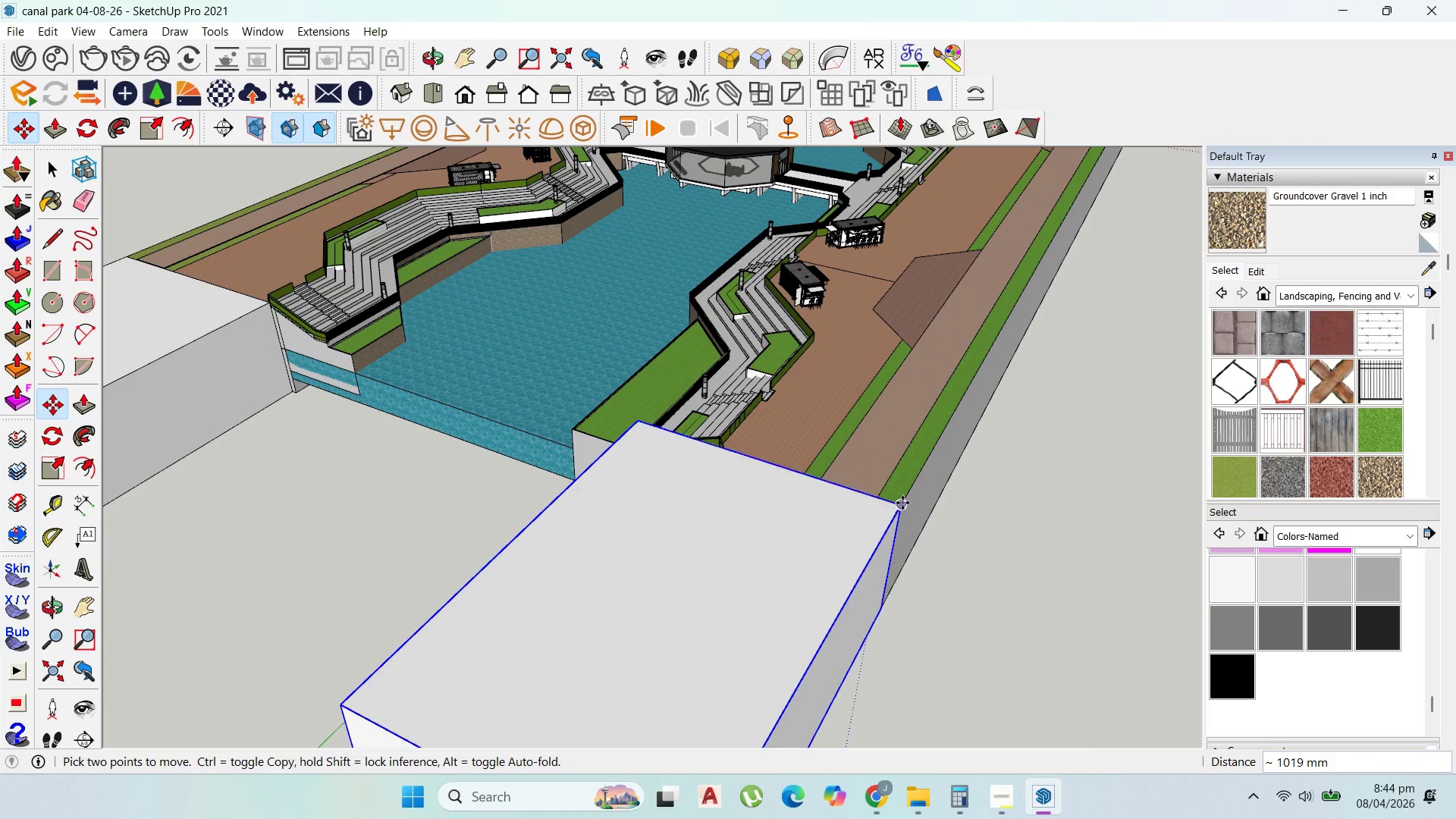 
left_click([903, 502])
 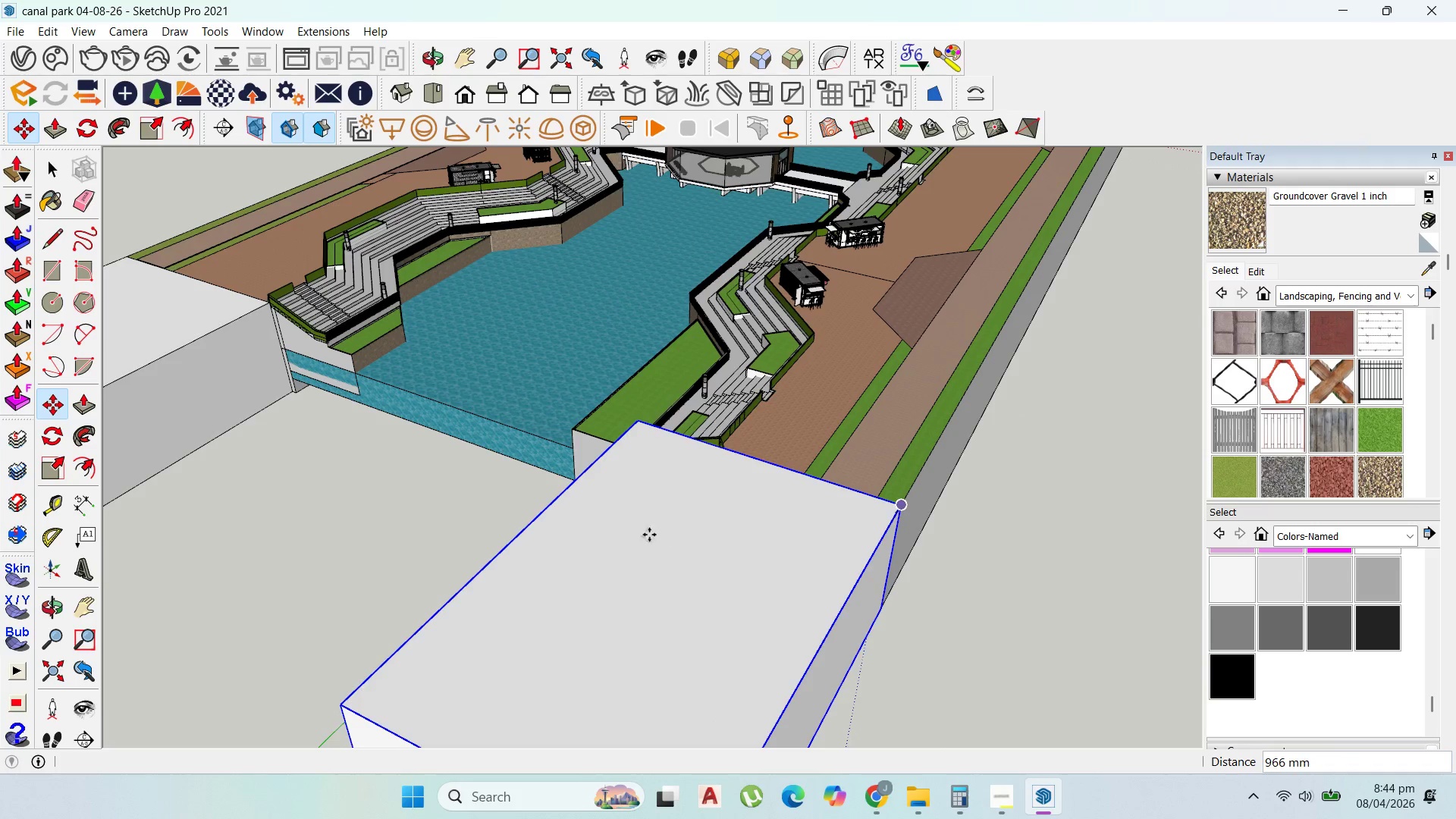 
scroll: coordinate [951, 461], scroll_direction: up, amount: 7.0
 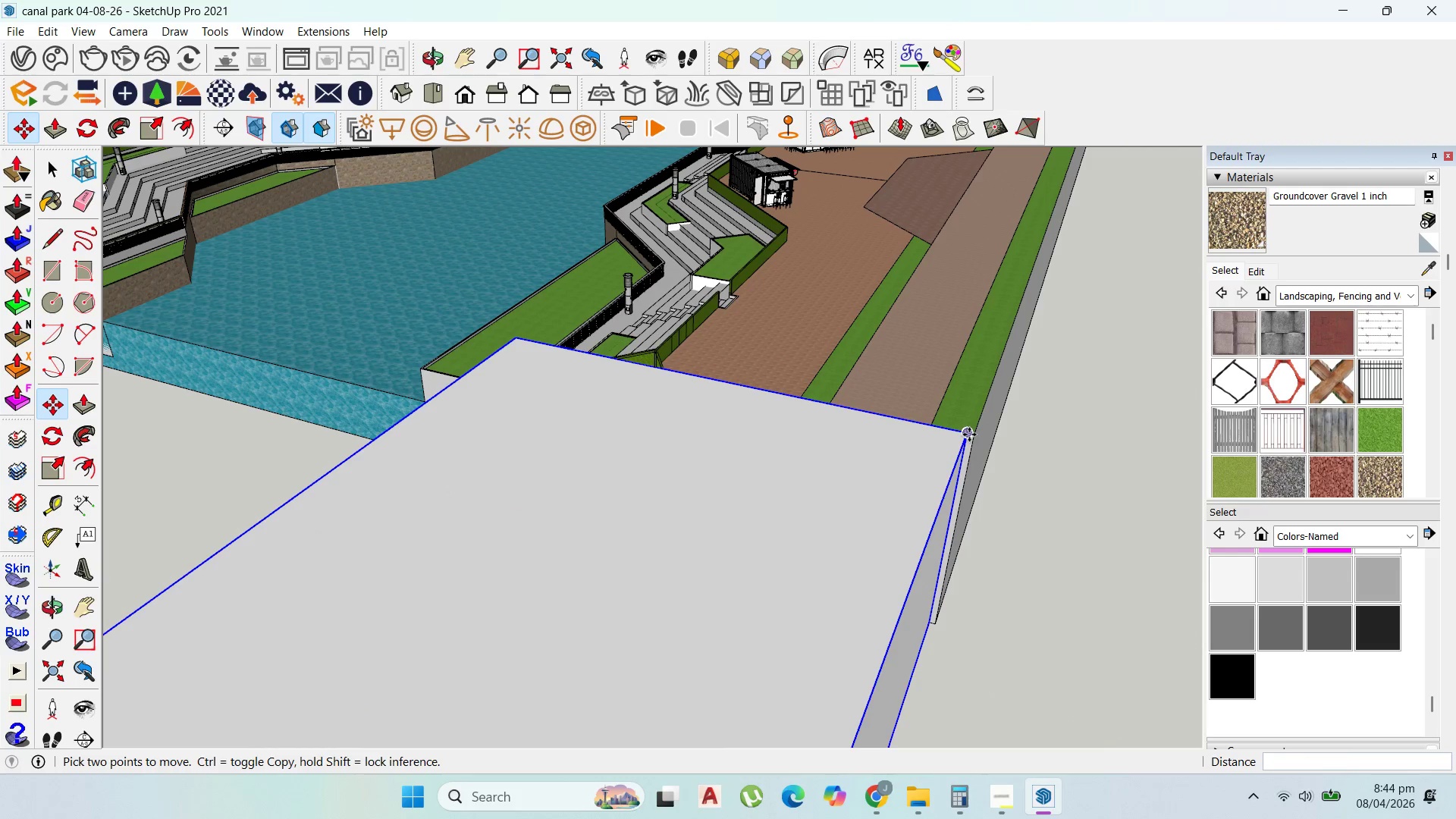 
left_click([968, 434])
 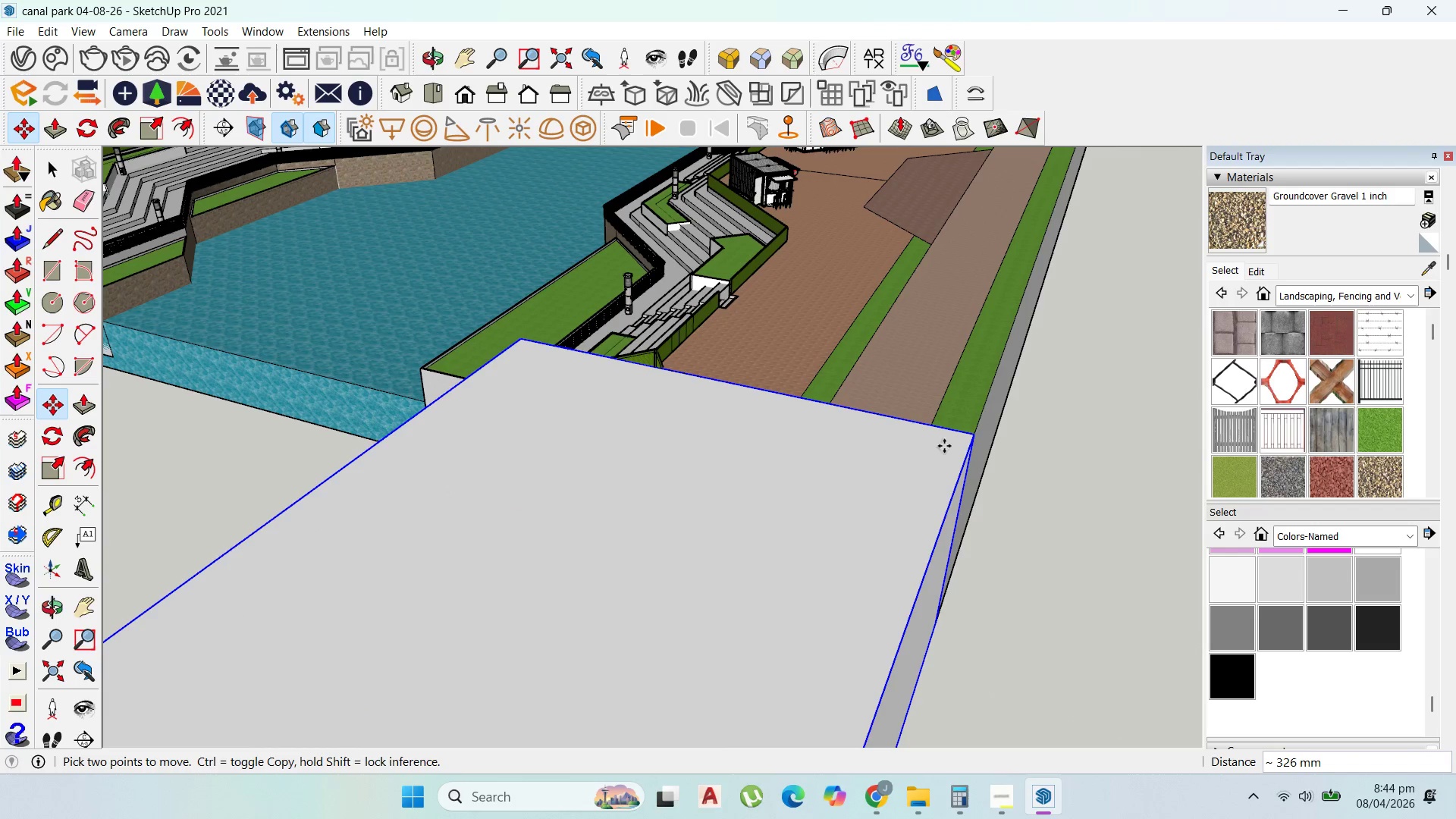 
scroll: coordinate [865, 387], scroll_direction: down, amount: 18.0
 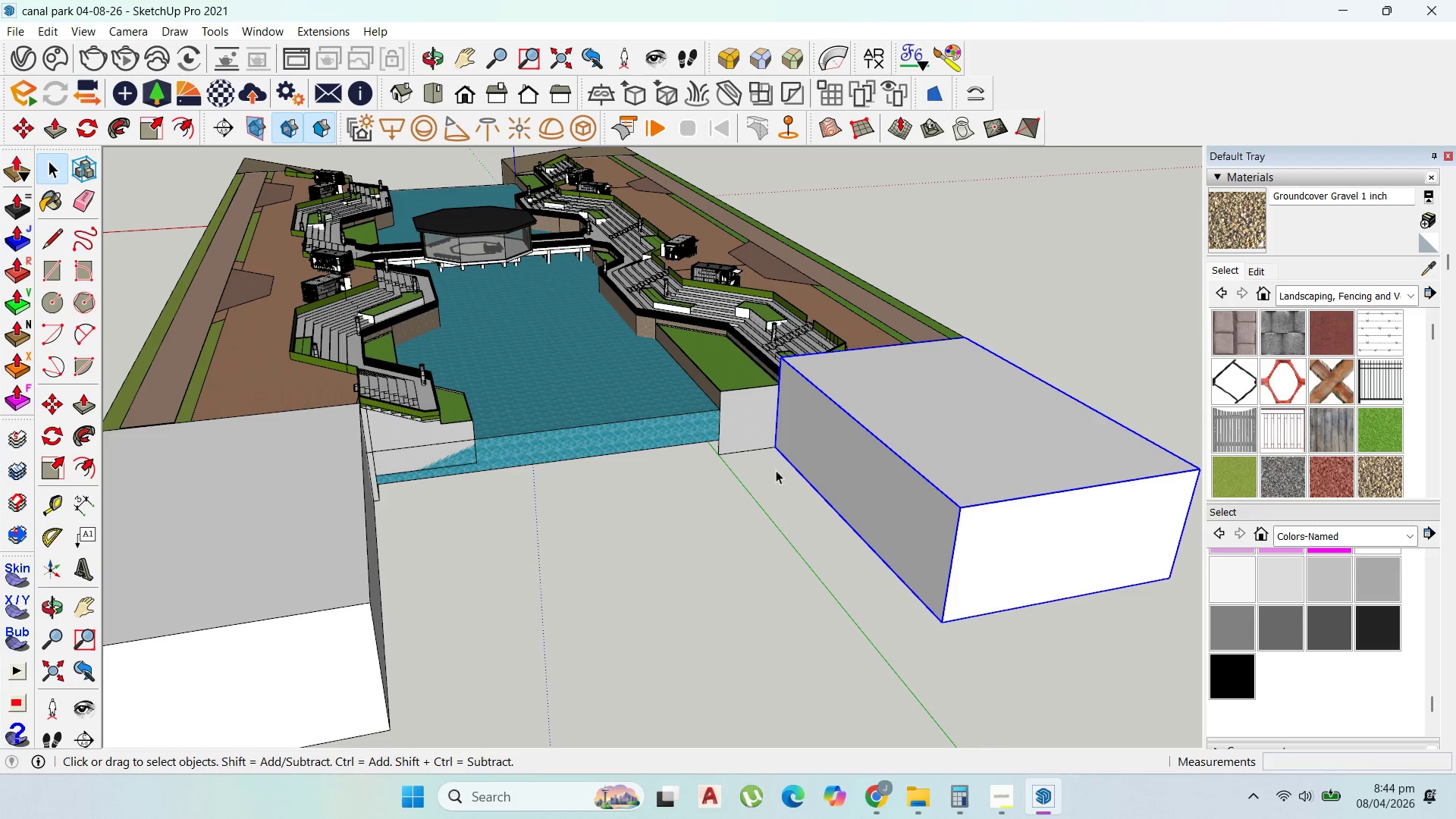 
double_click([838, 441])
 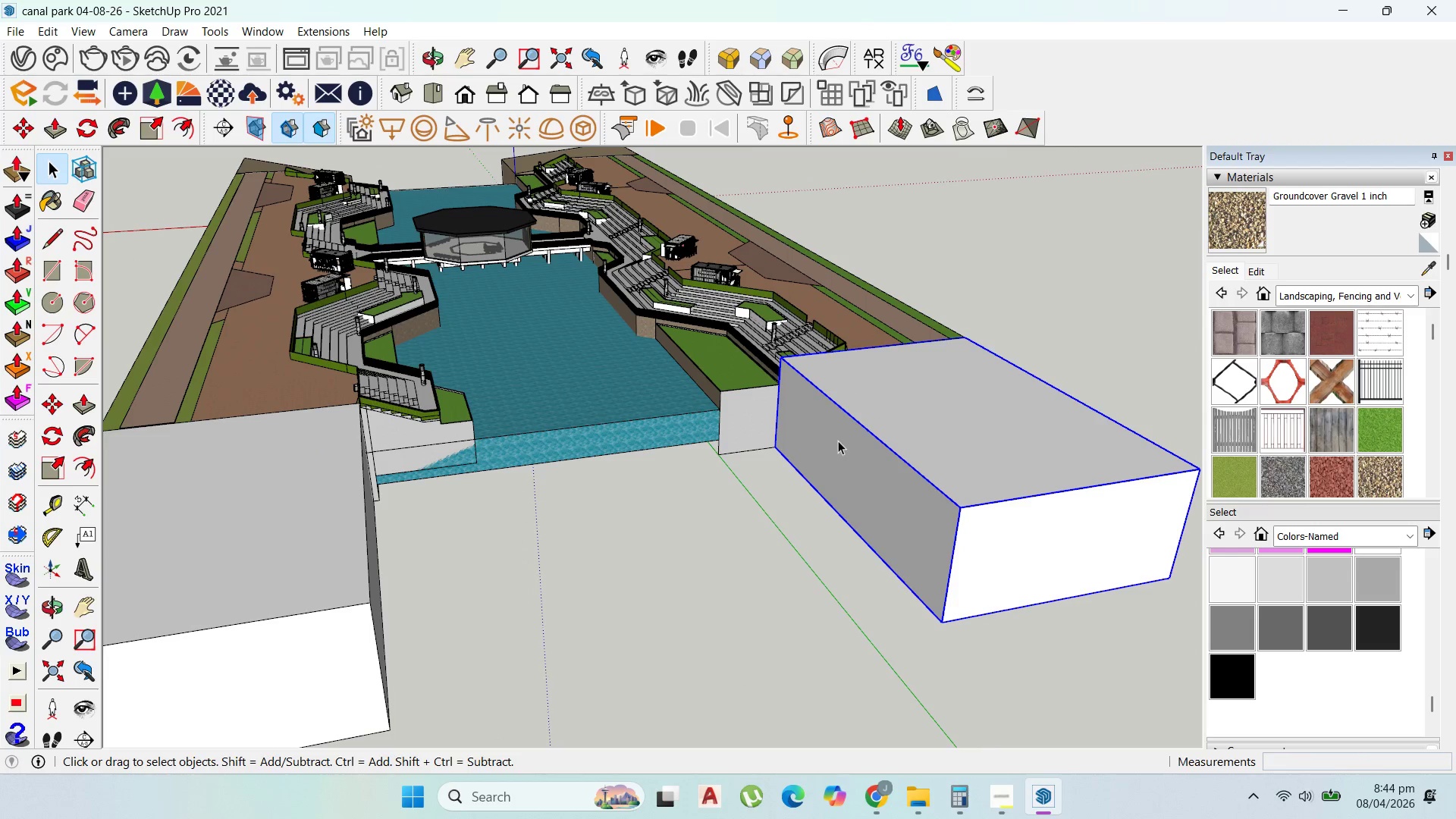 
triple_click([838, 441])
 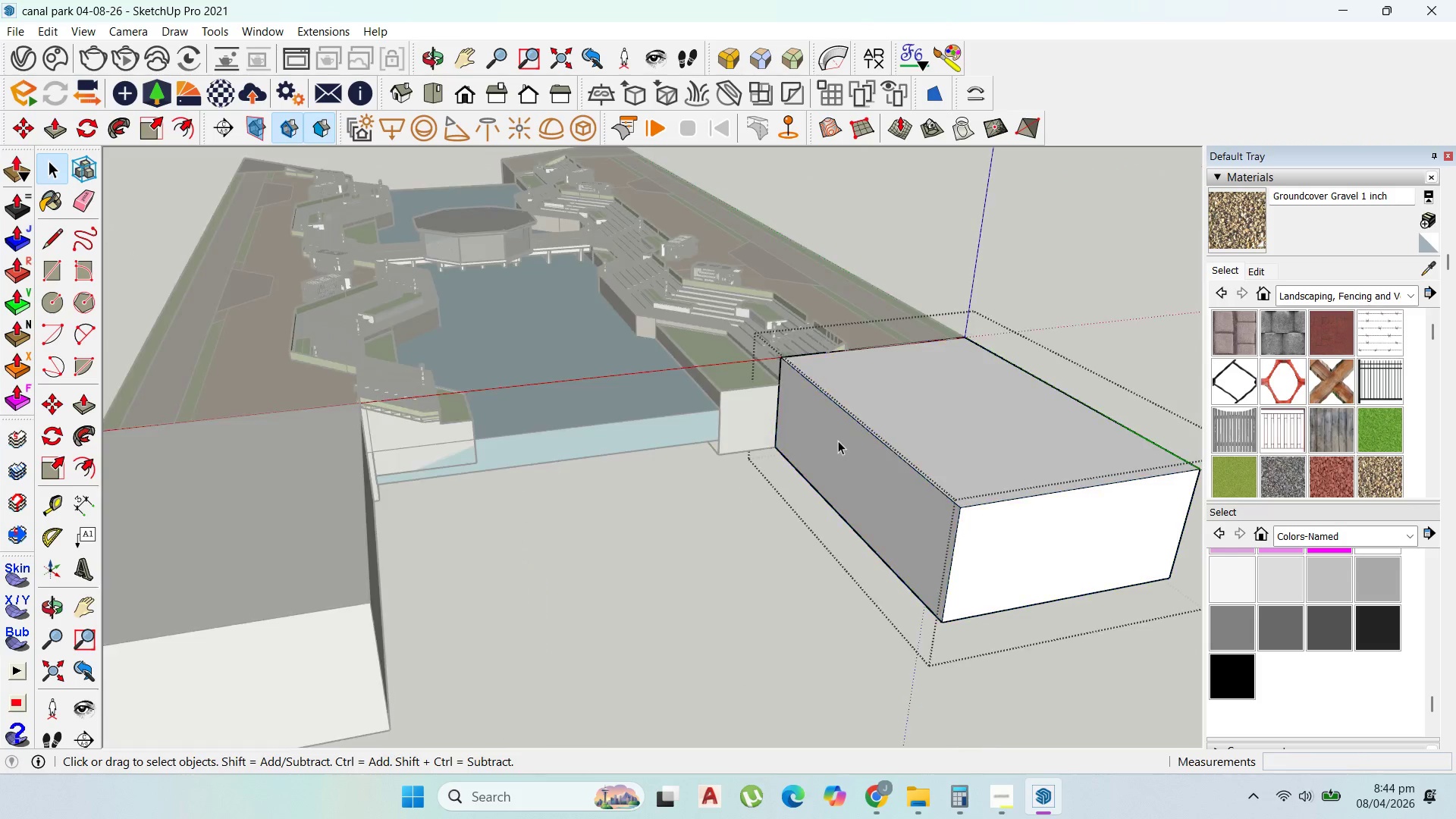 
triple_click([838, 441])
 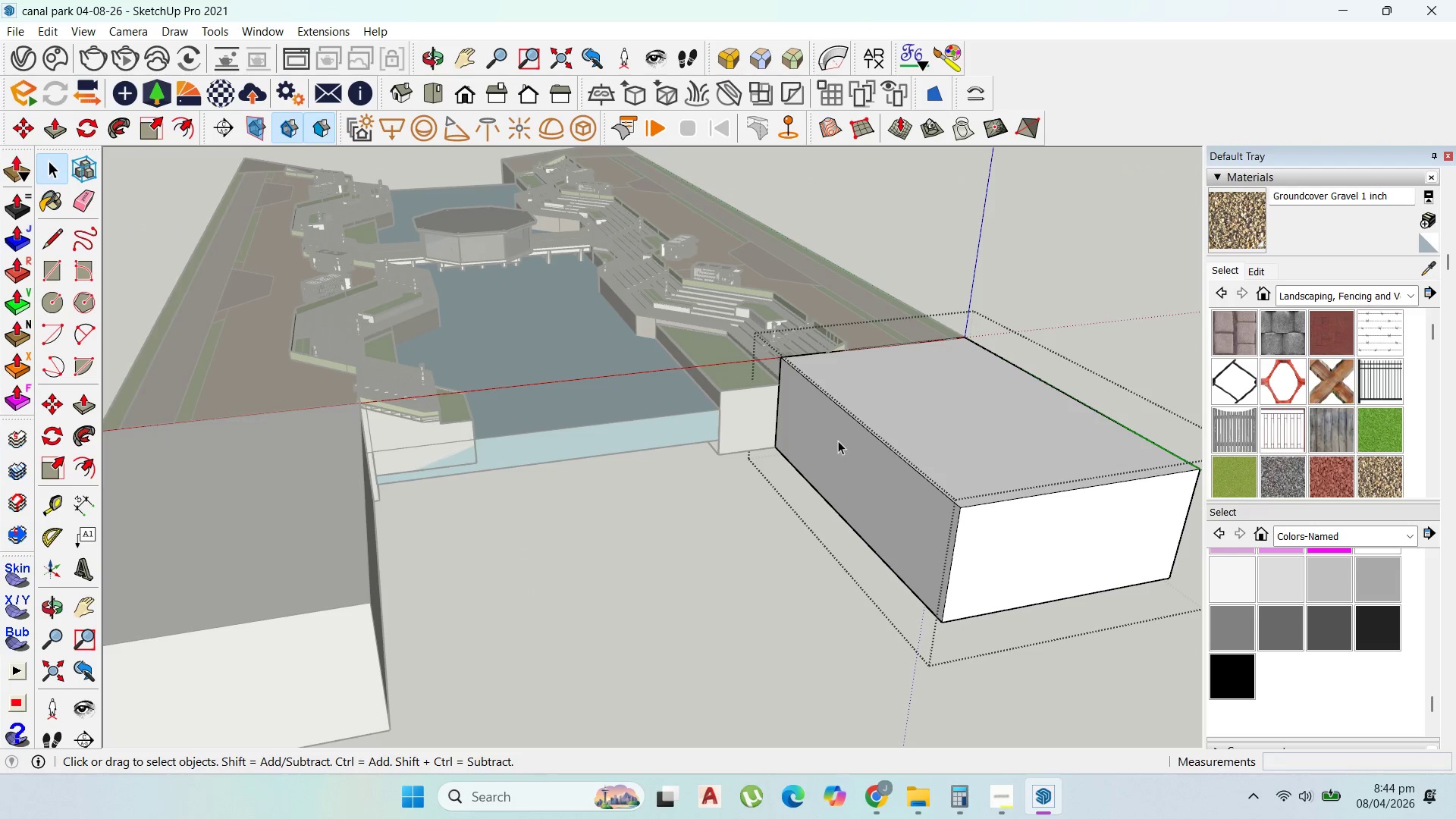 
triple_click([838, 441])
 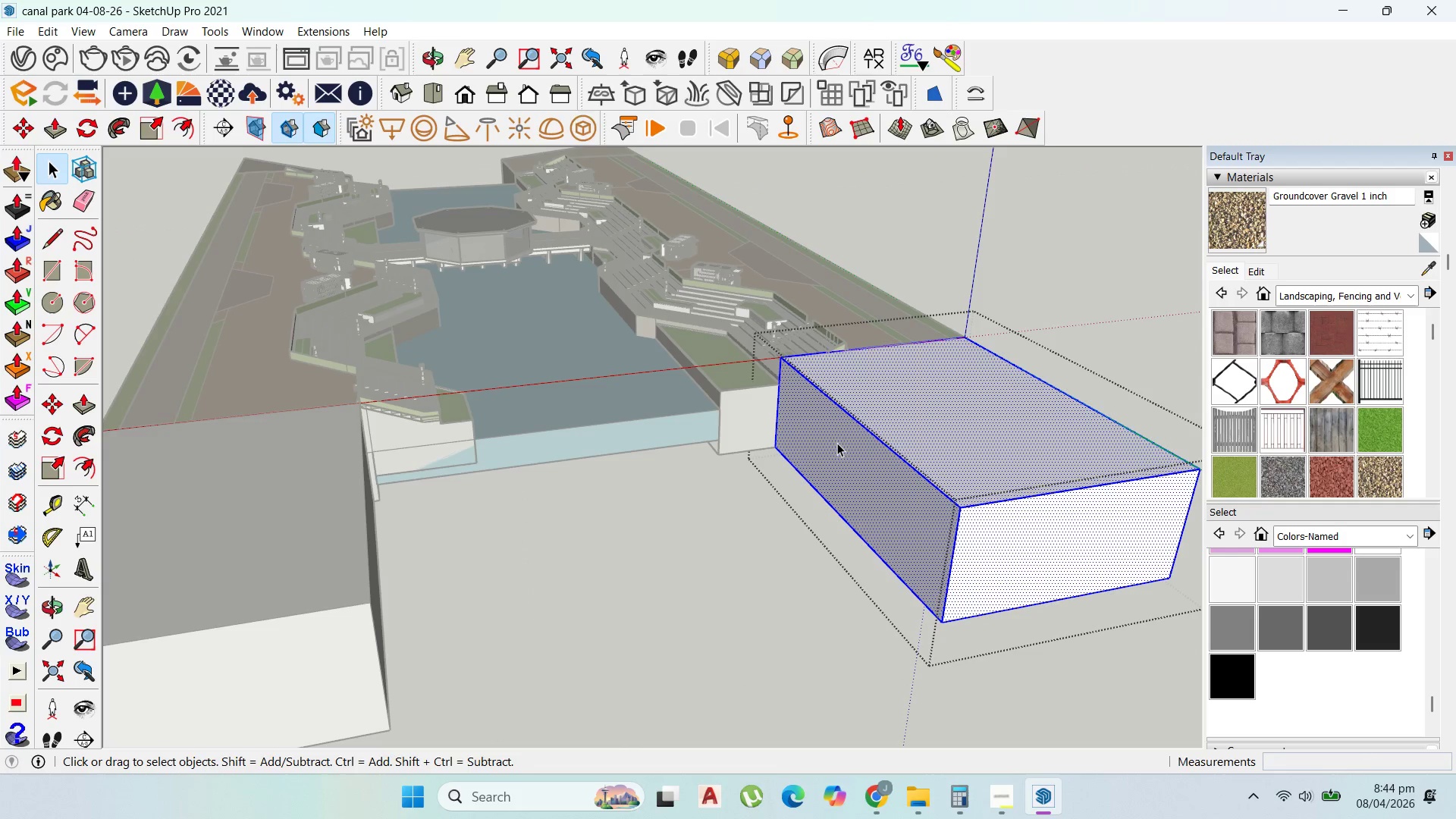 
key(P)
 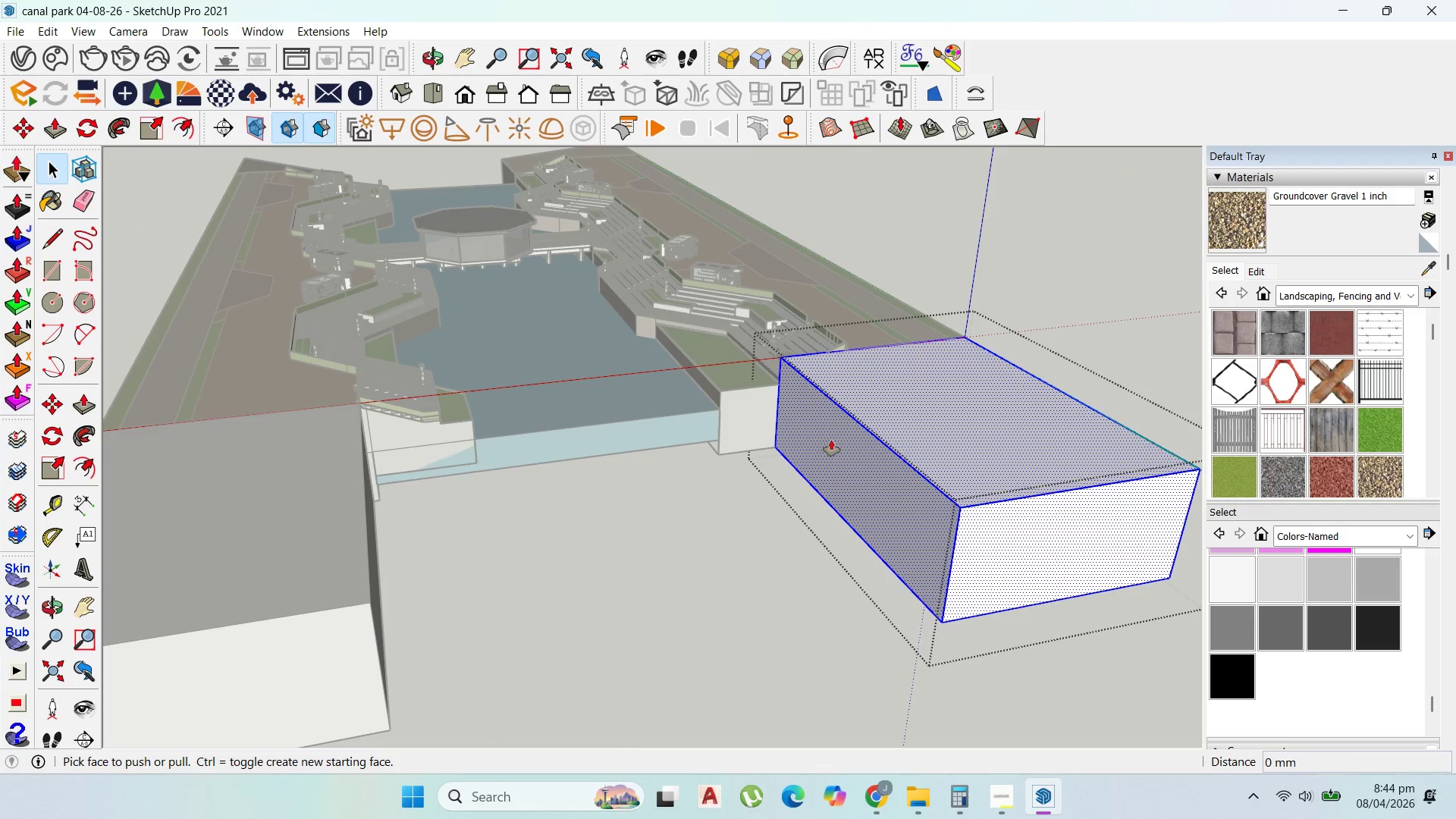 
left_click_drag(start_coordinate=[831, 440], to_coordinate=[850, 347])
 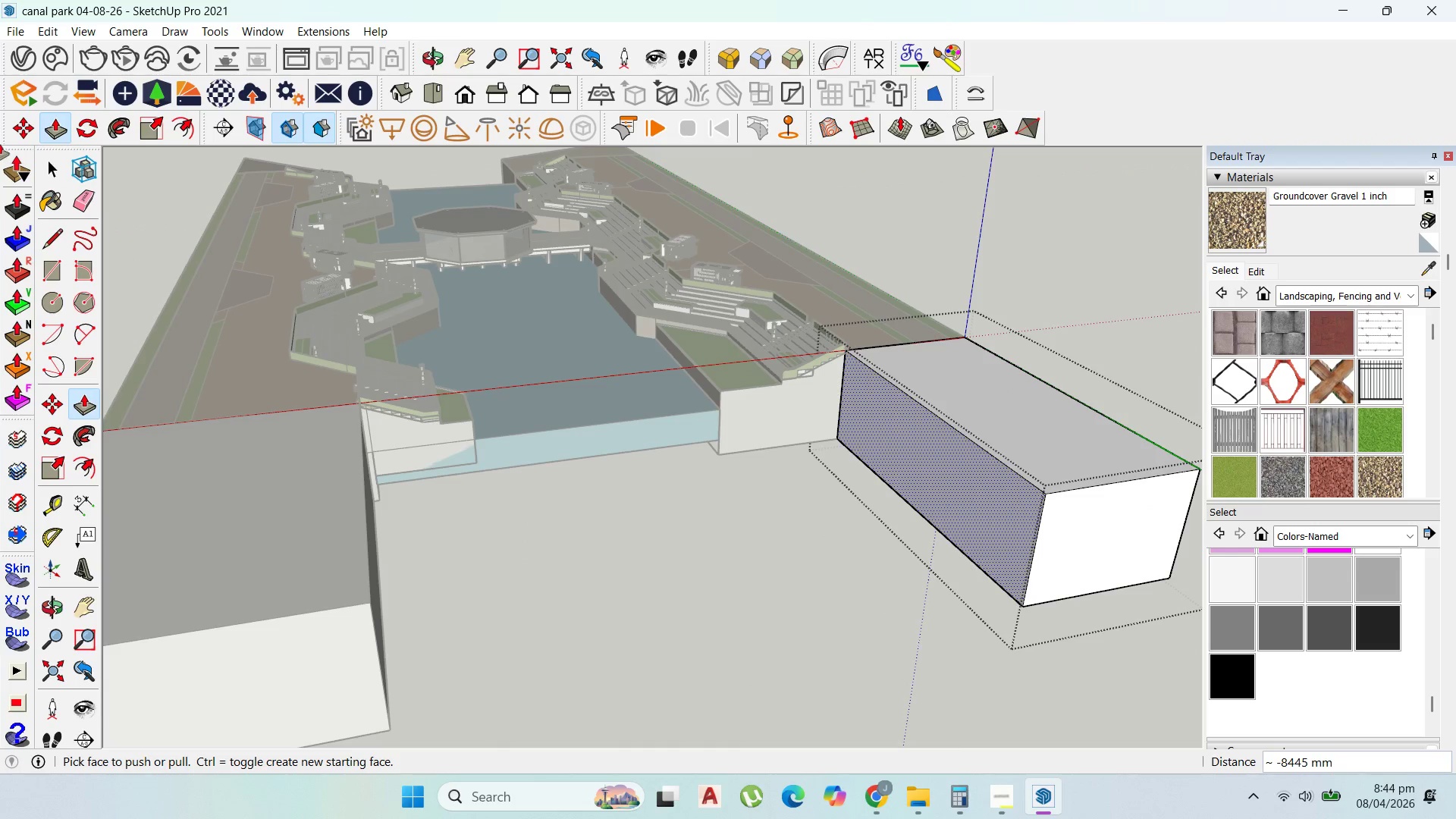 
left_click([42, 170])
 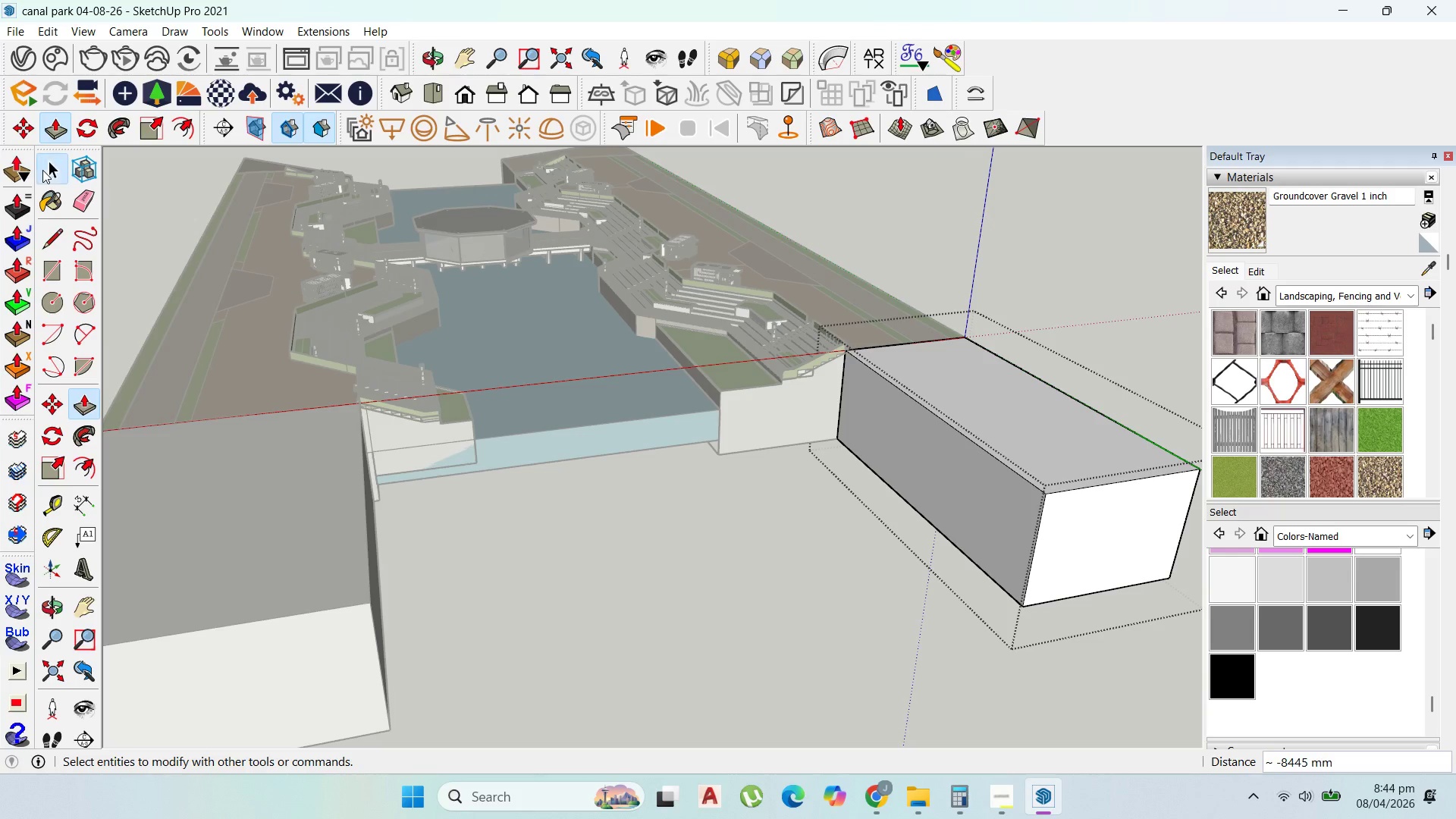 
key(Escape)
 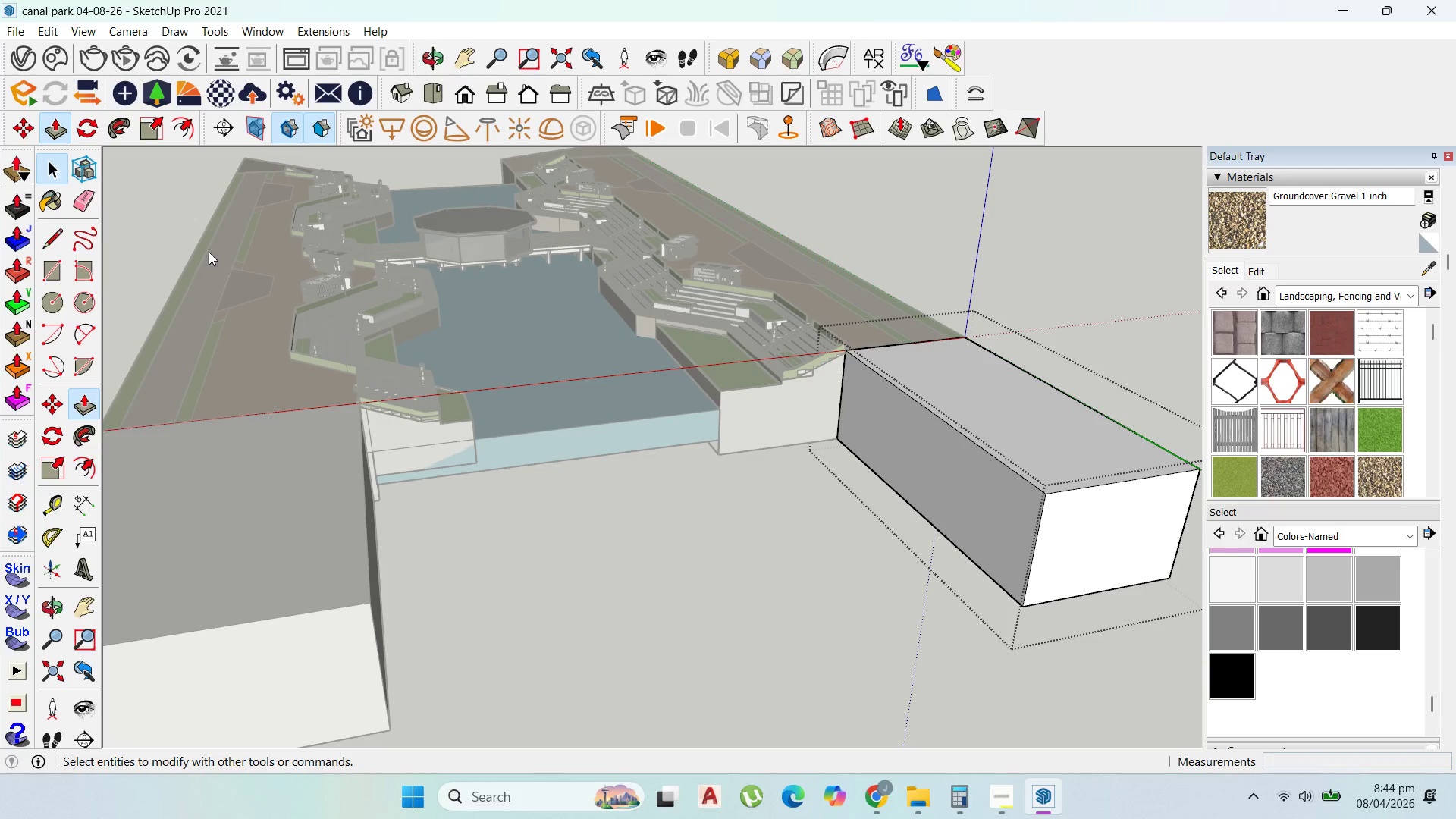 
key(Escape)
 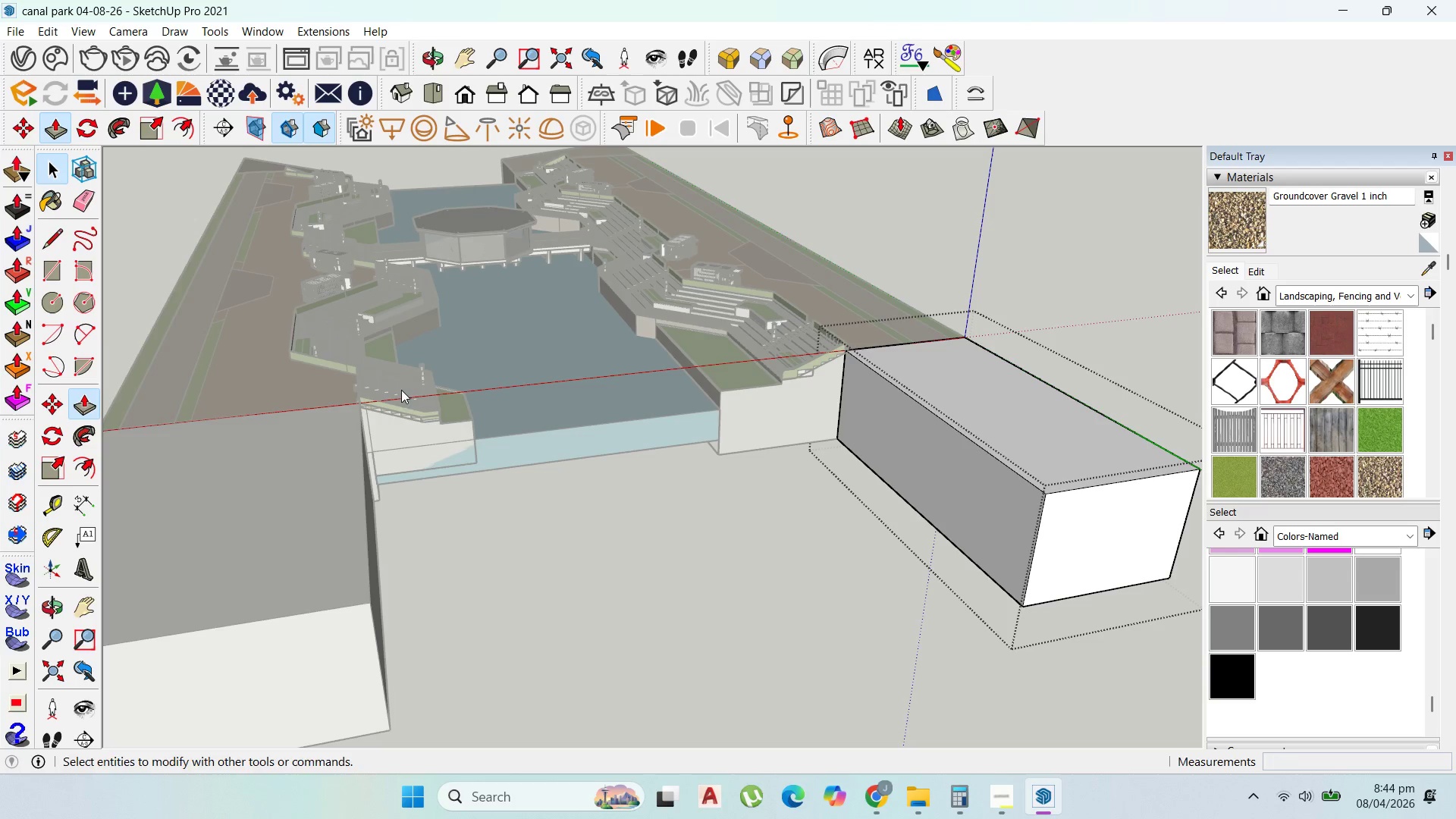 
key(Escape)
 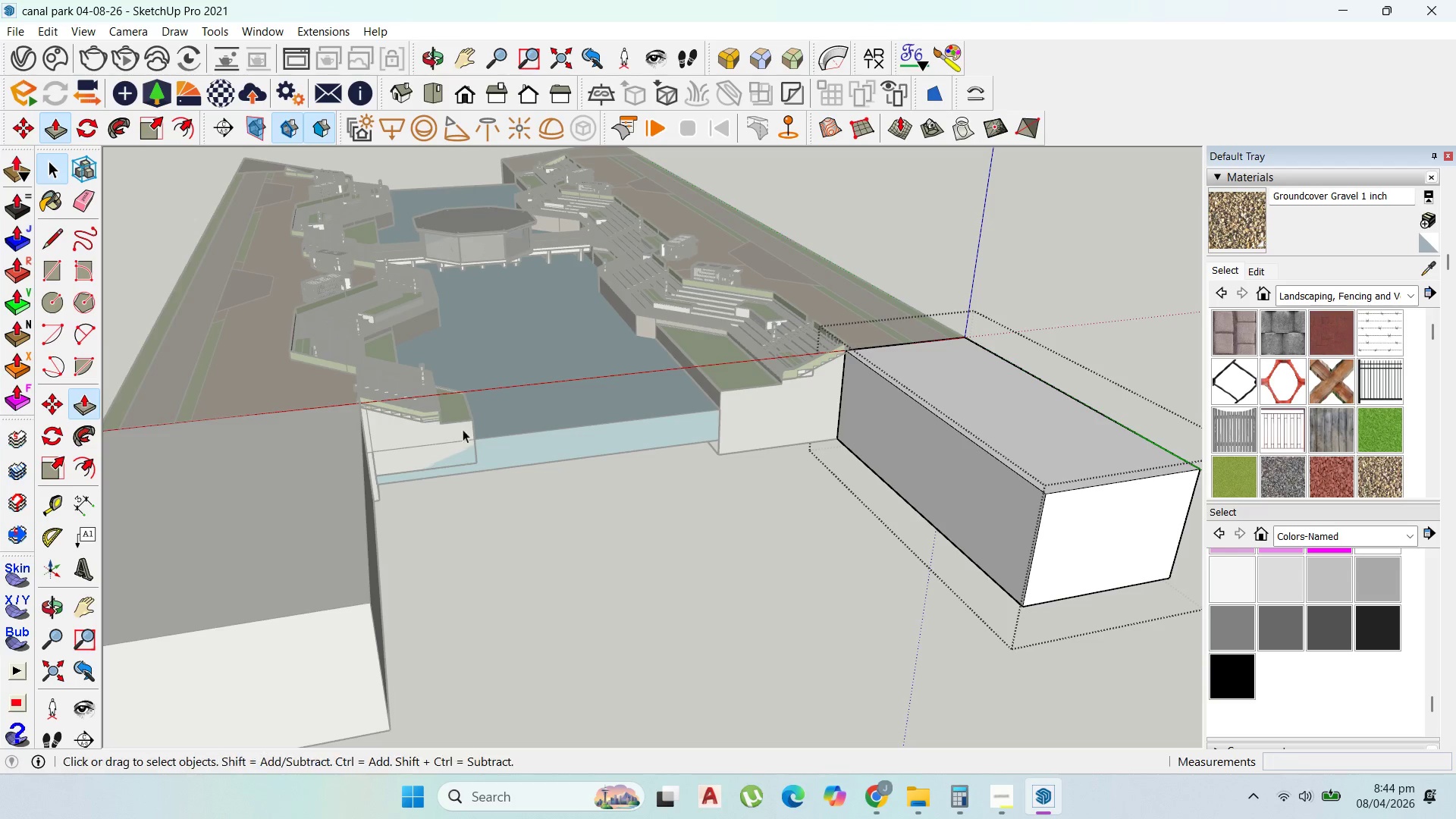 
scroll: coordinate [526, 513], scroll_direction: down, amount: 15.0
 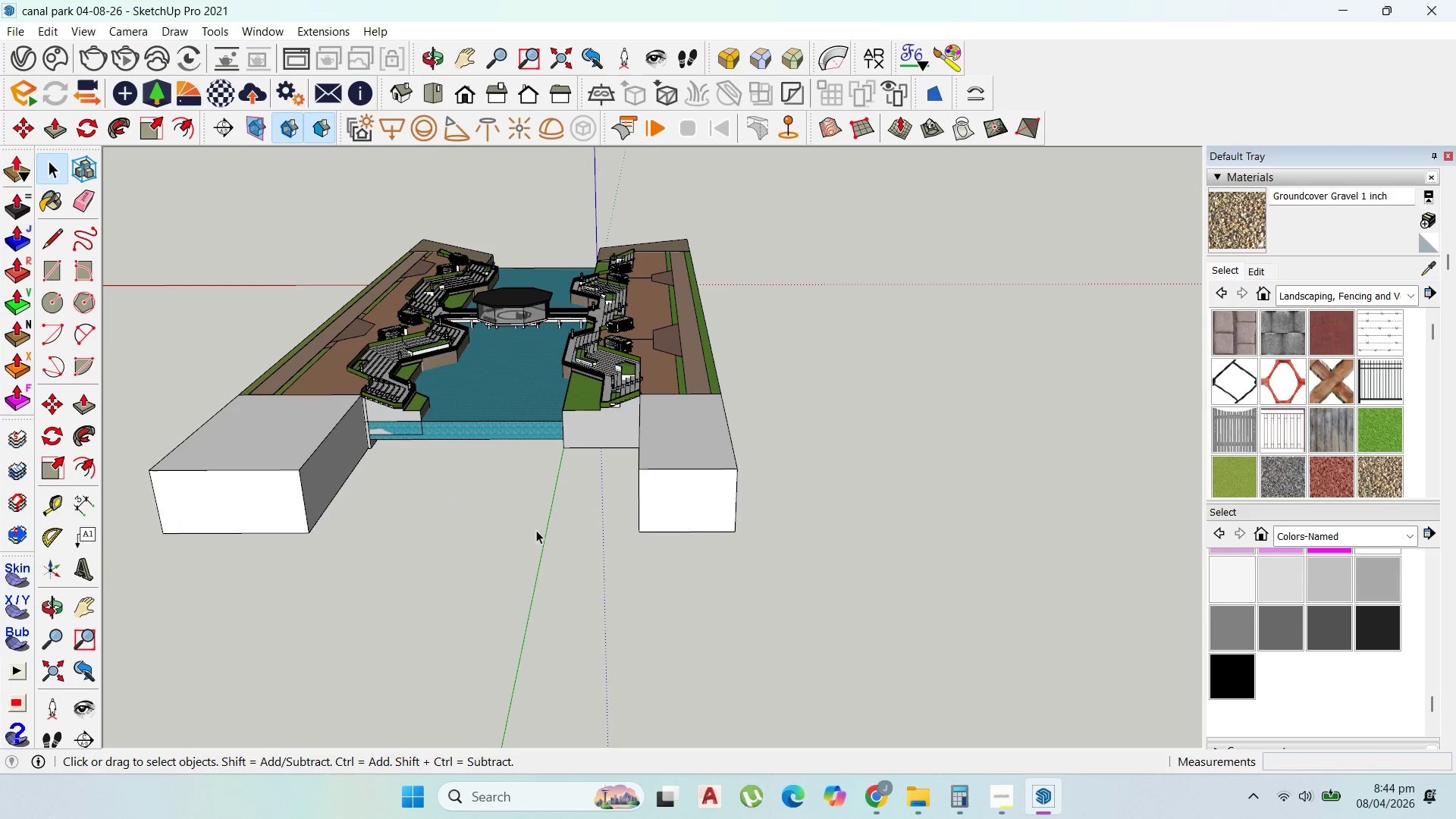 
scroll: coordinate [1285, 383], scroll_direction: up, amount: 4.0
 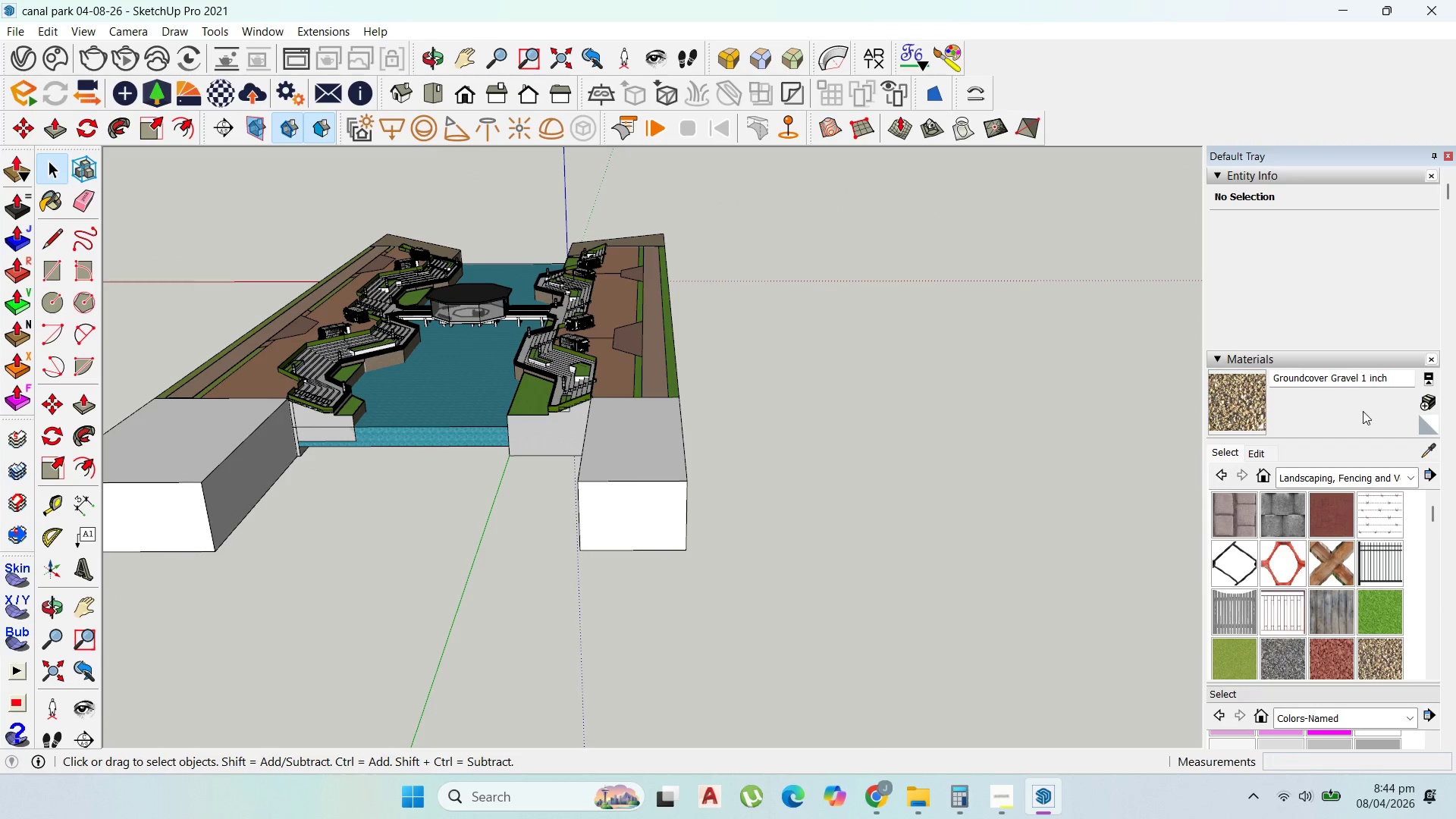 
scroll: coordinate [1359, 476], scroll_direction: down, amount: 3.0
 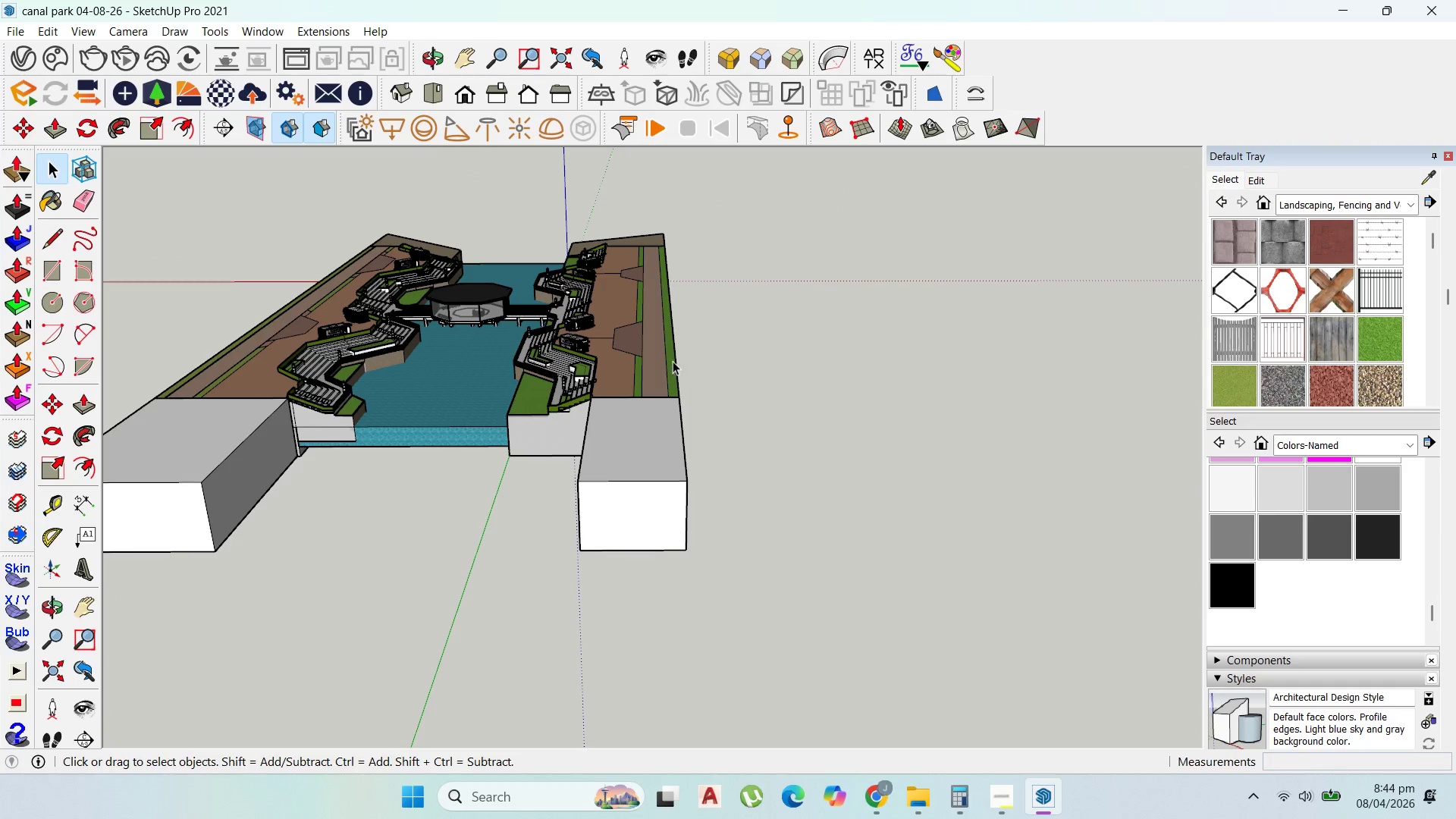 
scroll: coordinate [391, 384], scroll_direction: up, amount: 3.0
 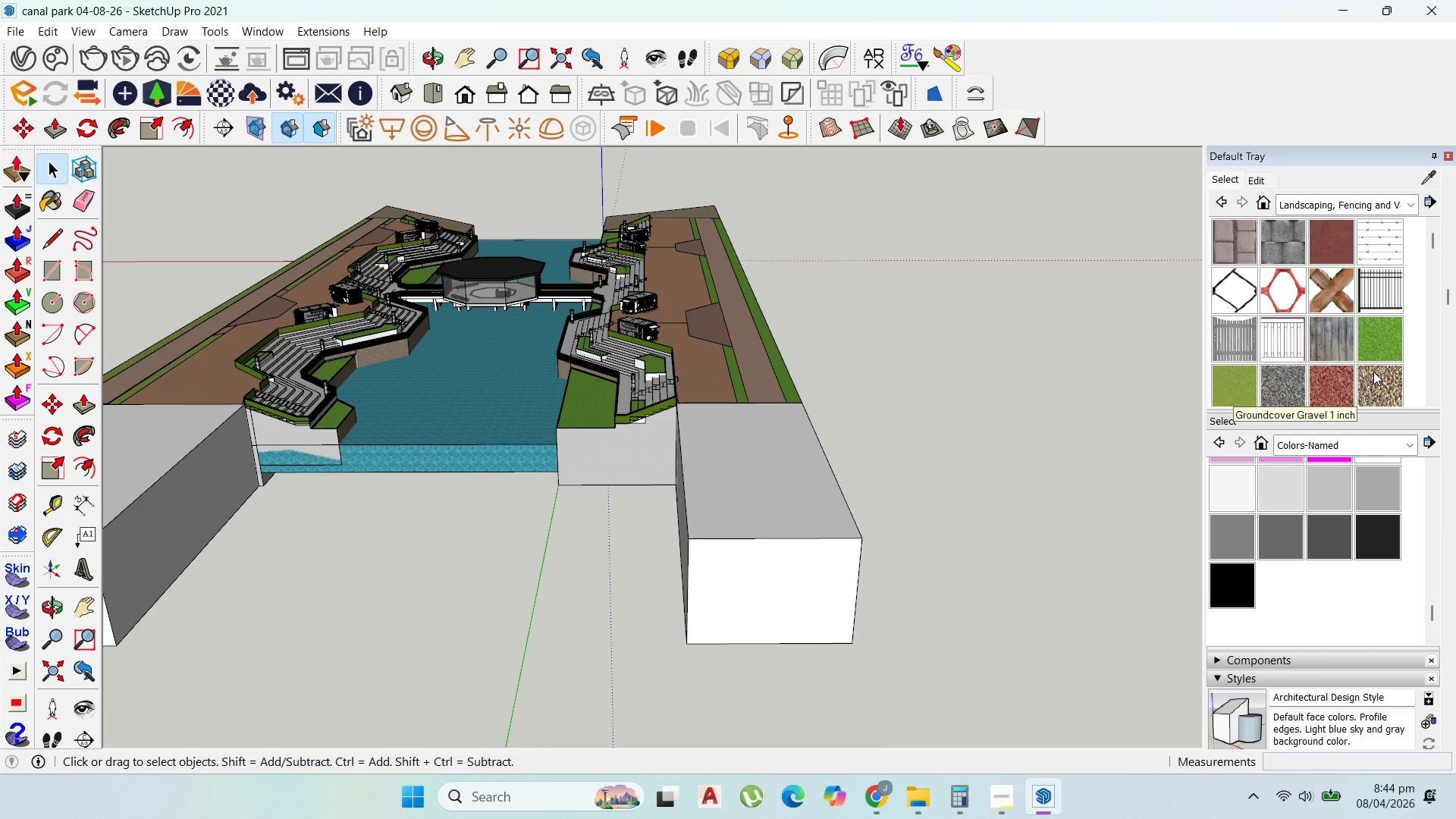 
scroll: coordinate [1374, 372], scroll_direction: down, amount: 2.0
 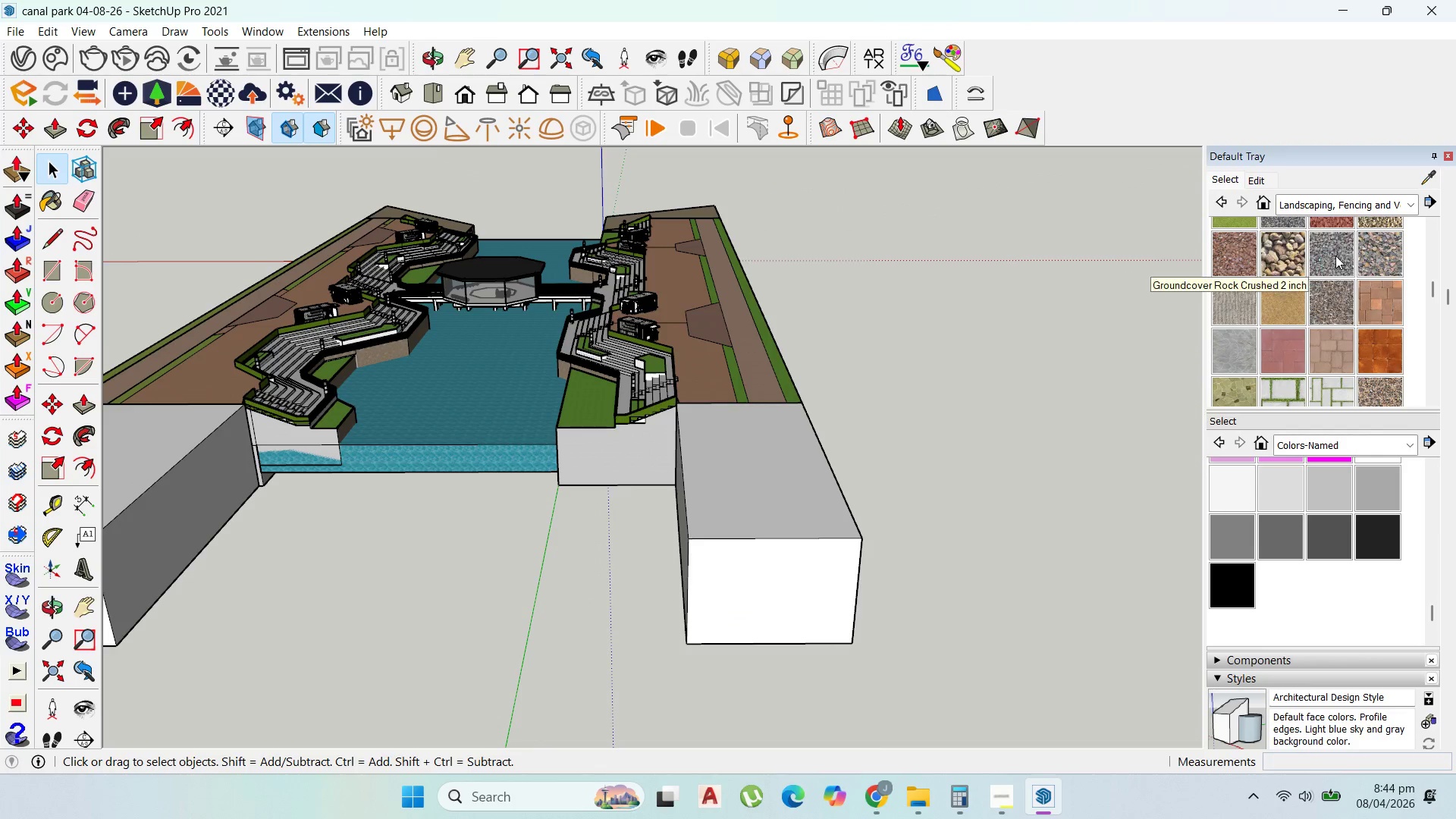 
left_click([1287, 257])
 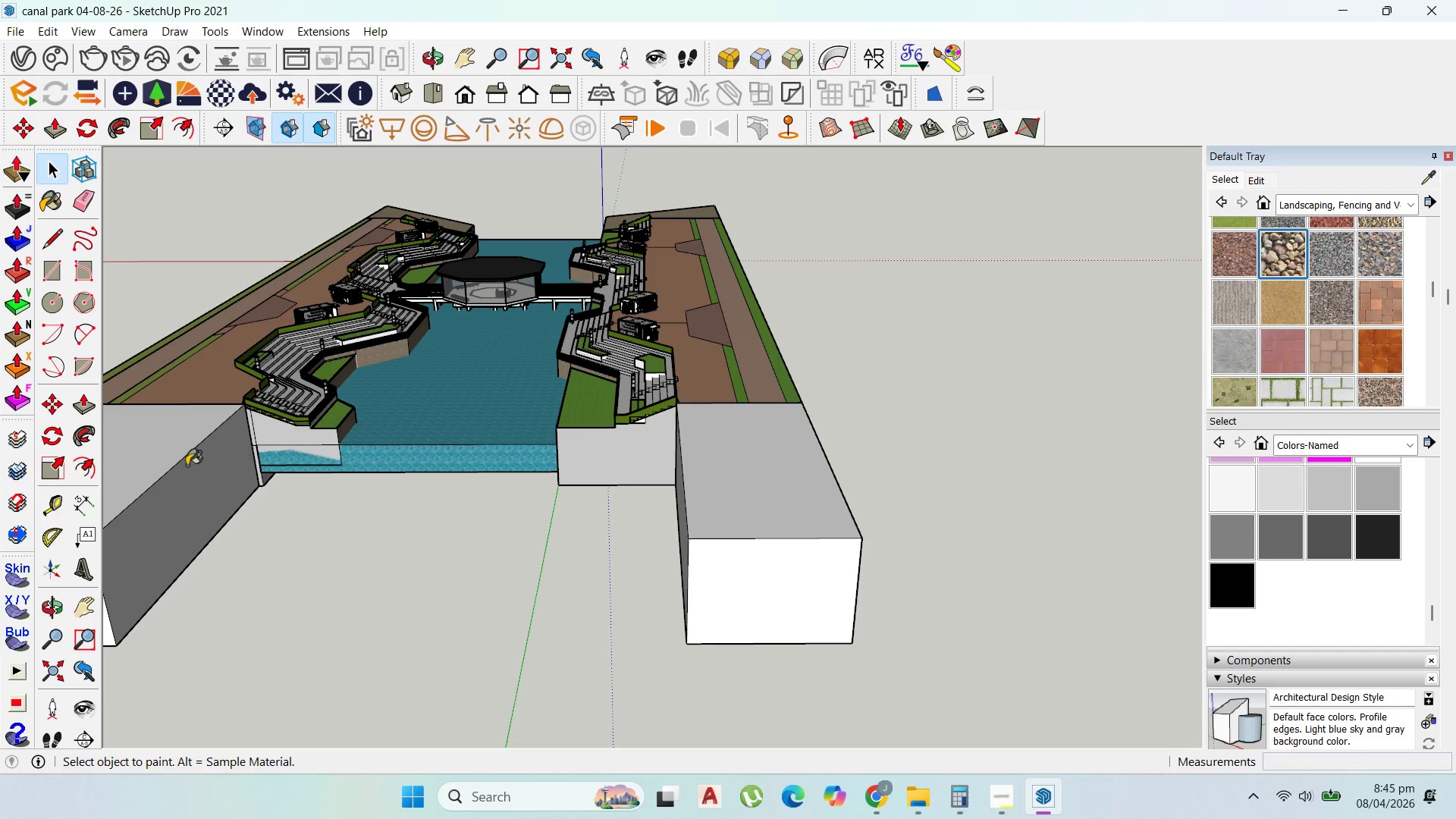 
left_click([187, 466])
 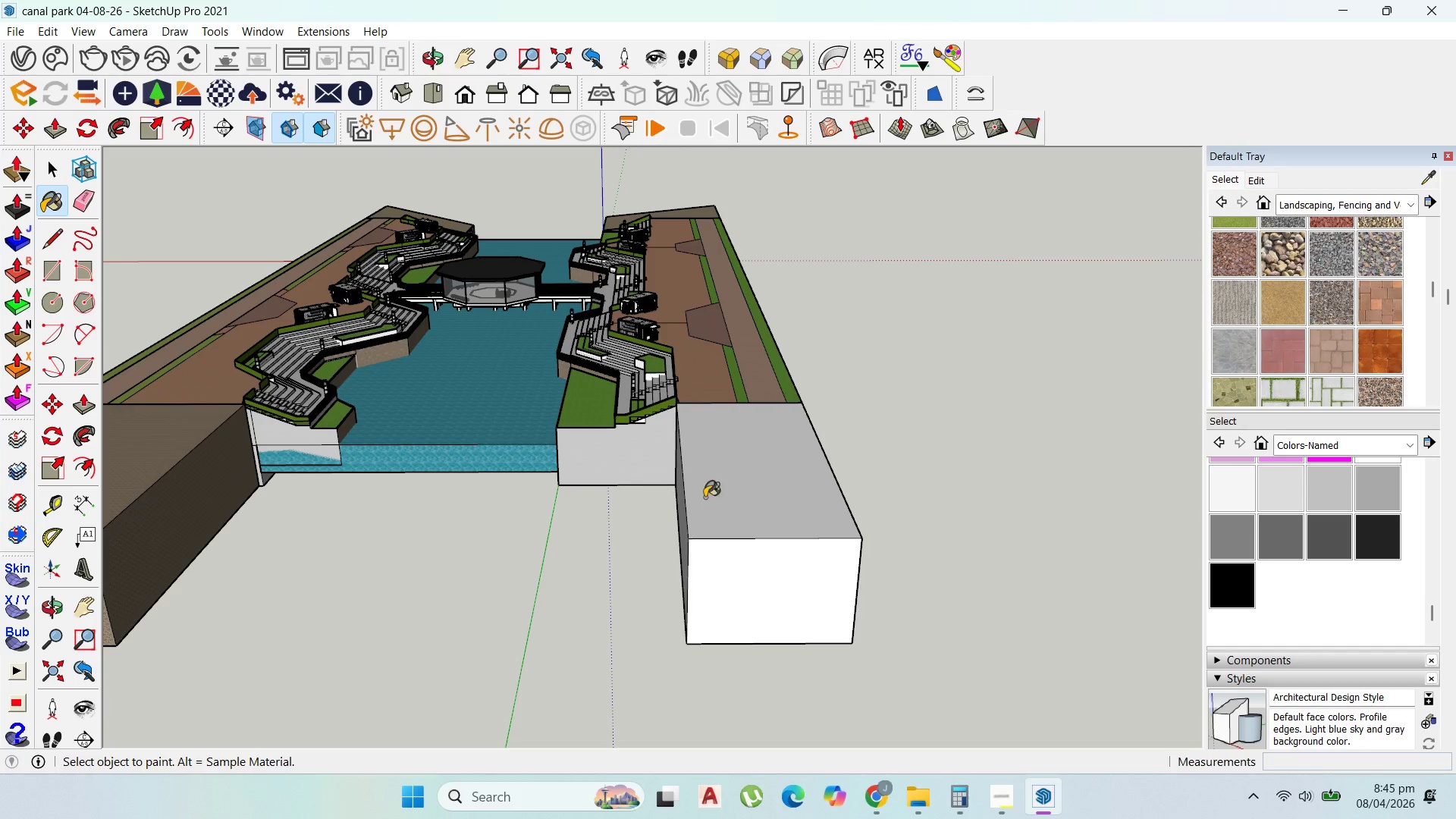 
left_click([728, 500])
 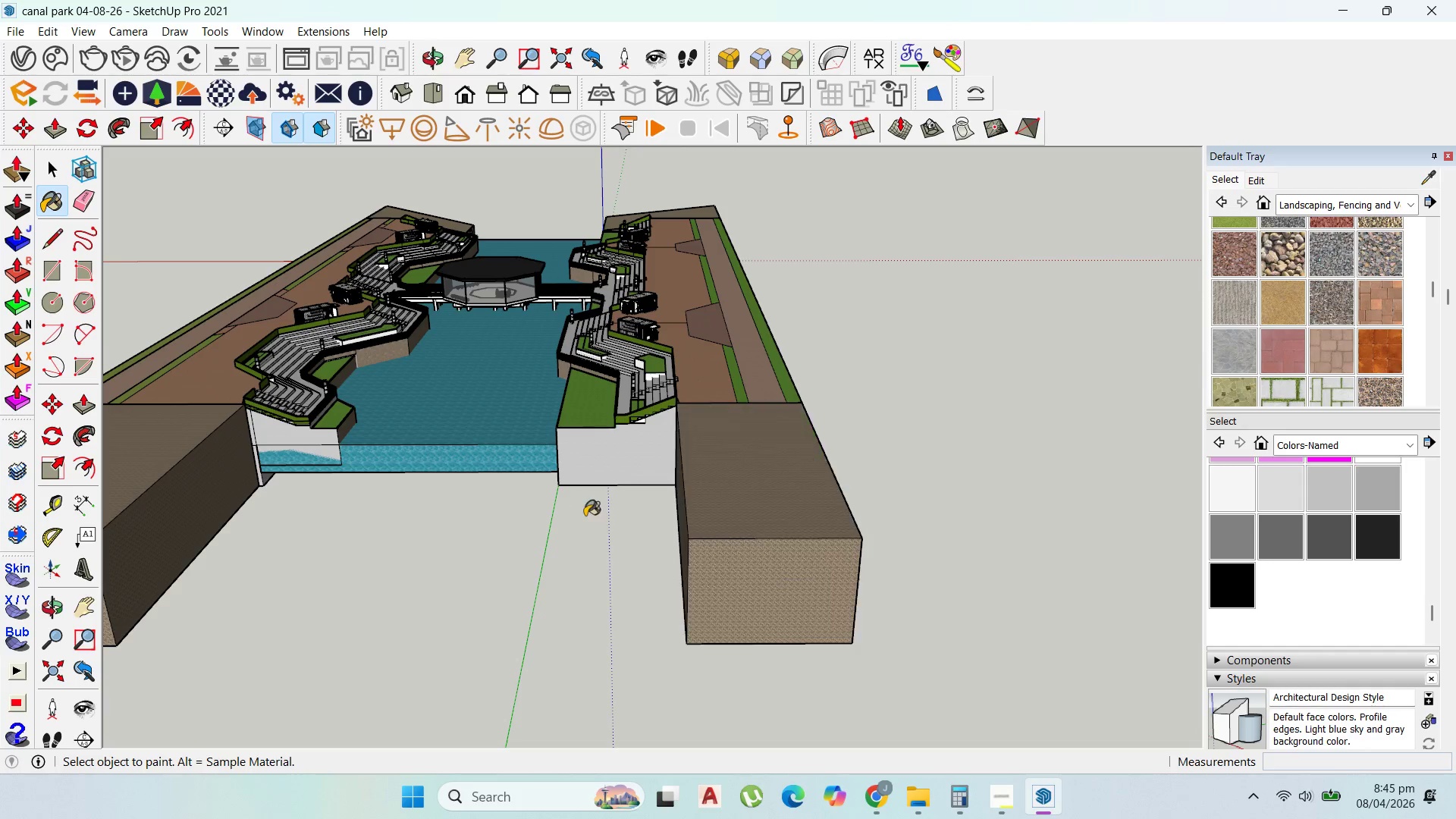 
scroll: coordinate [811, 444], scroll_direction: up, amount: 2.0
 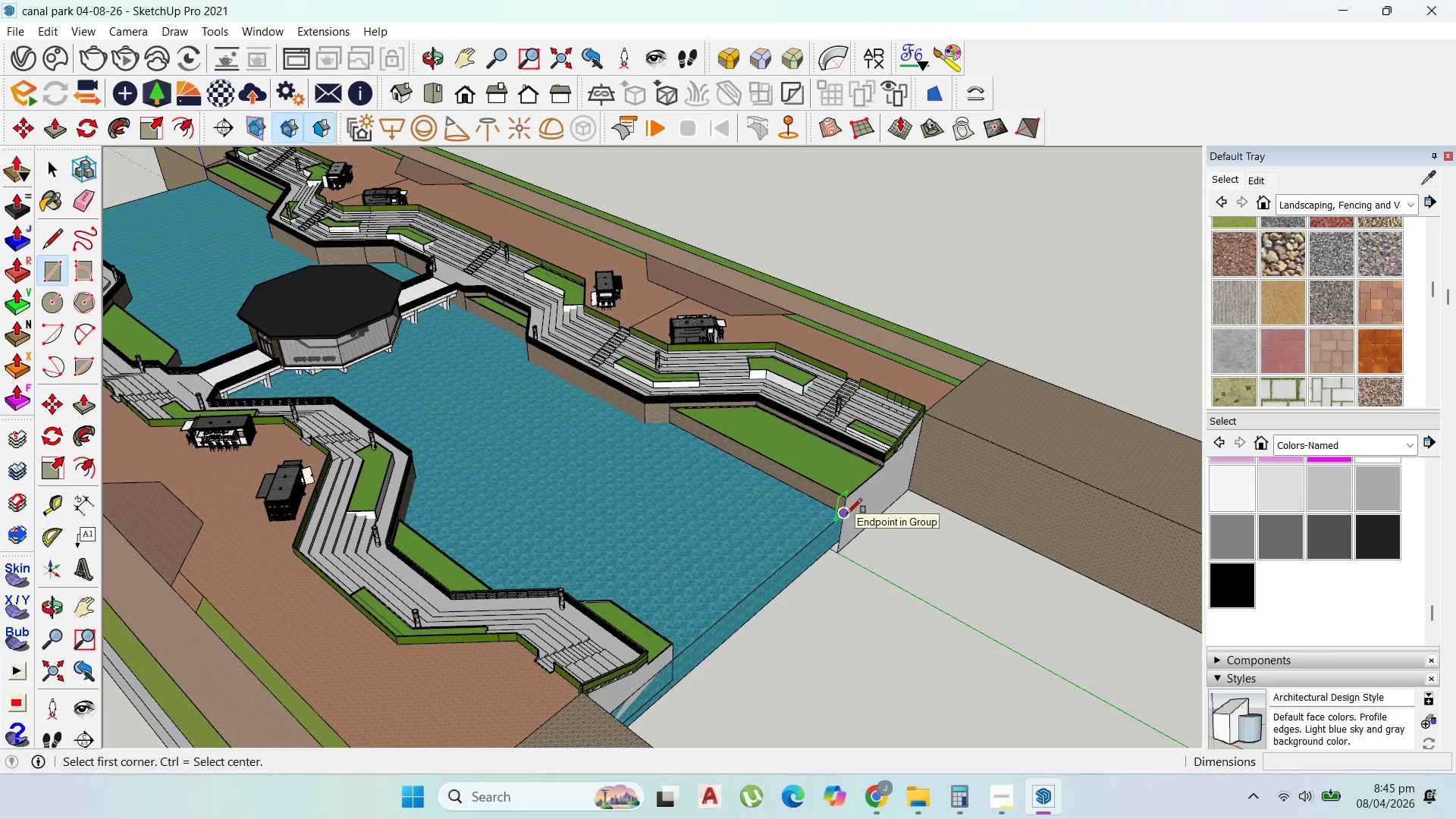 
scroll: coordinate [746, 445], scroll_direction: down, amount: 8.0
 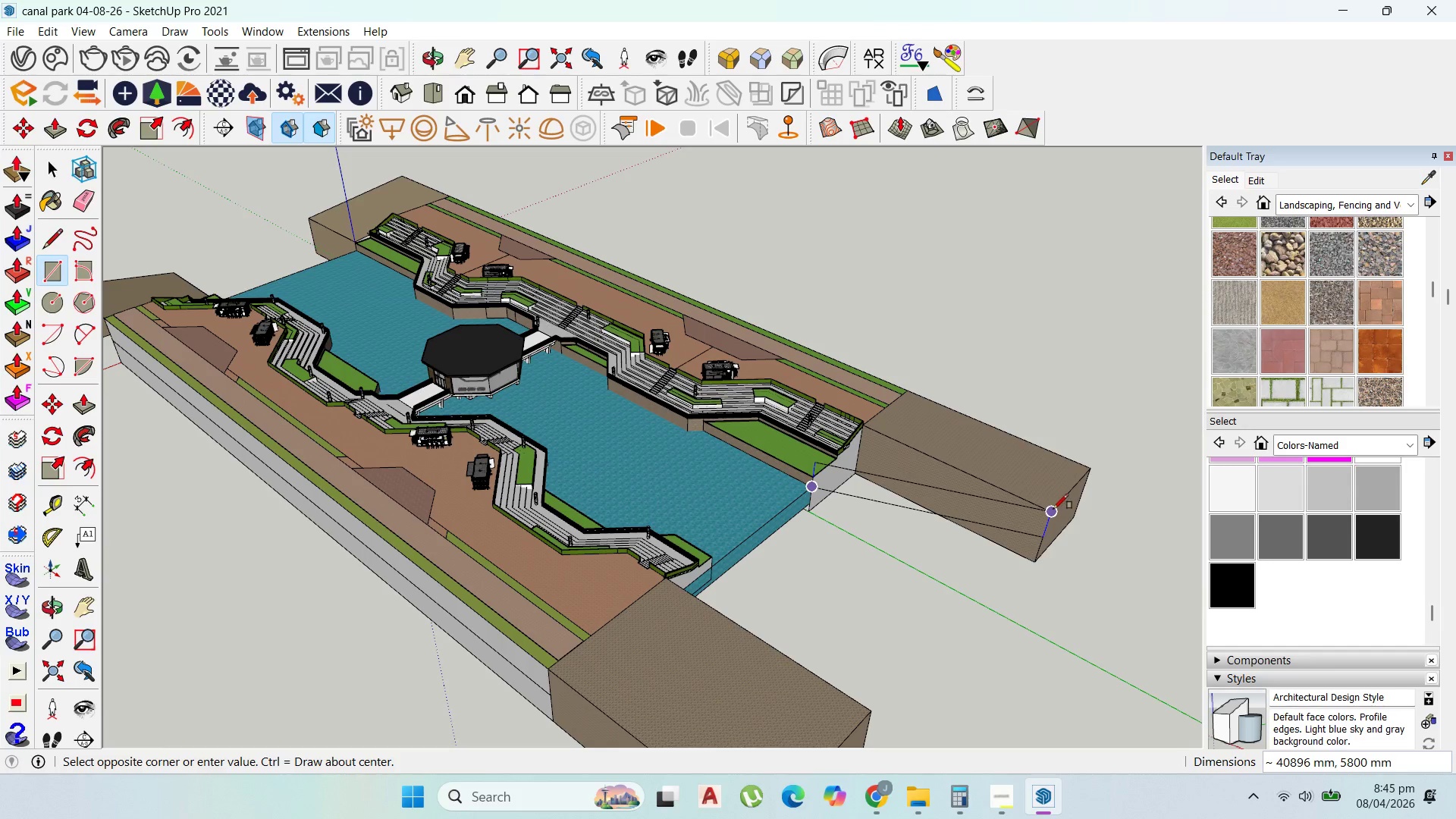 
scroll: coordinate [955, 508], scroll_direction: up, amount: 4.0
 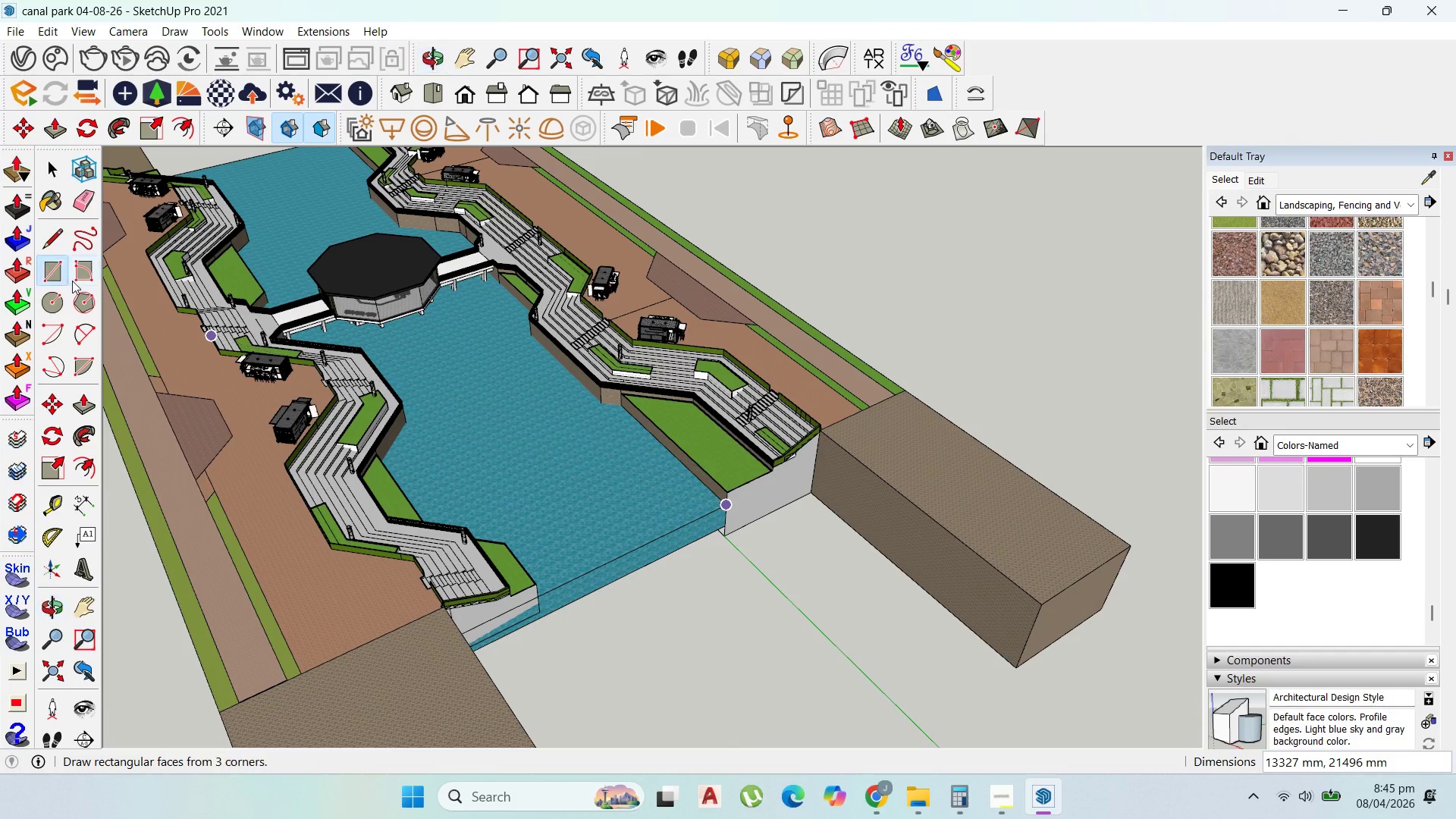 
left_click([55, 246])
 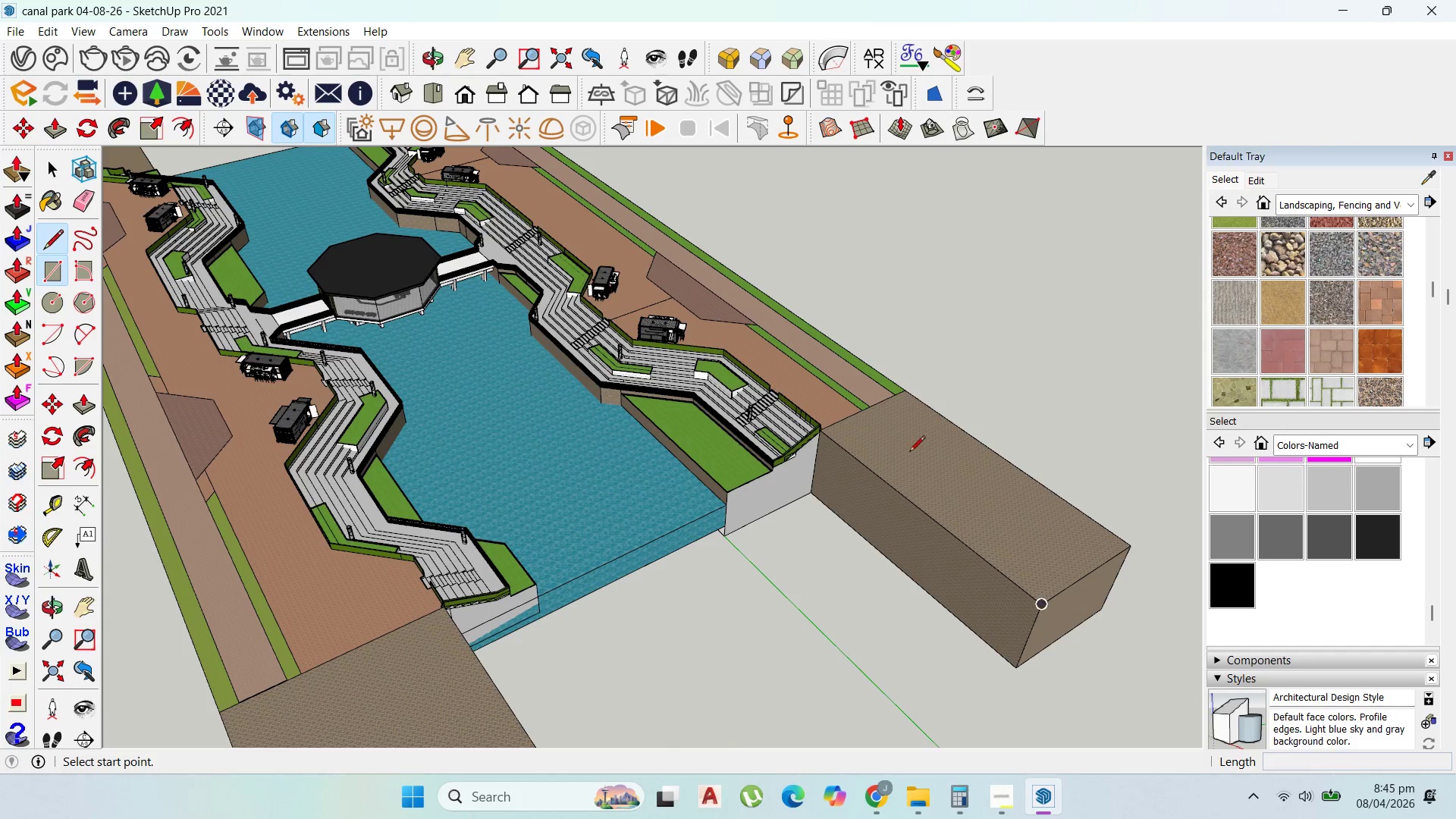 
scroll: coordinate [804, 400], scroll_direction: up, amount: 15.0
 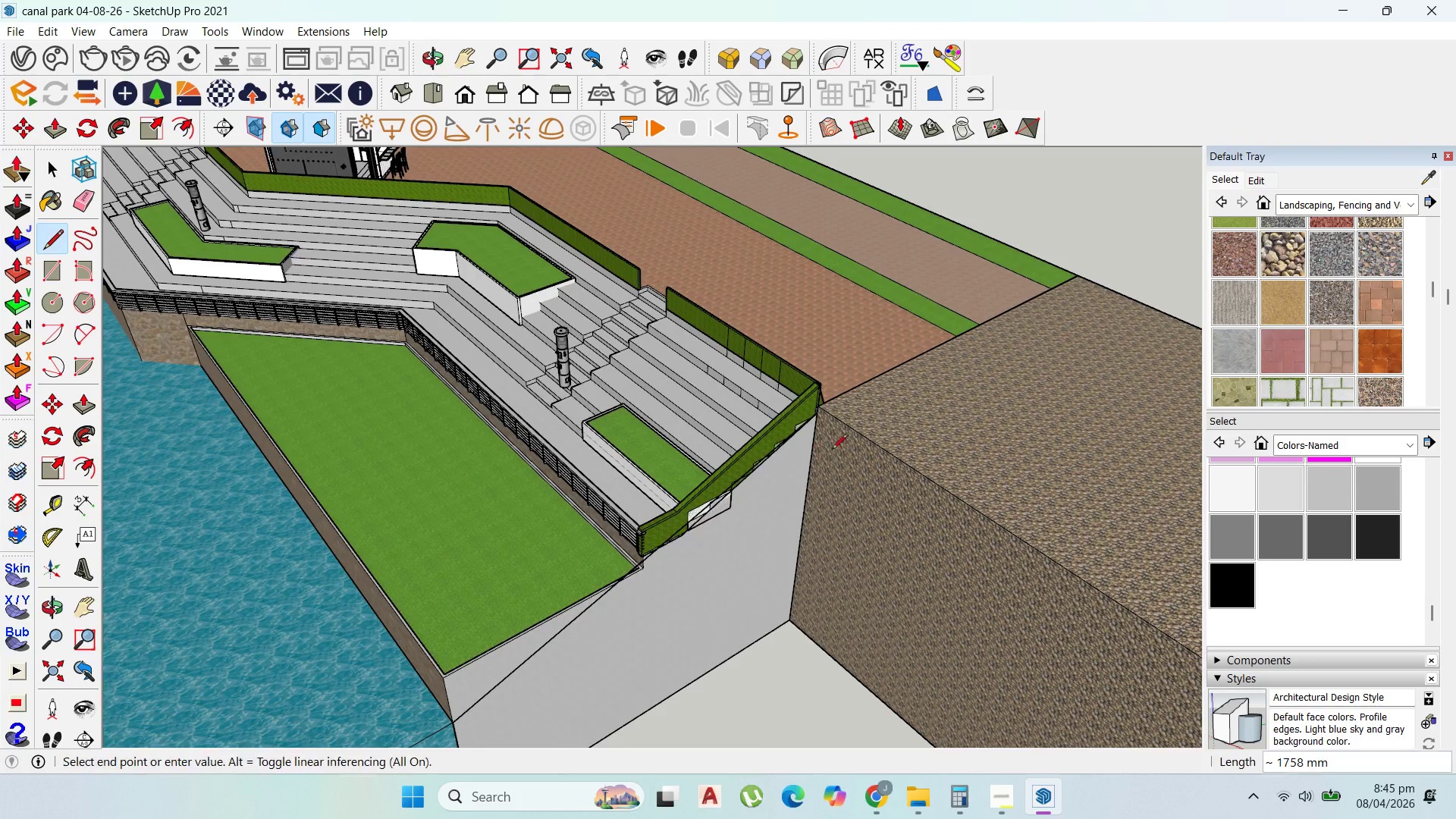 
key(Control+Z)
 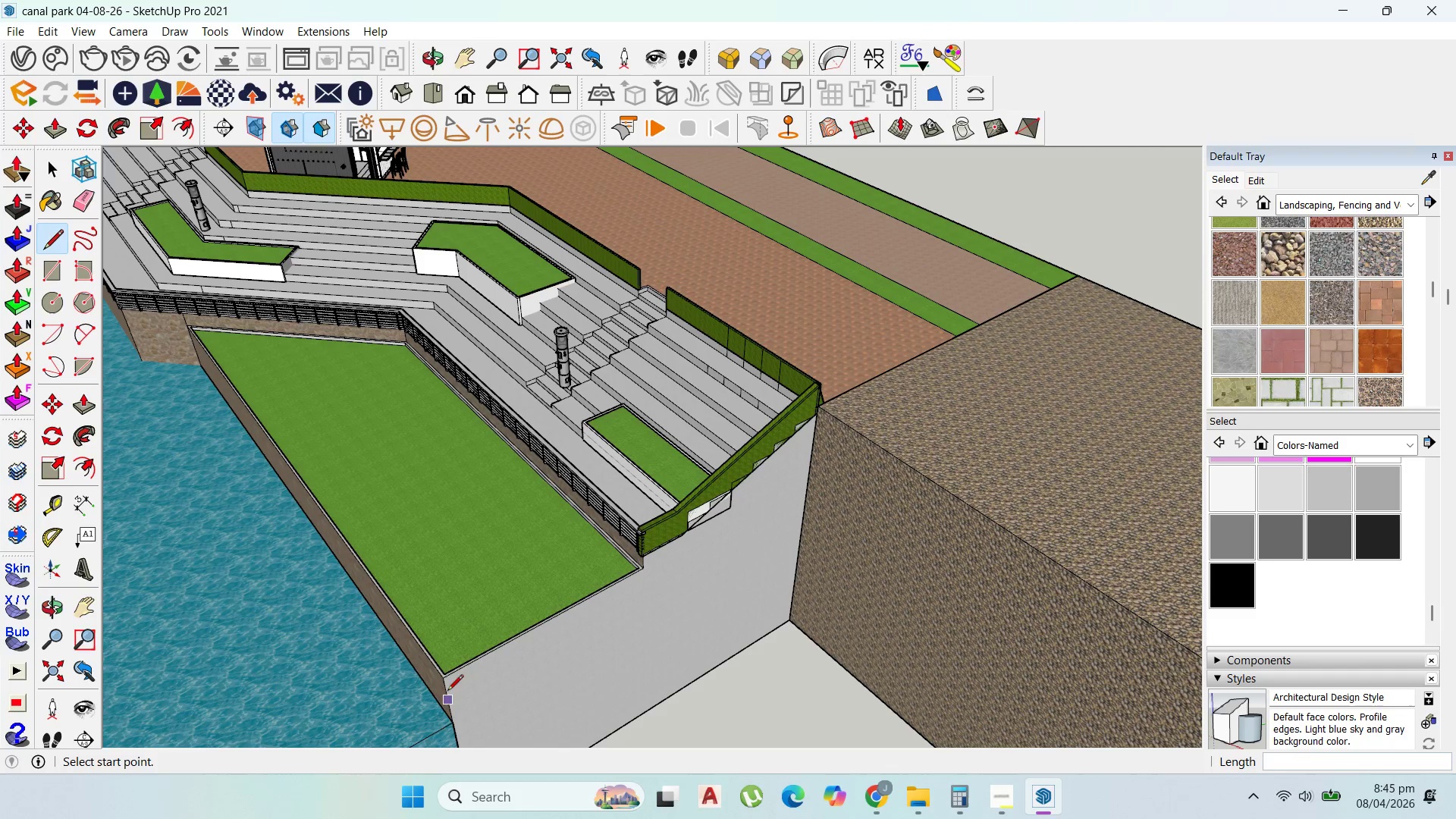 
left_click([444, 685])
 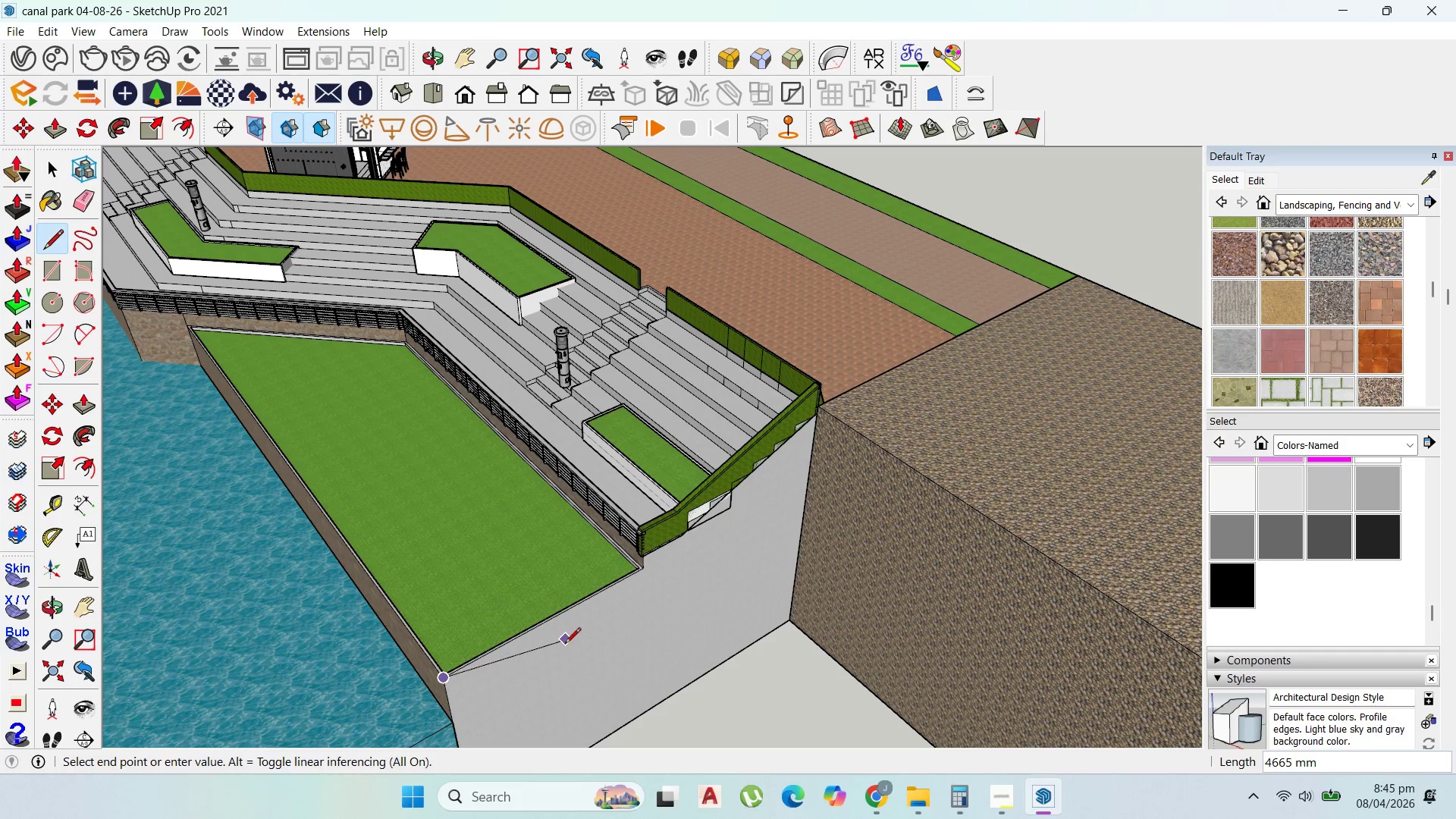 
scroll: coordinate [695, 485], scroll_direction: down, amount: 9.0
 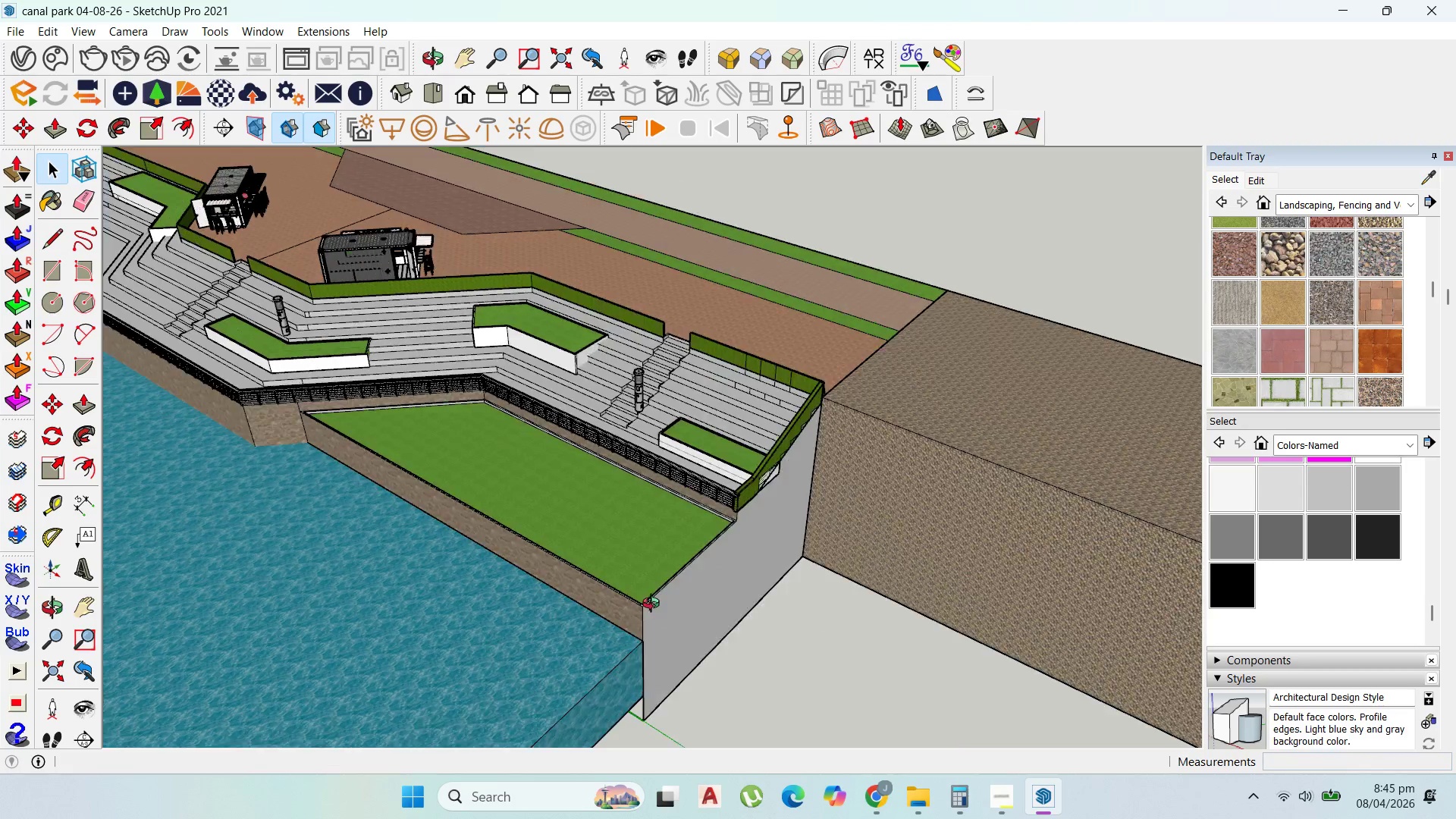 
double_click([772, 595])
 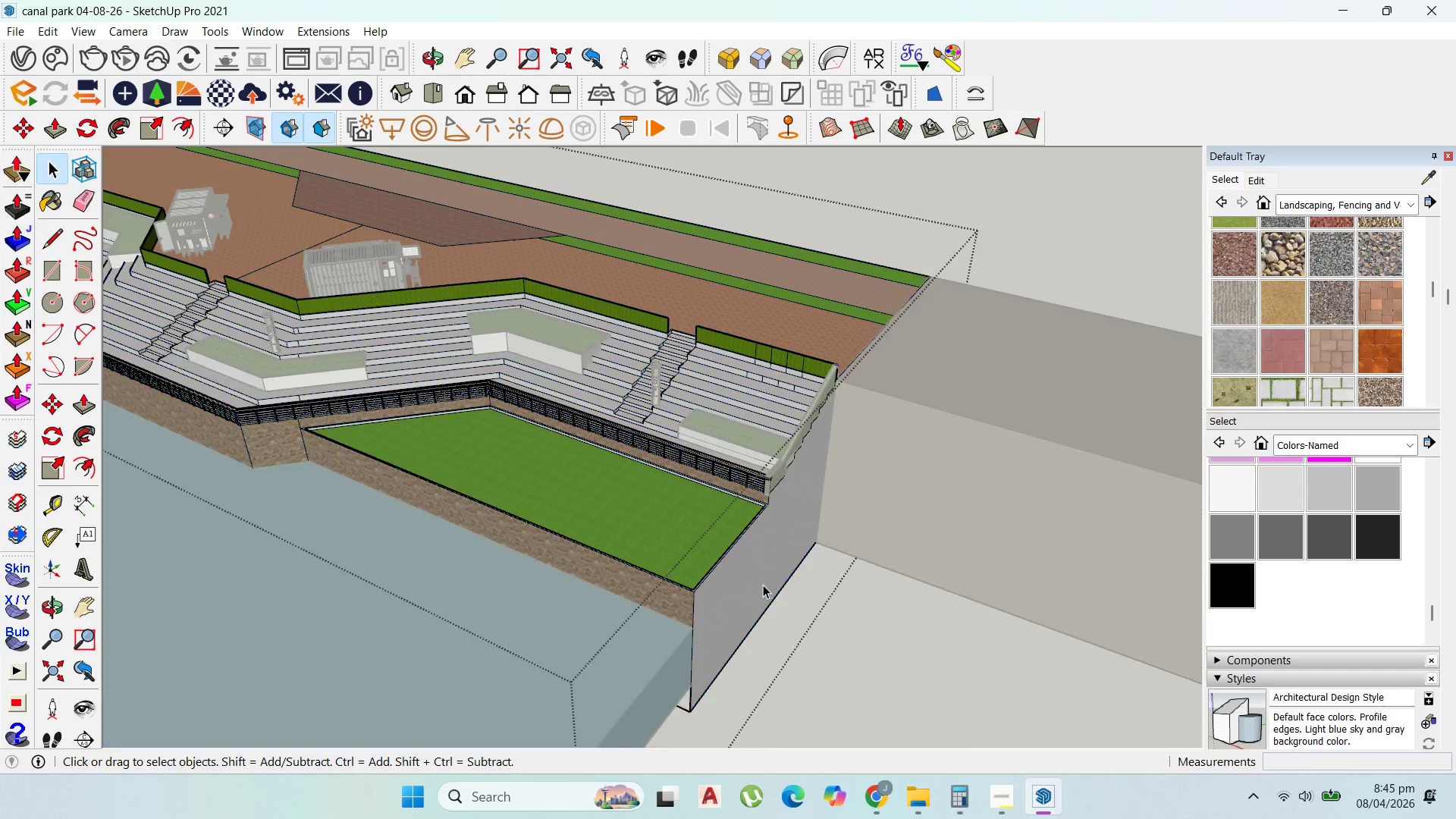 
triple_click([761, 582])
 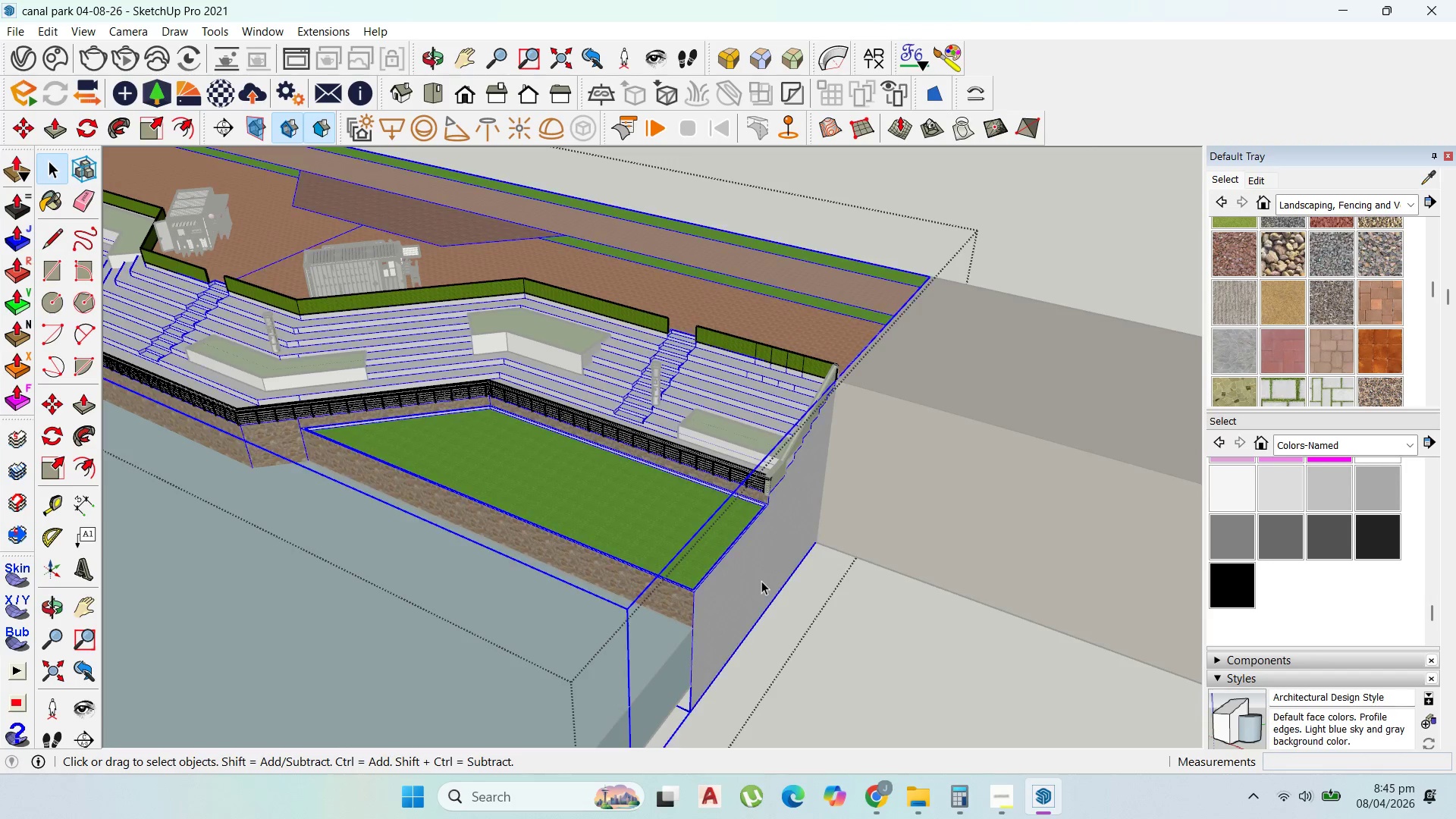 
triple_click([761, 581])
 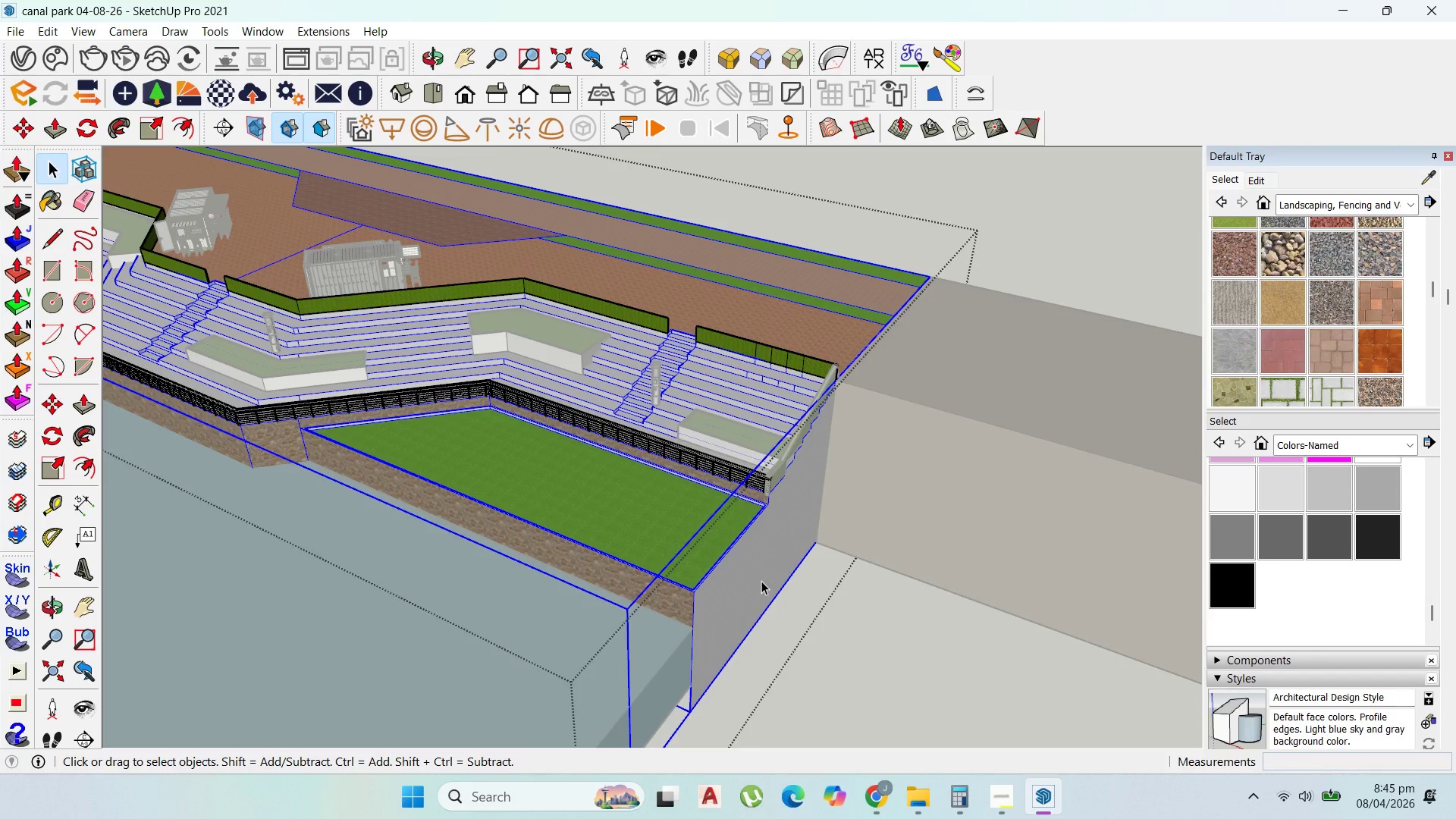 
triple_click([761, 581])
 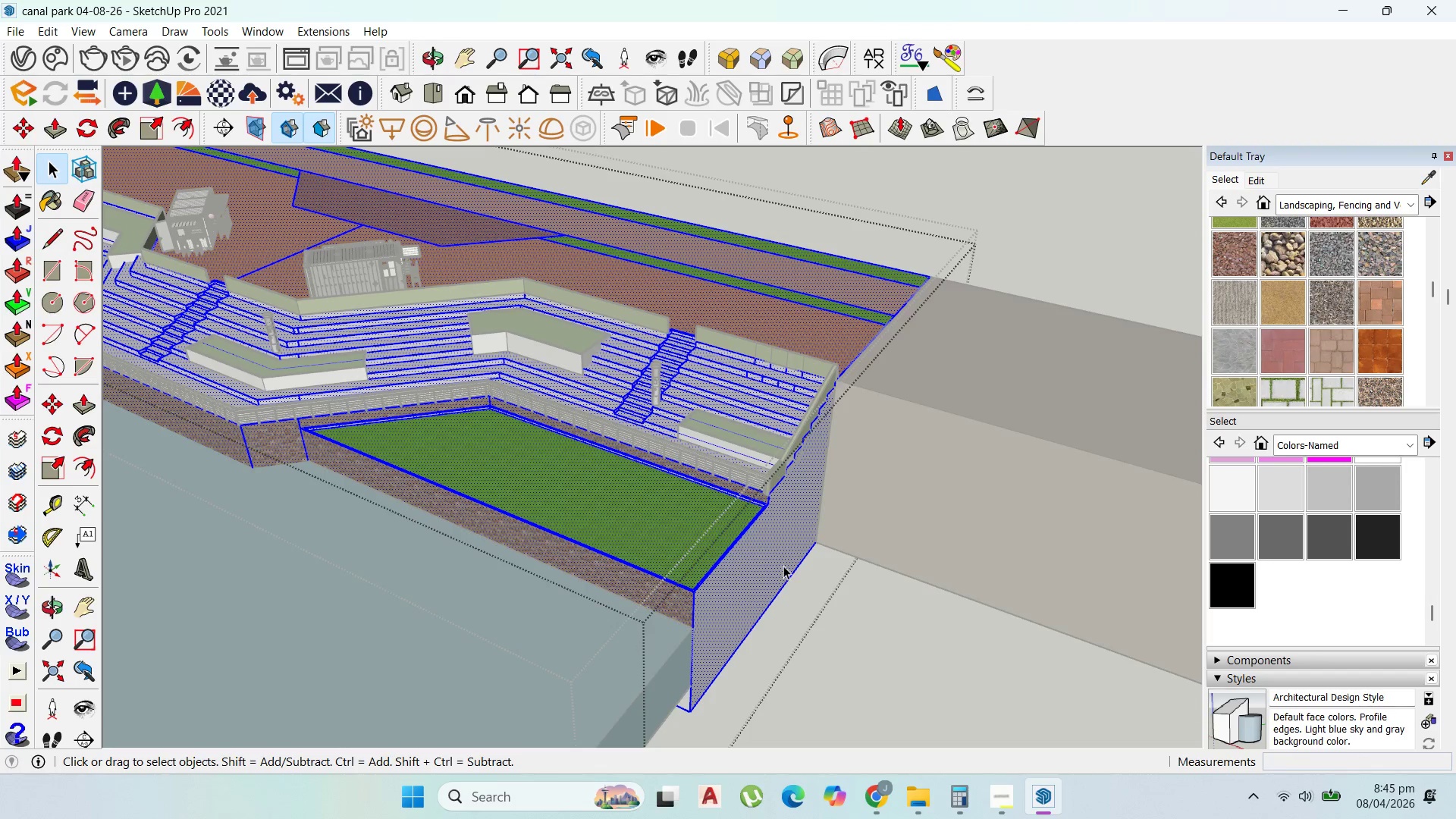 
left_click([783, 564])
 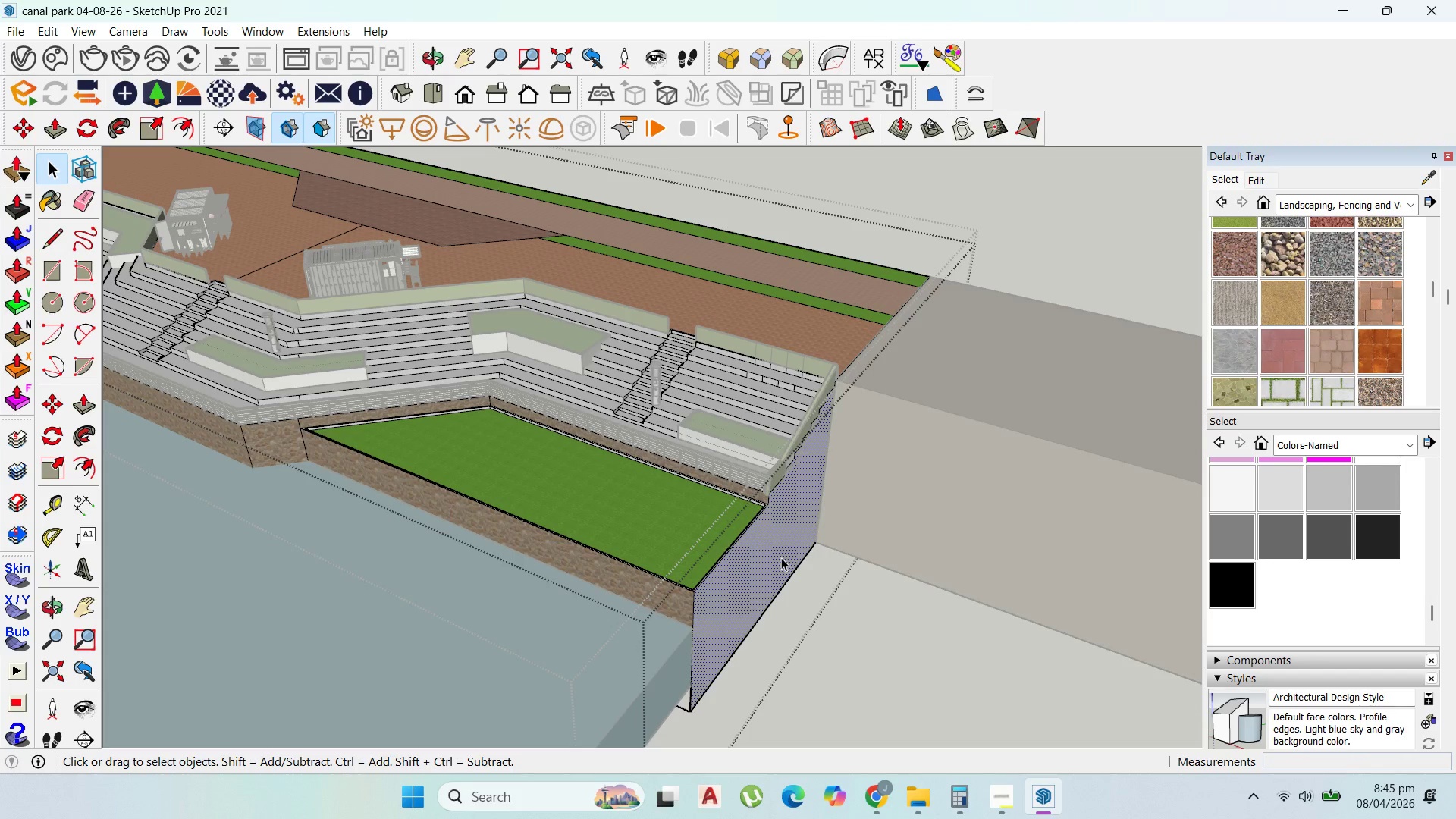 
left_click([781, 557])
 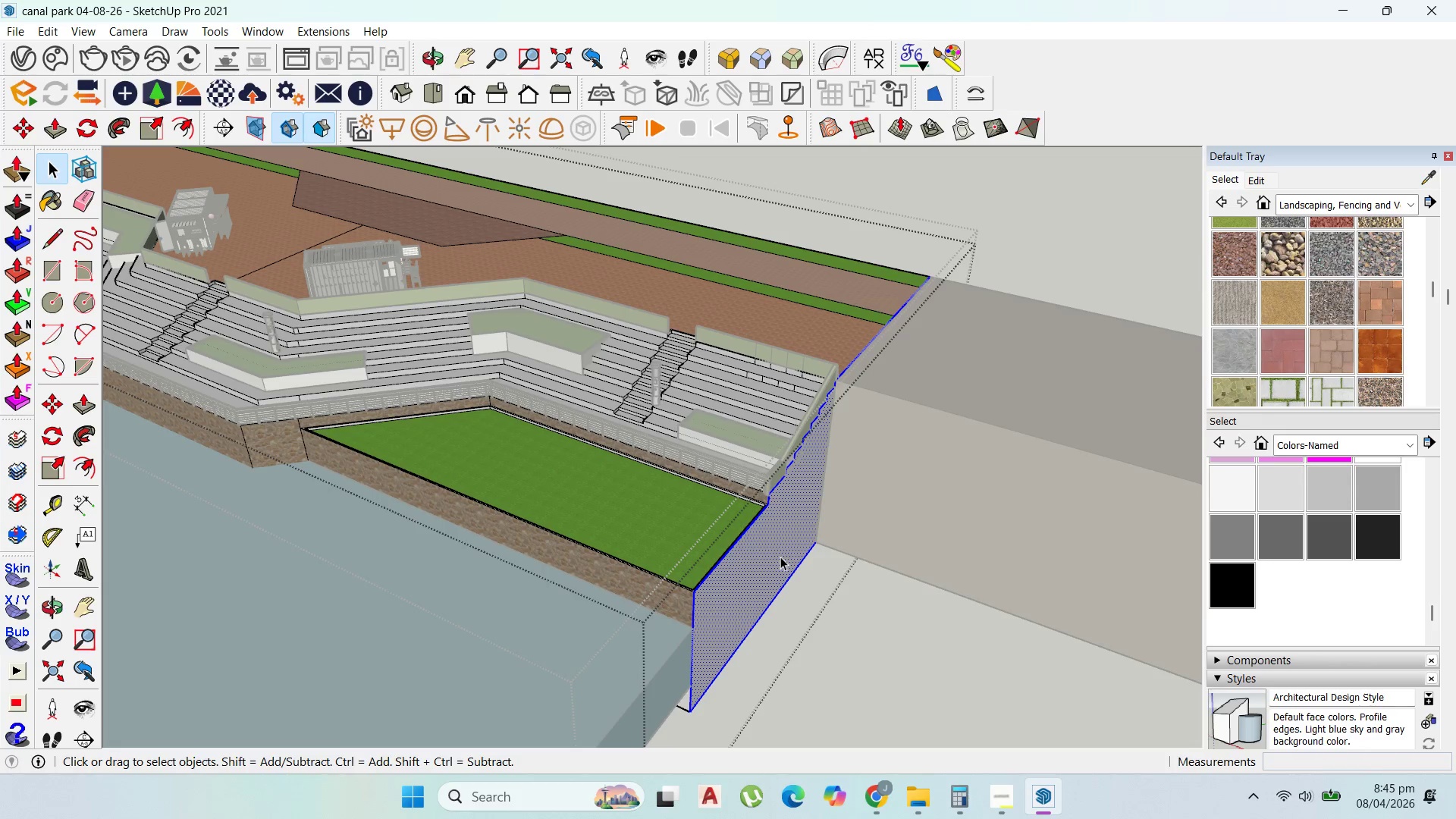 
key(Control+C)
 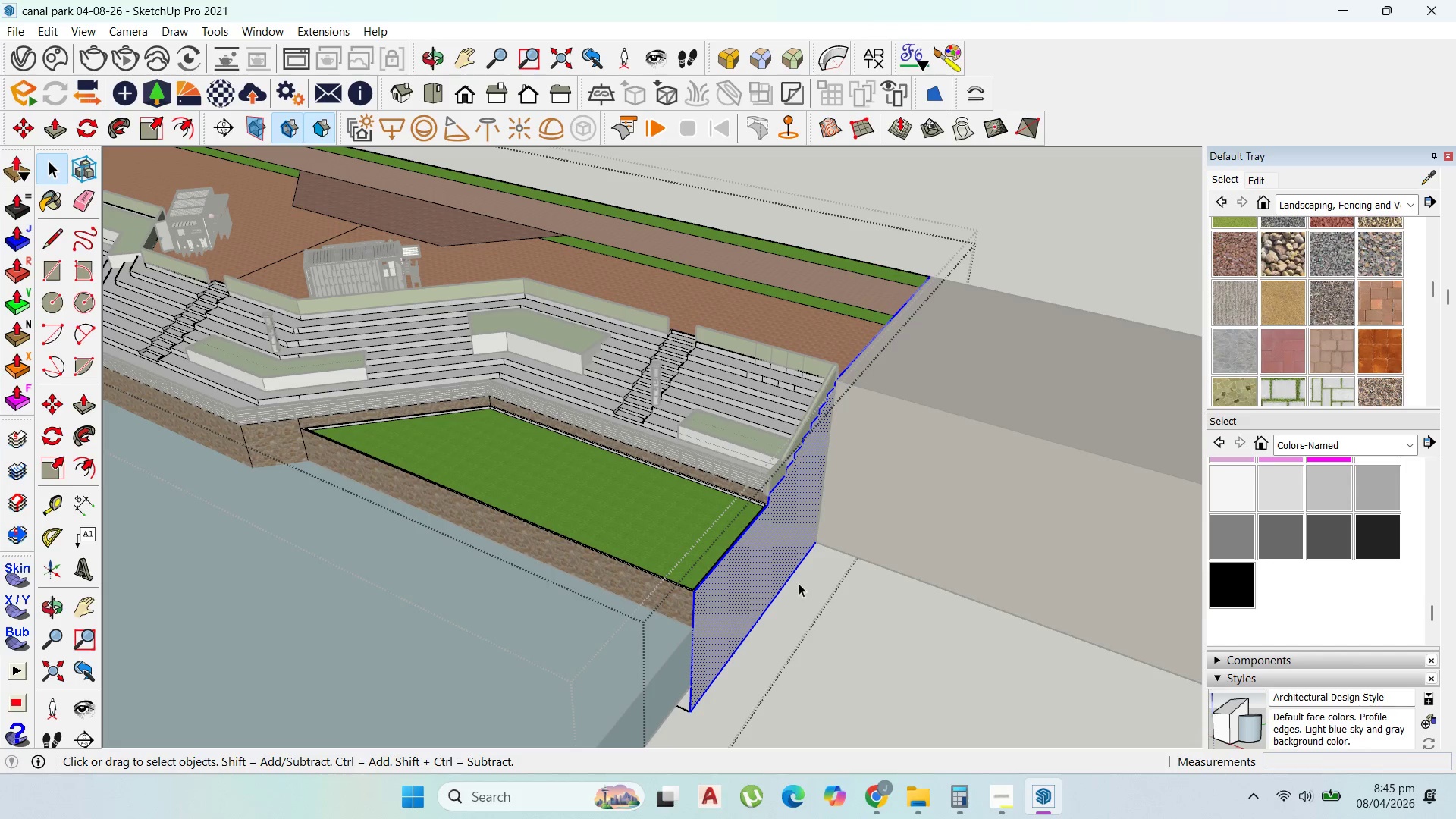 
key(Escape)
 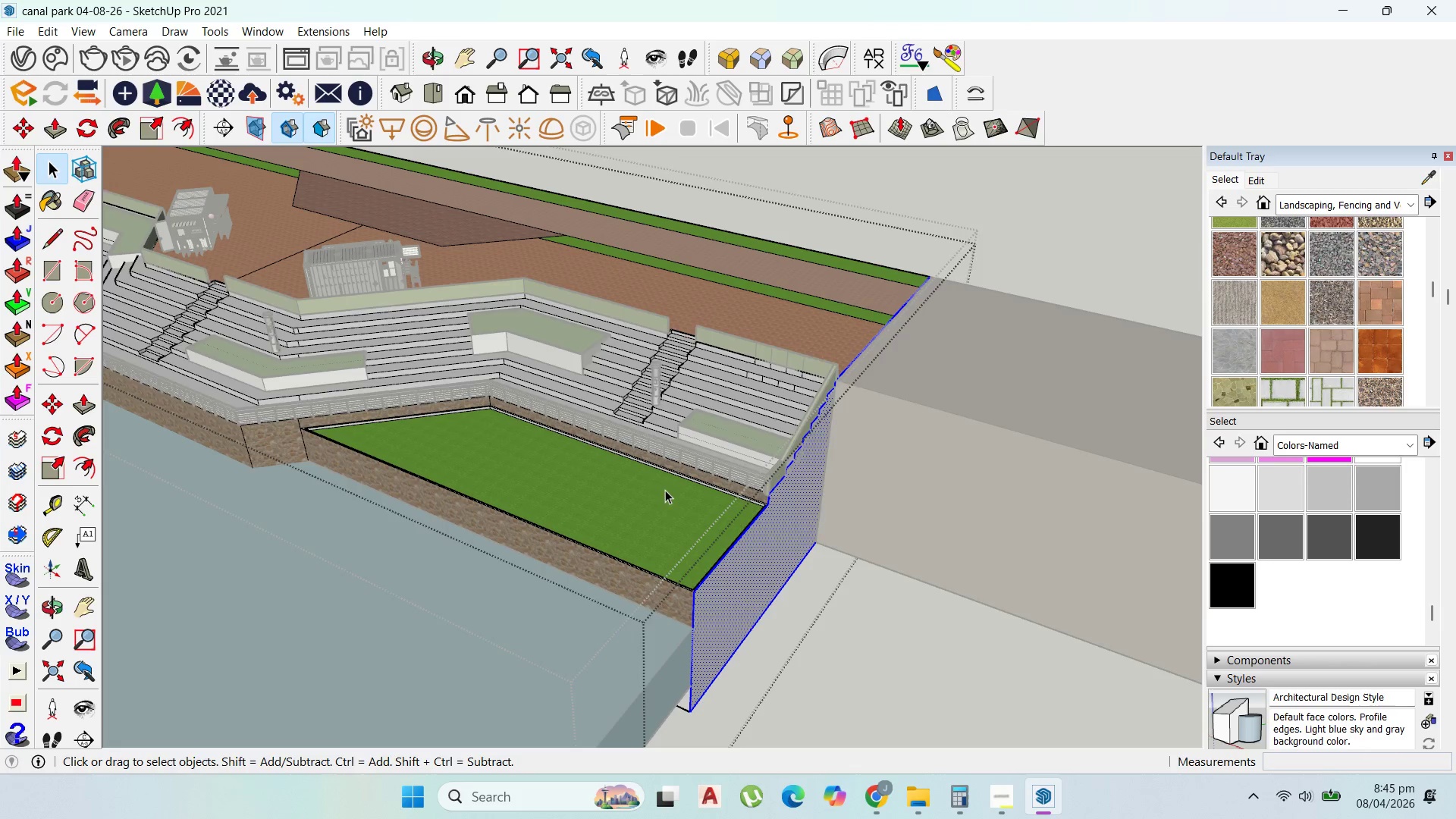 
key(Escape)
 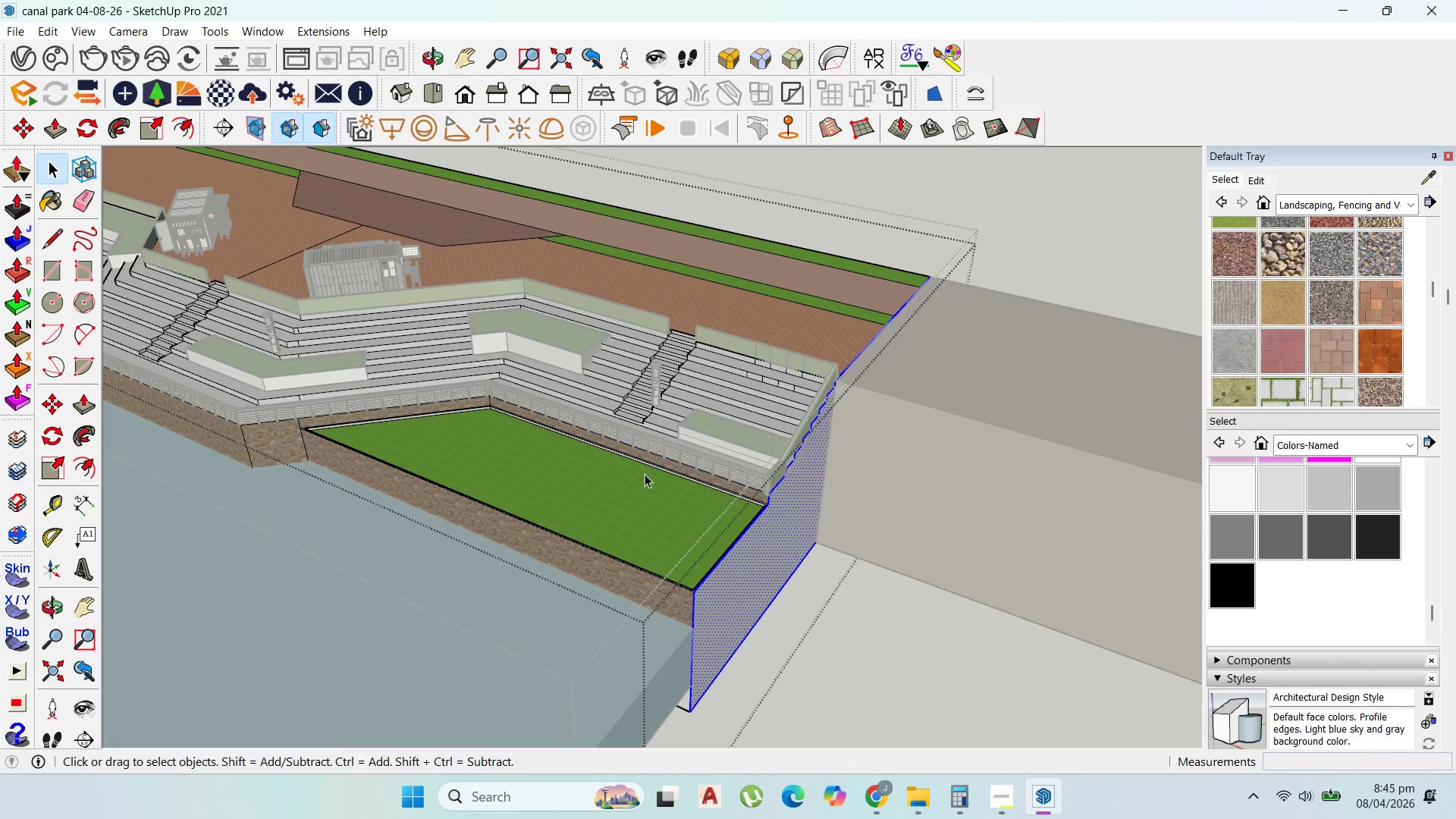 
key(Escape)
 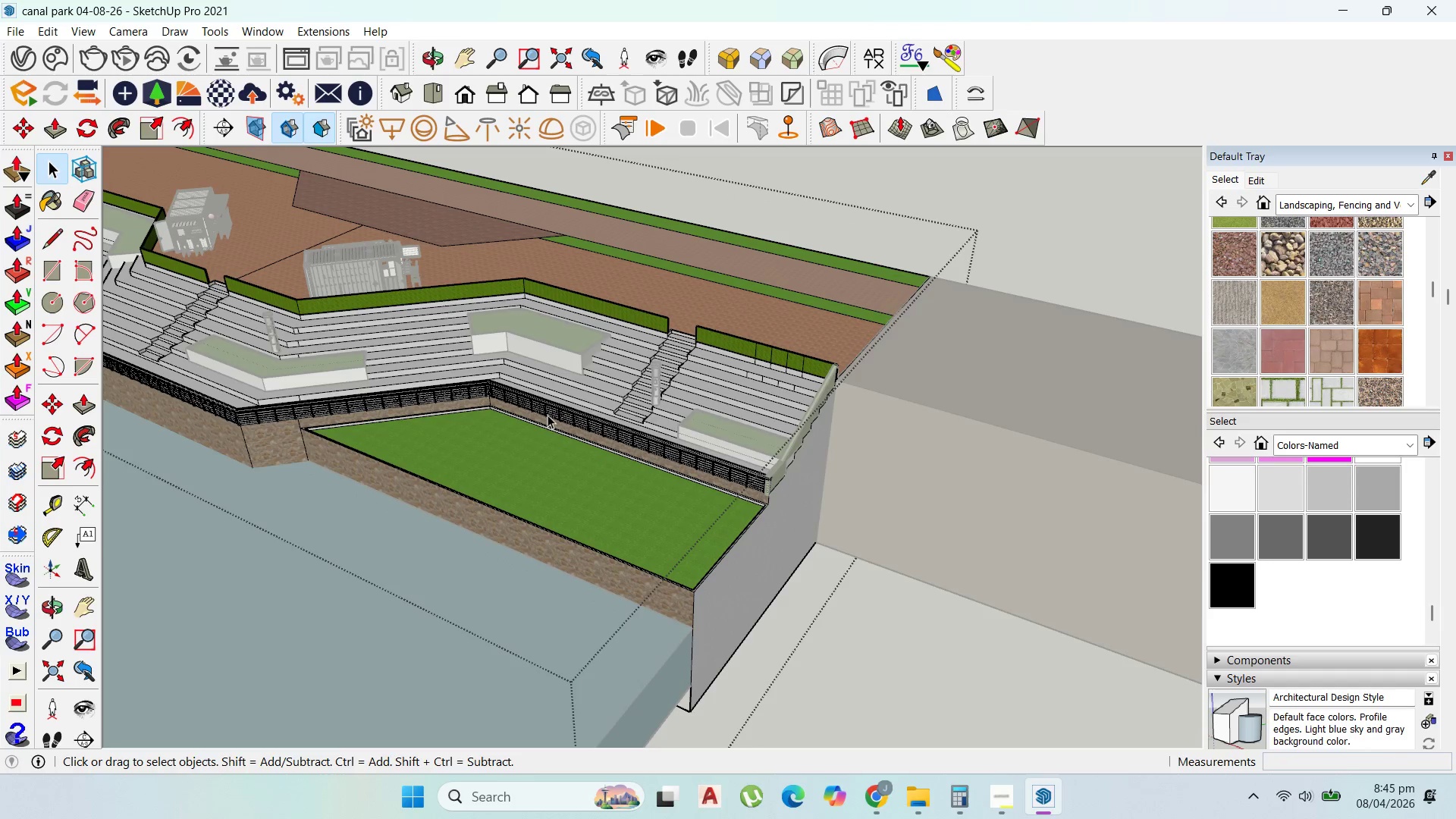 
scroll: coordinate [641, 480], scroll_direction: down, amount: 8.0
 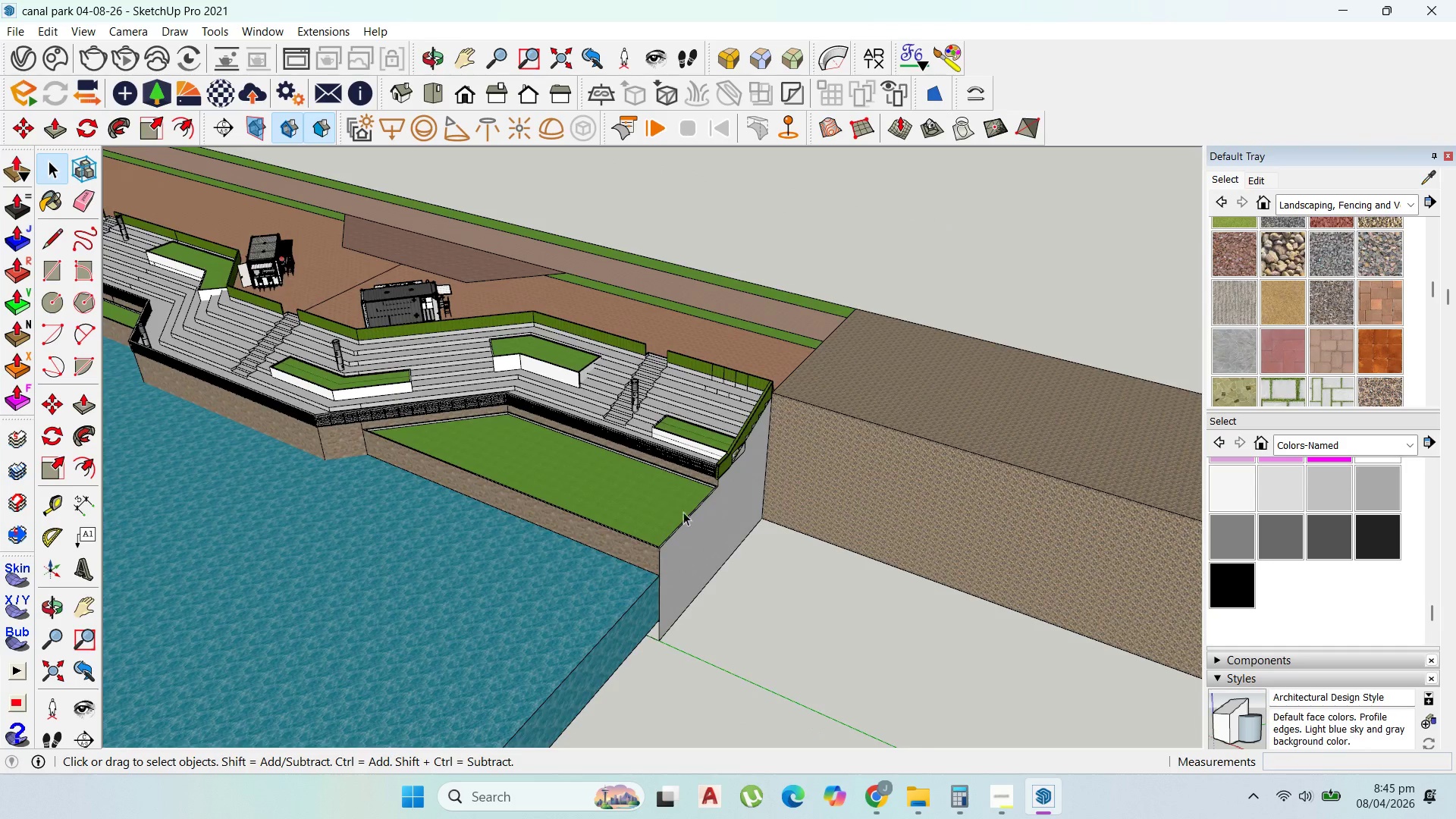 
key(Control+C)
 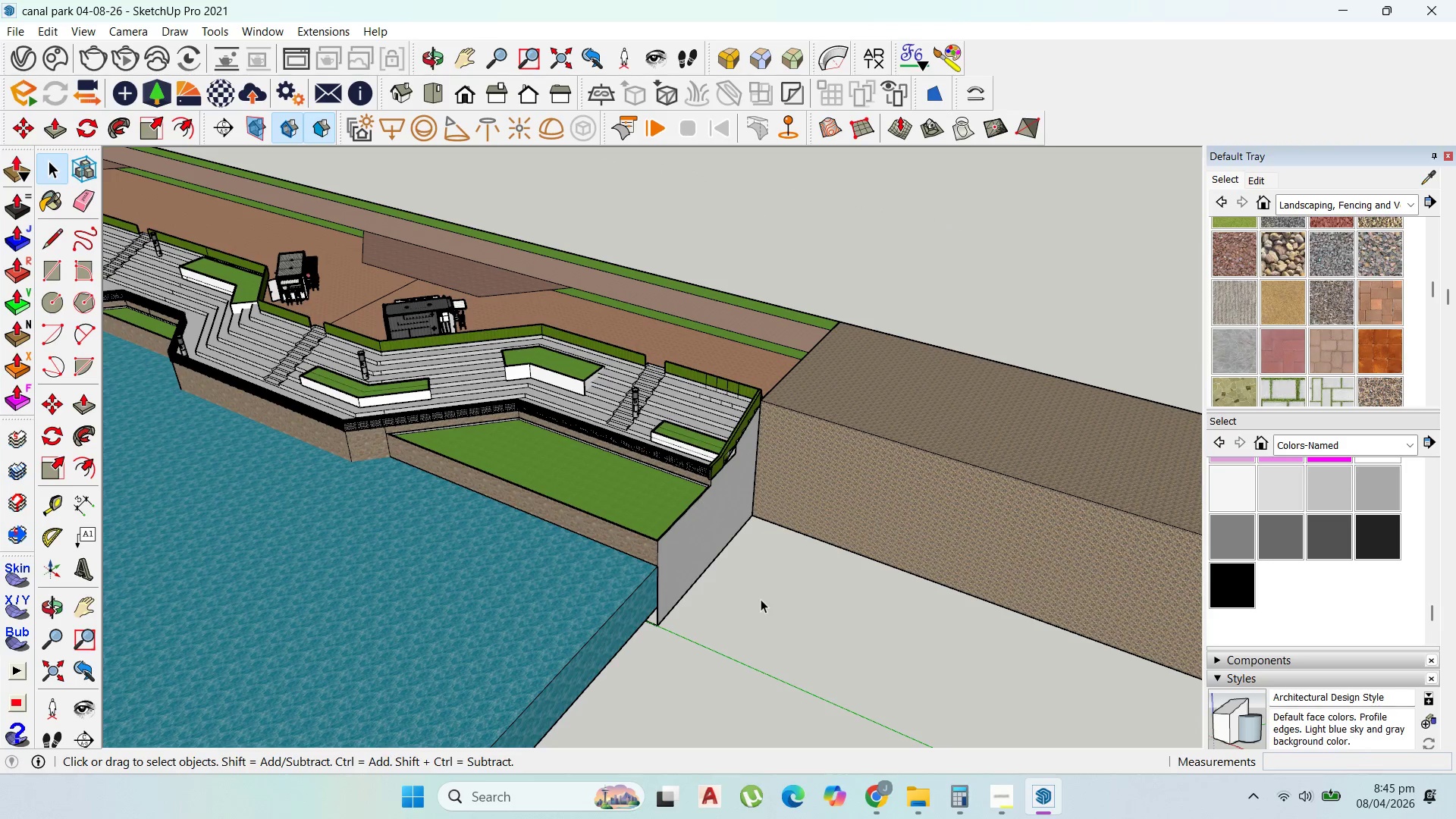 
key(Control+V)
 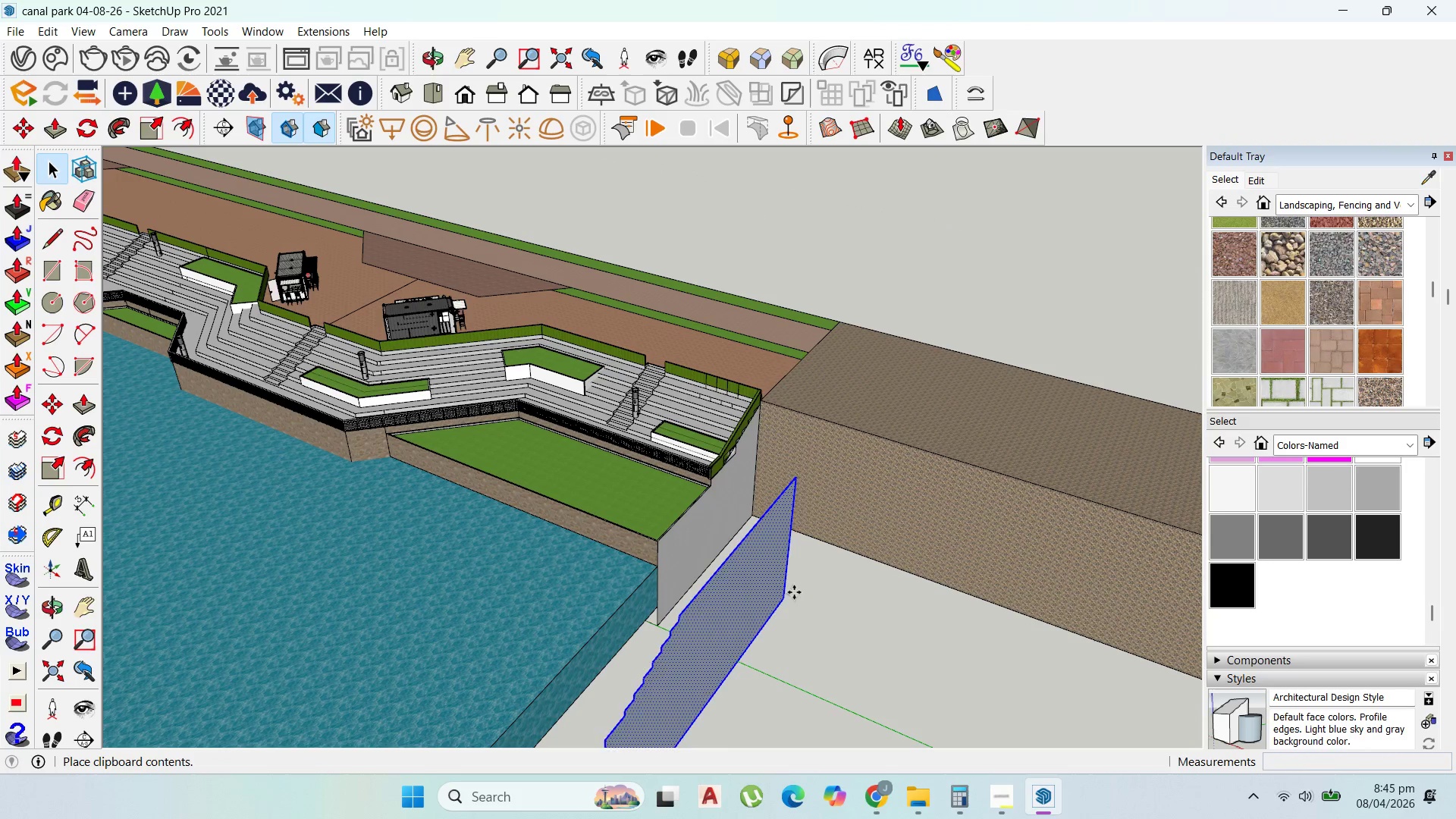 
left_click([797, 589])
 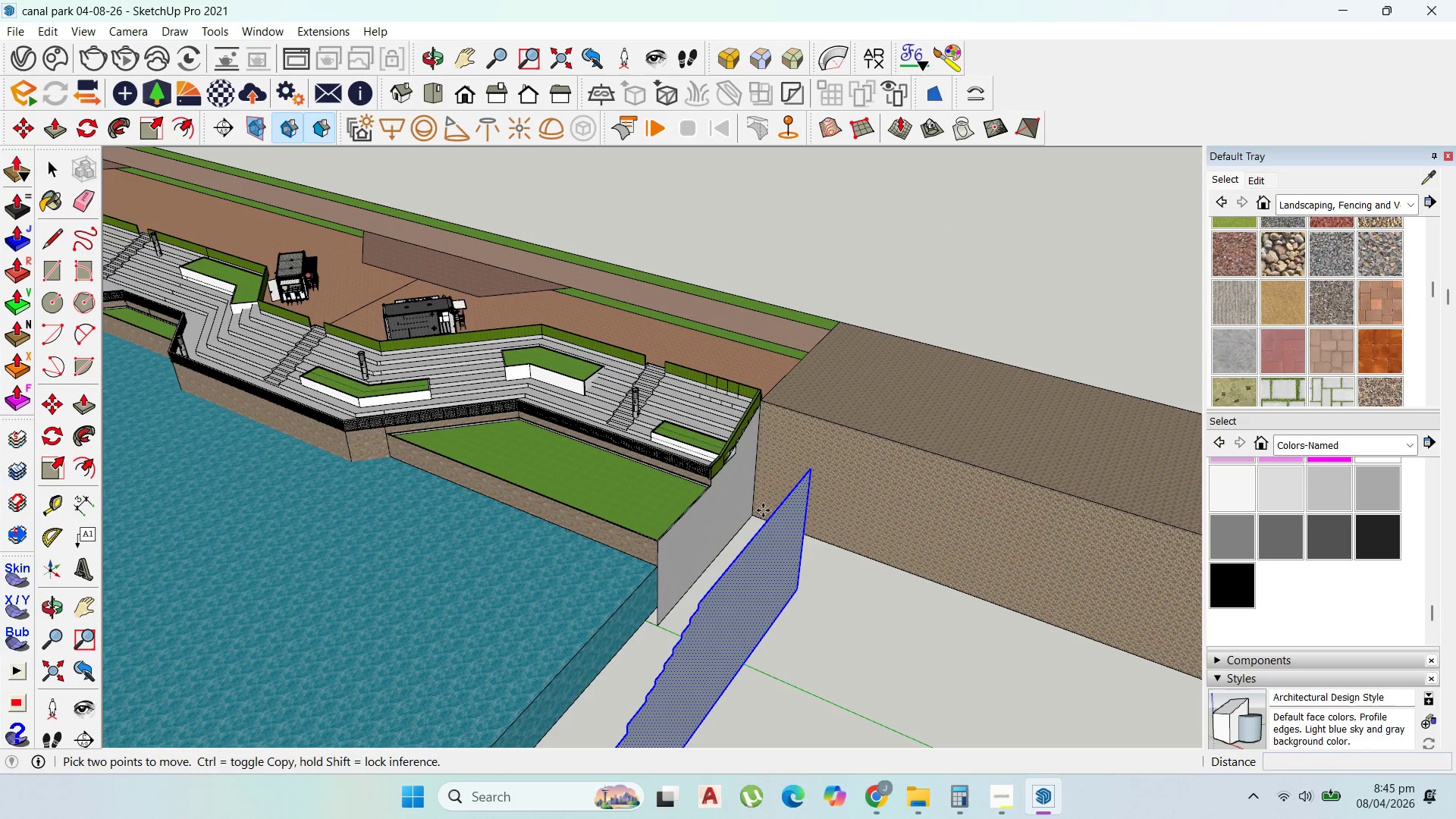 
scroll: coordinate [759, 463], scroll_direction: down, amount: 3.0
 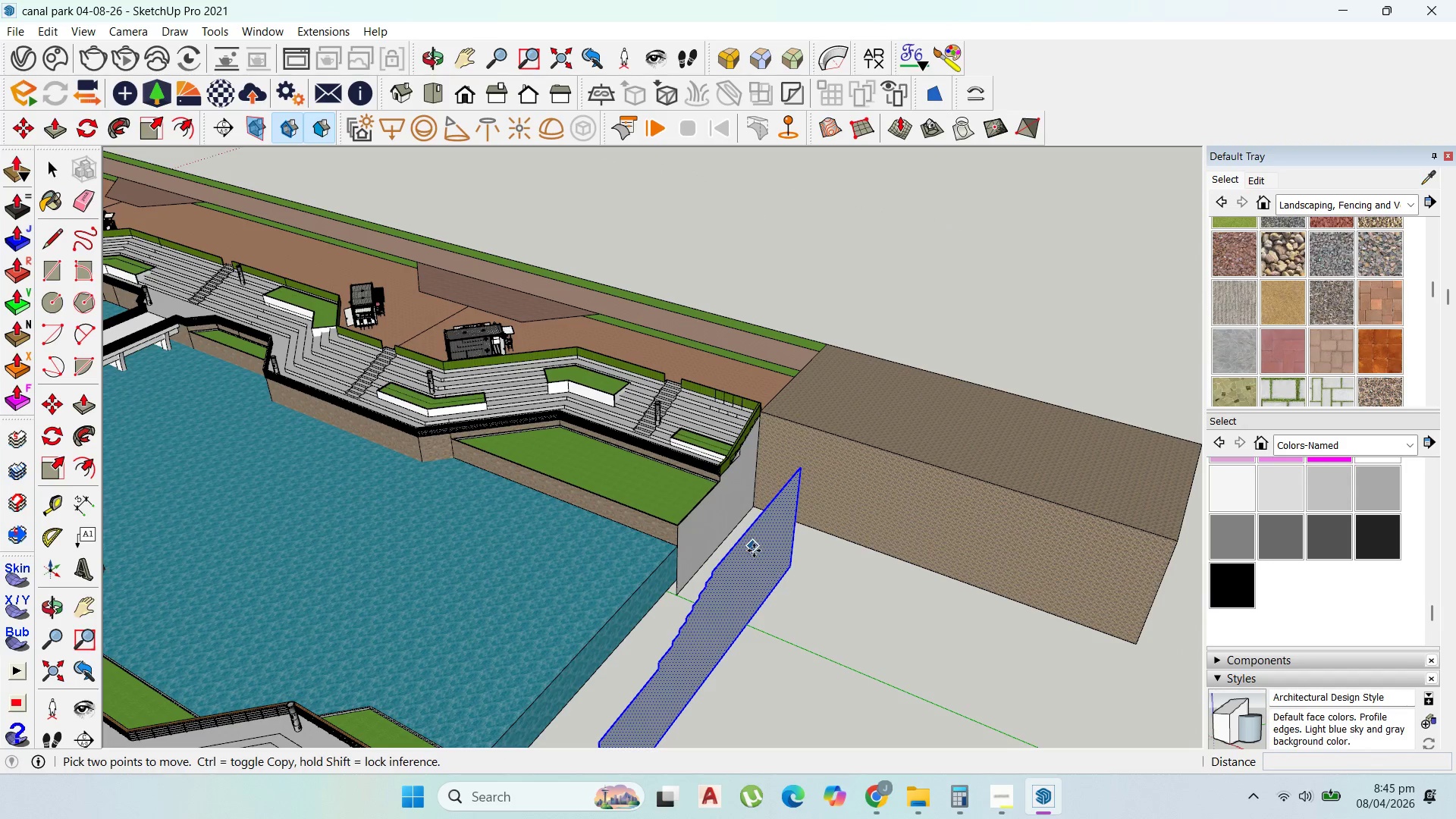 
right_click([754, 551])
 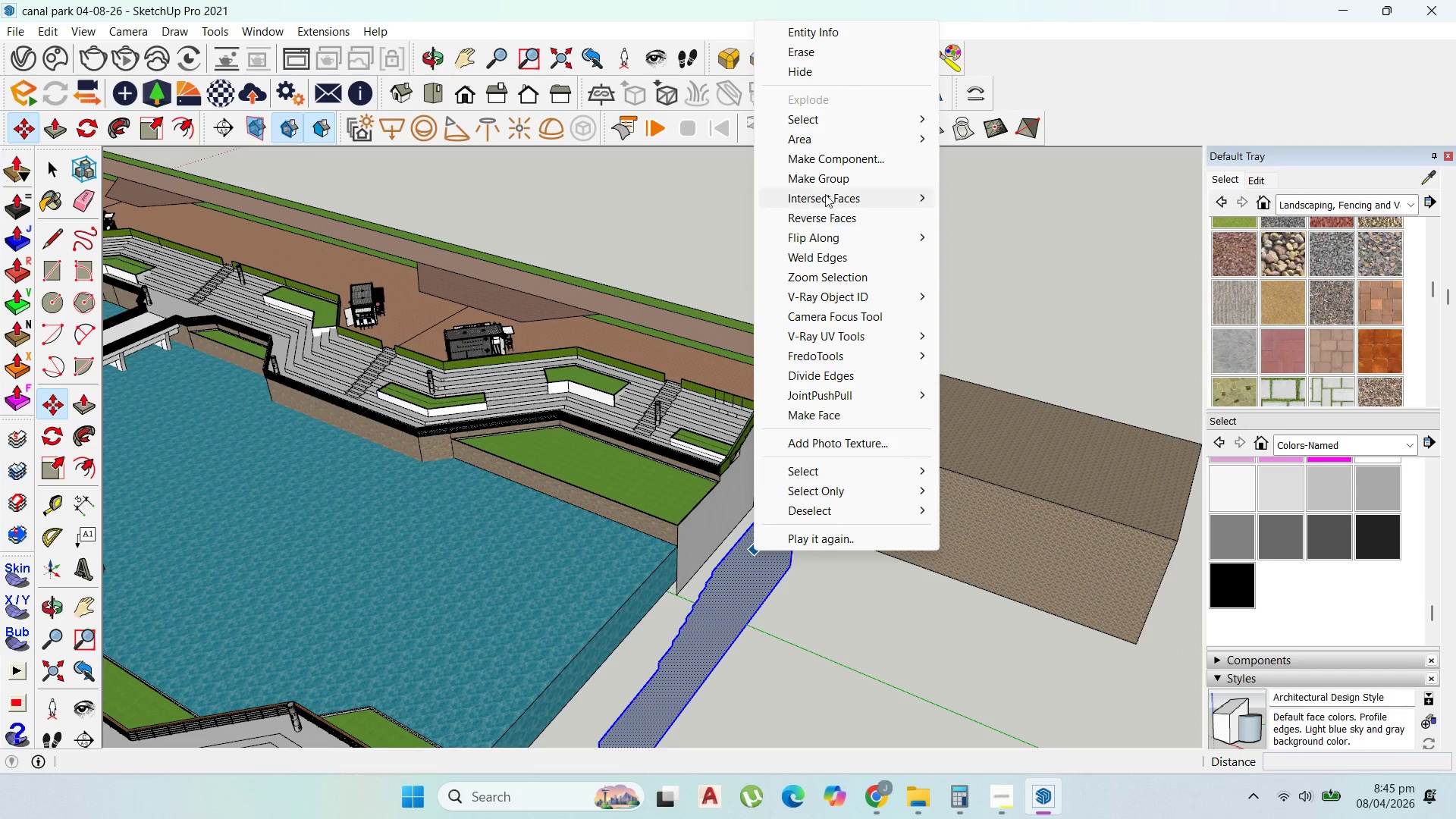 
left_click([830, 177])
 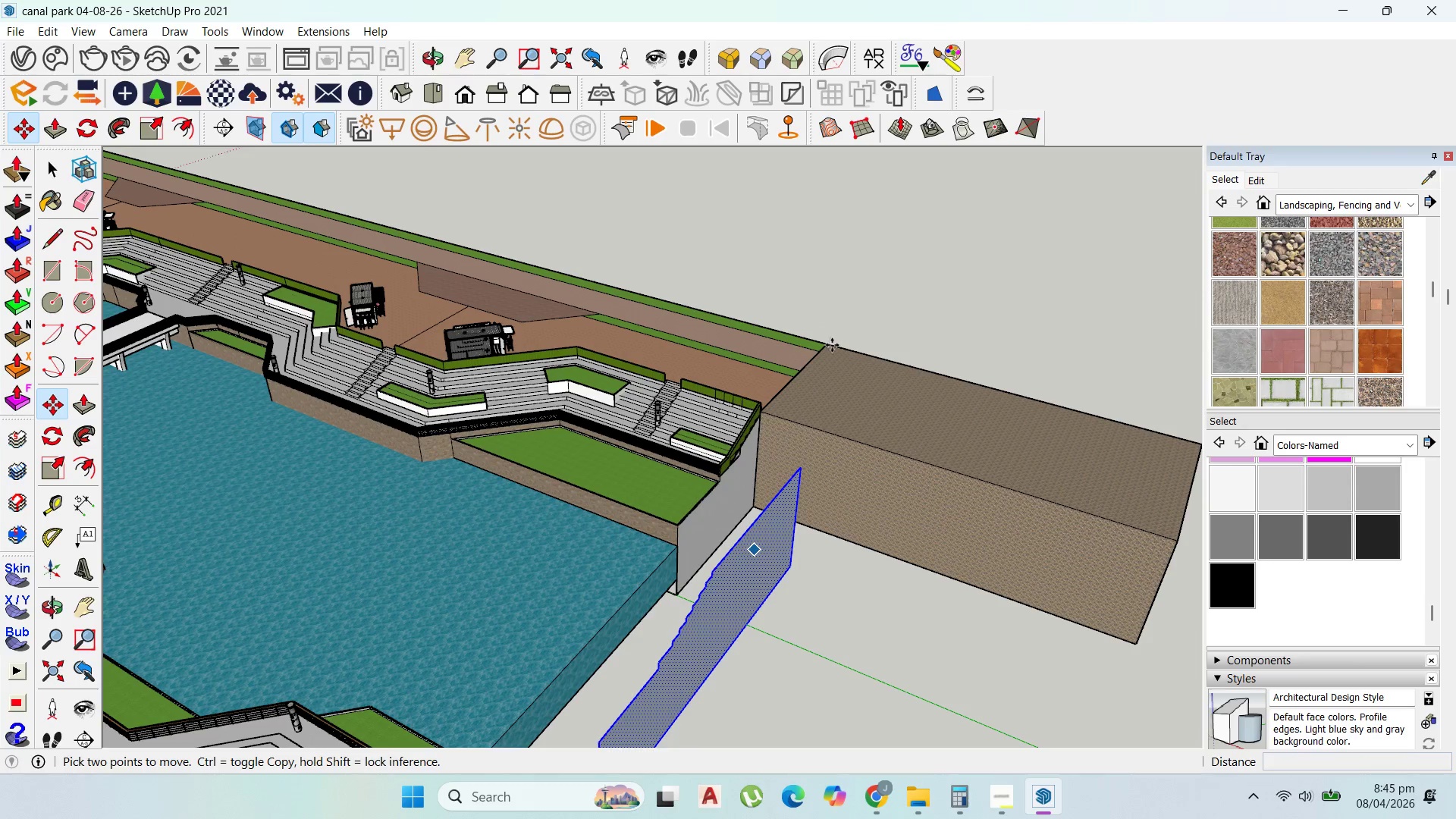 
scroll: coordinate [828, 408], scroll_direction: down, amount: 4.0
 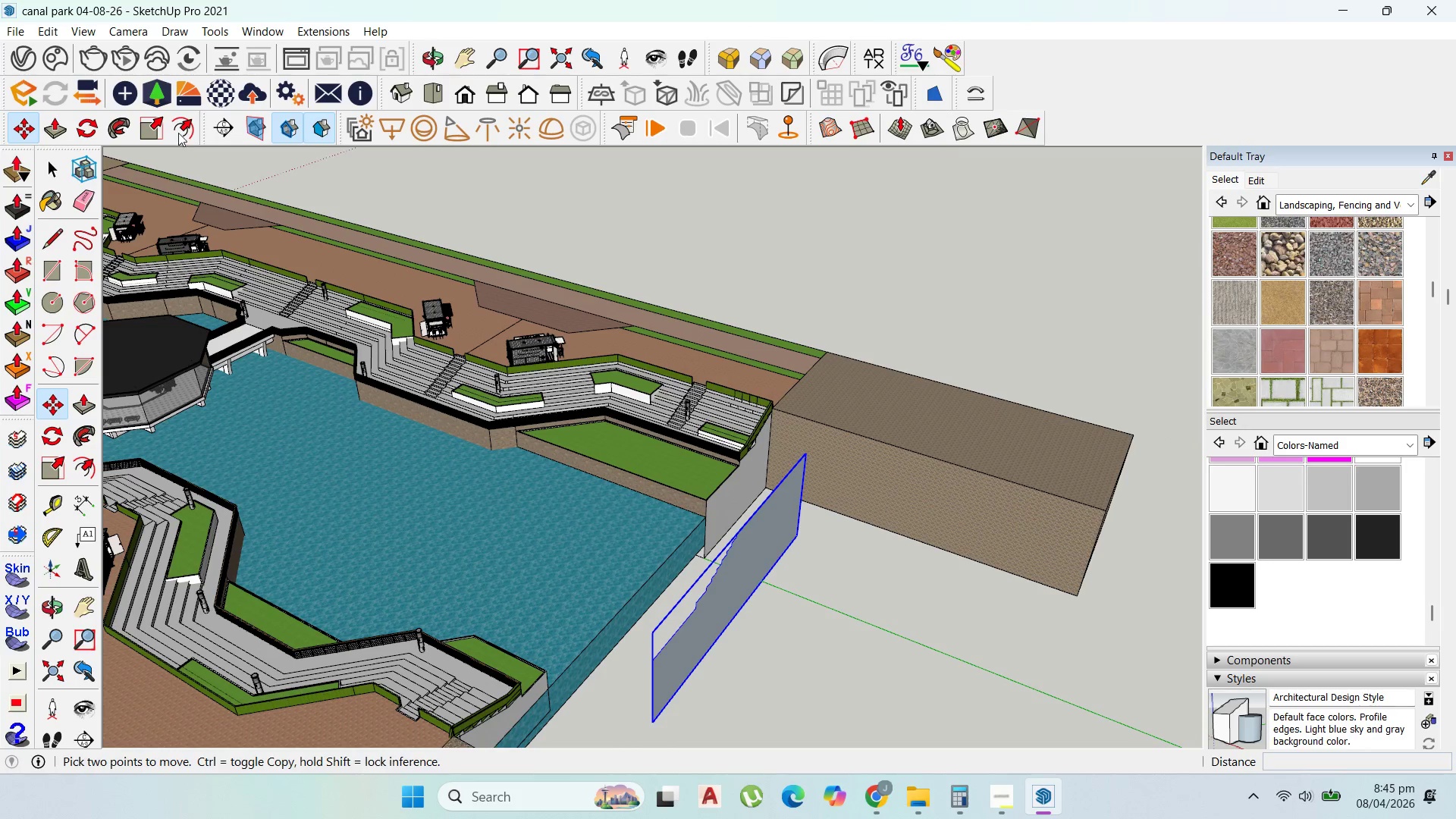 
left_click([89, 126])
 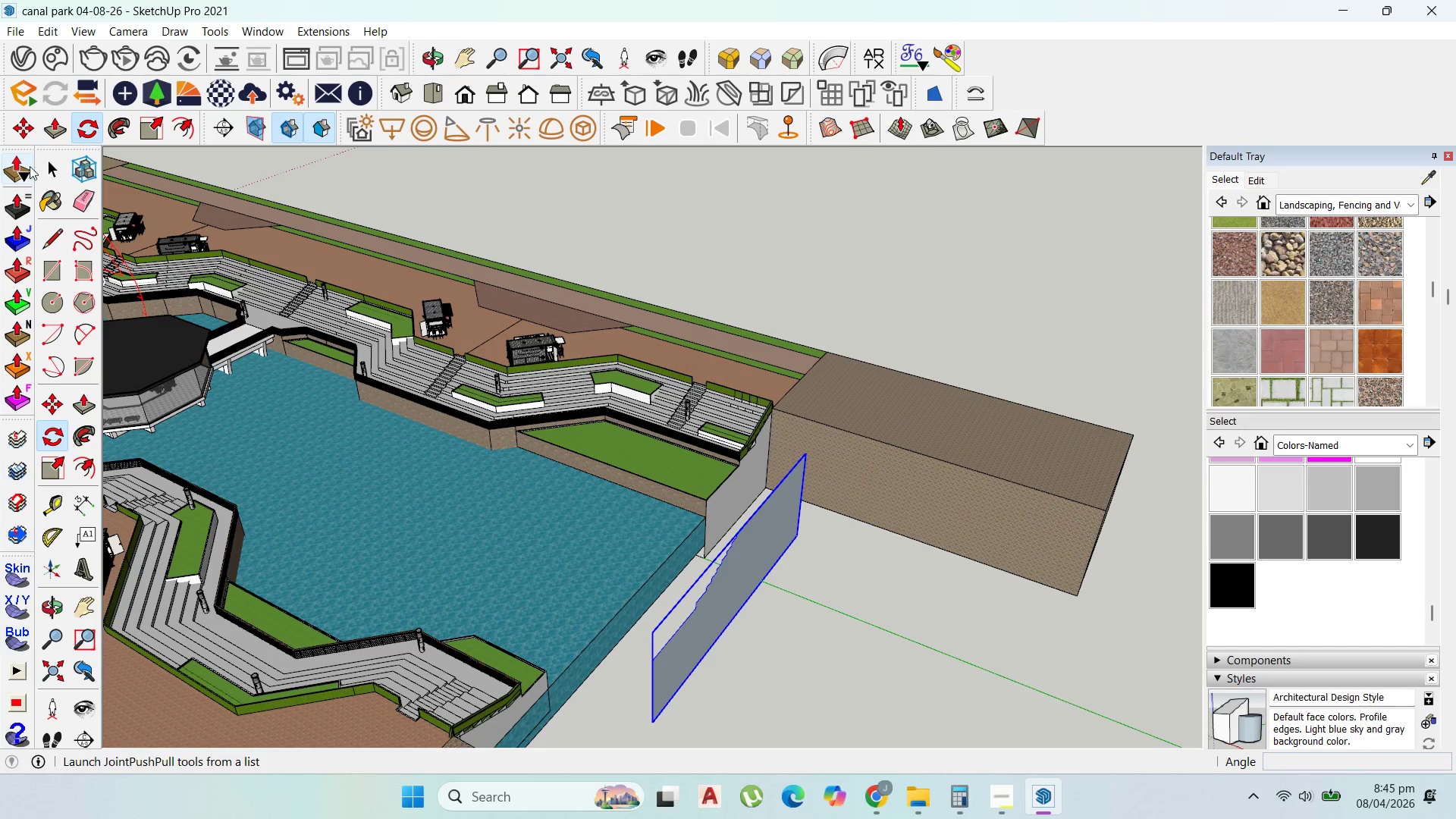 
scroll: coordinate [731, 601], scroll_direction: up, amount: 4.0
 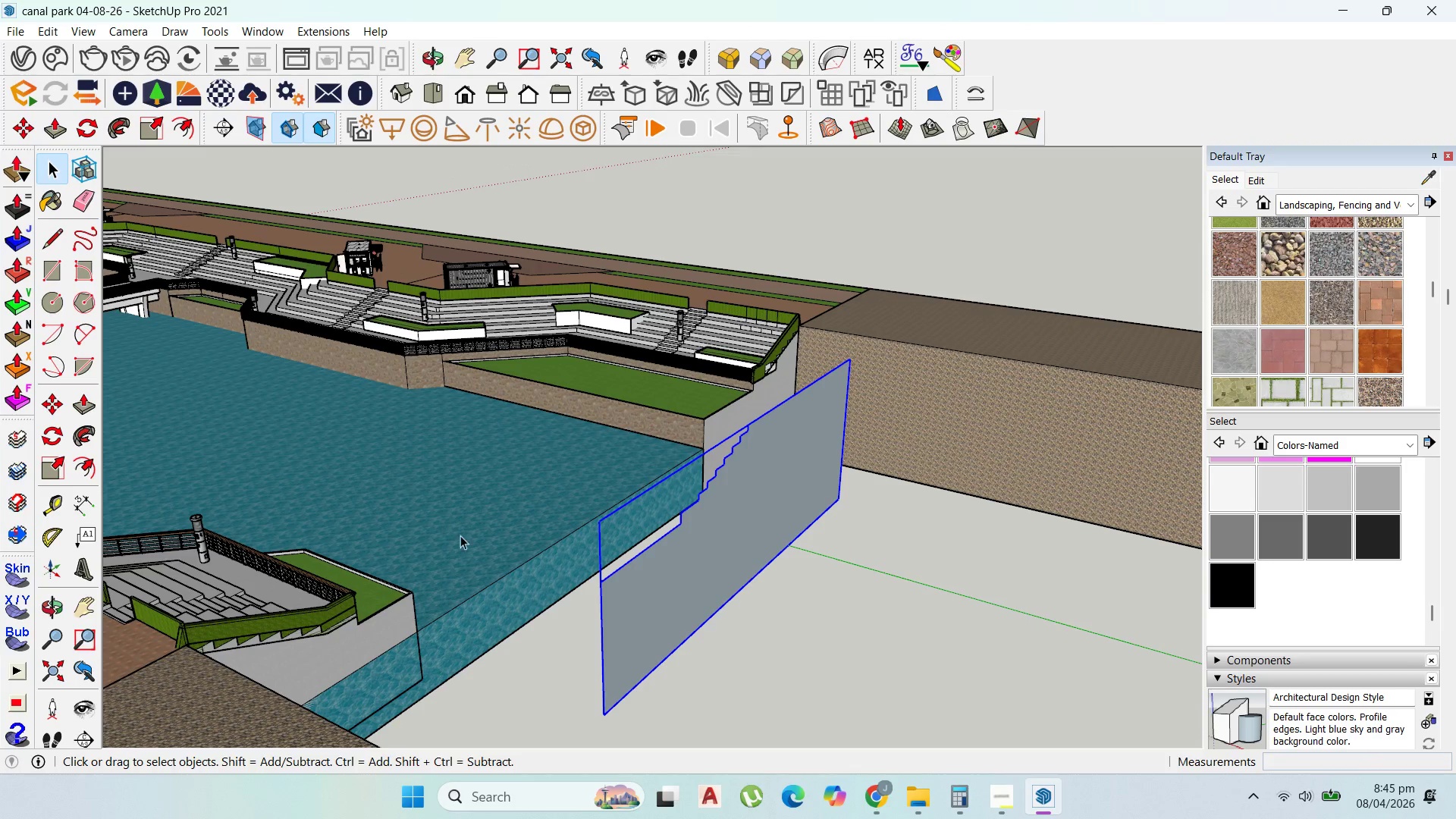 
key(M)
 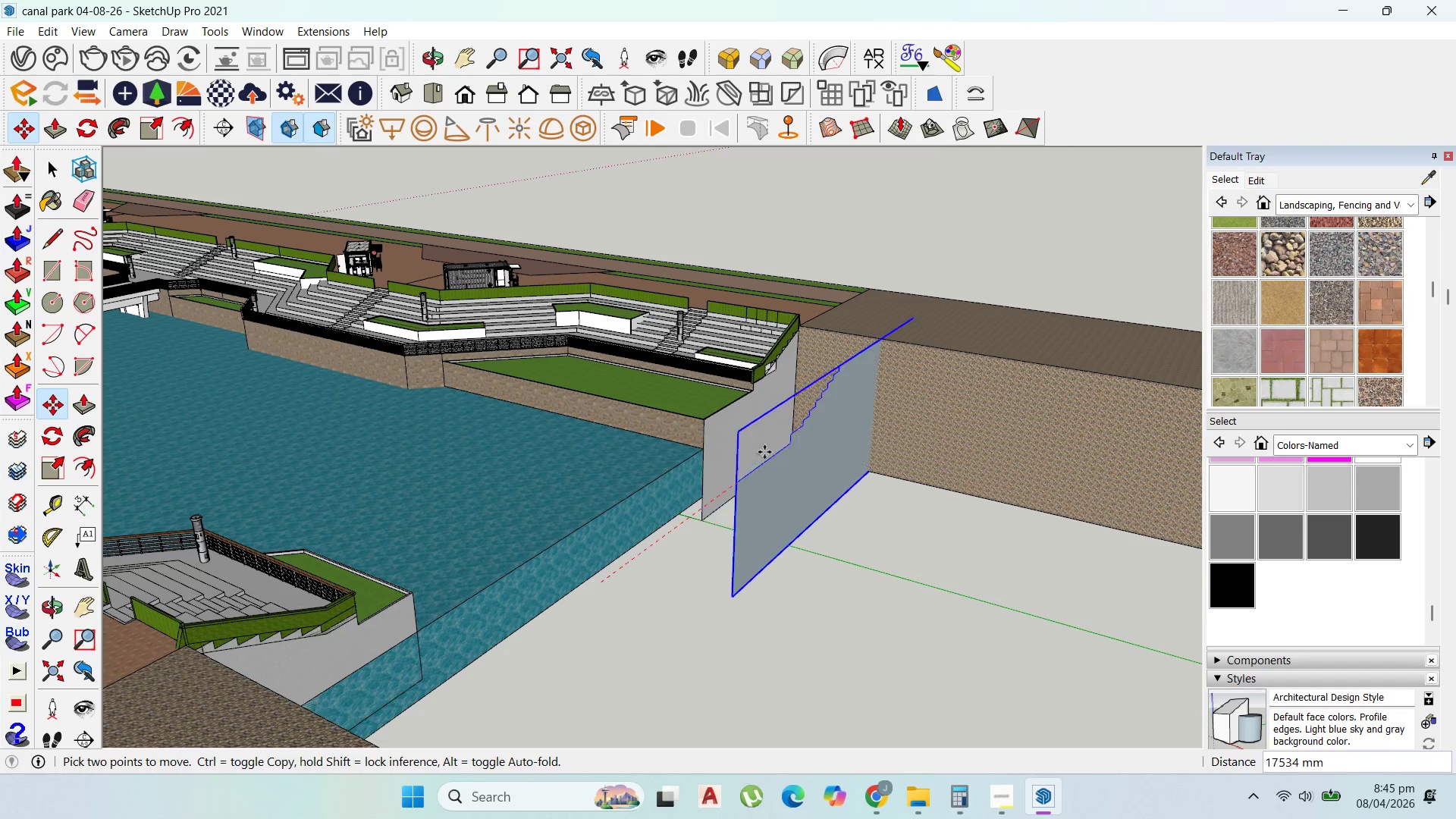 
left_click([823, 428])
 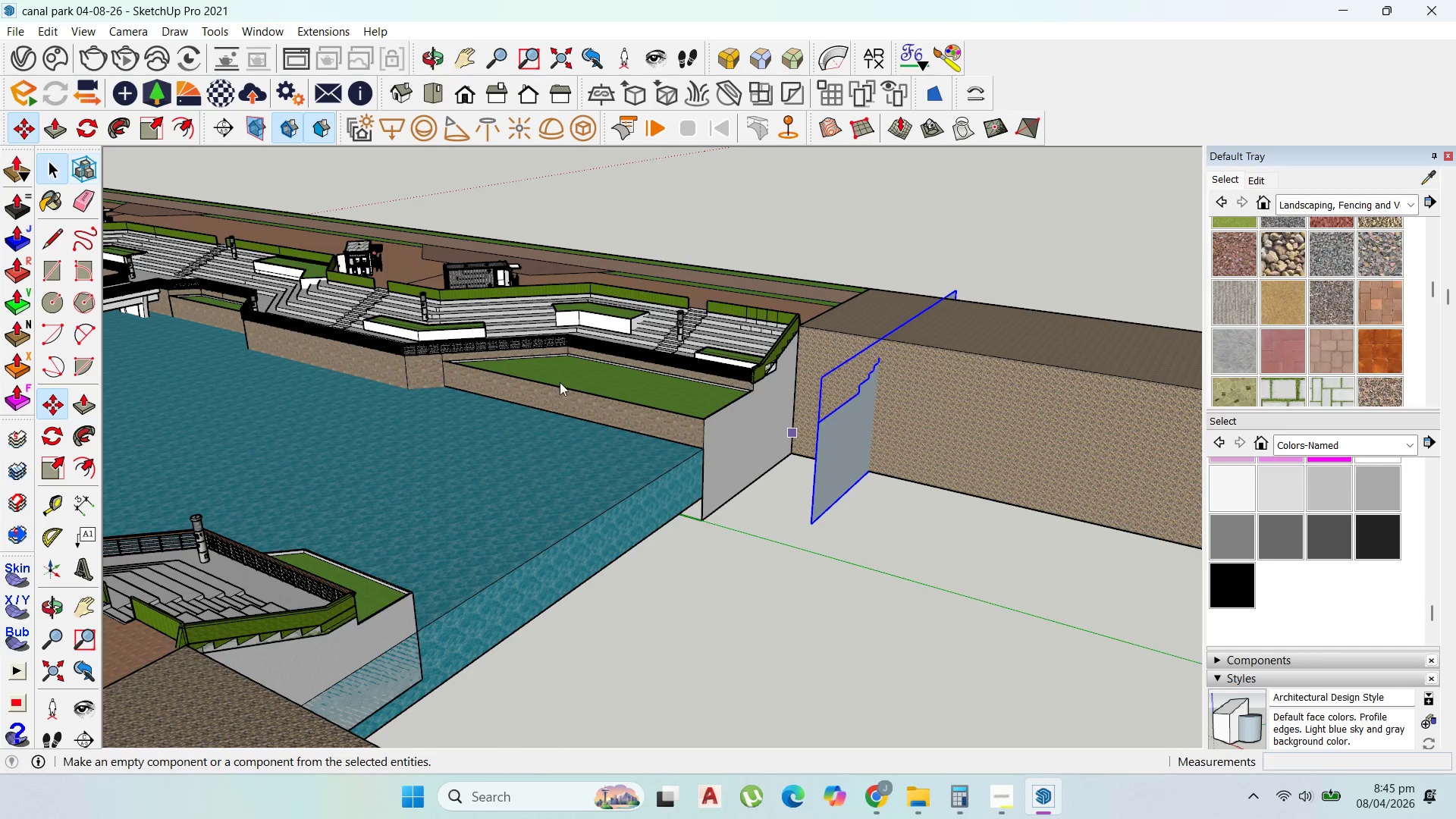 
double_click([847, 469])
 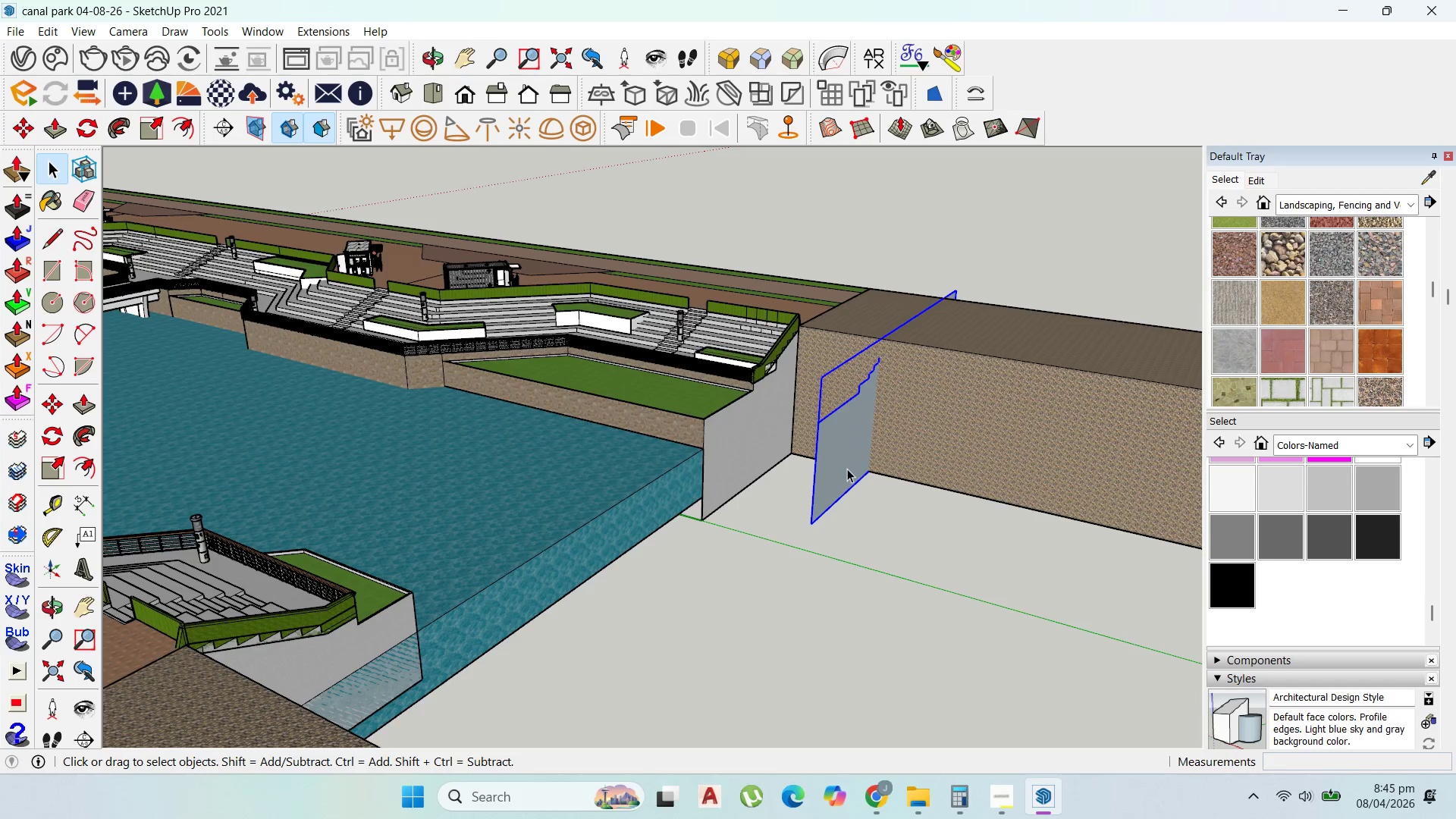 
triple_click([847, 469])
 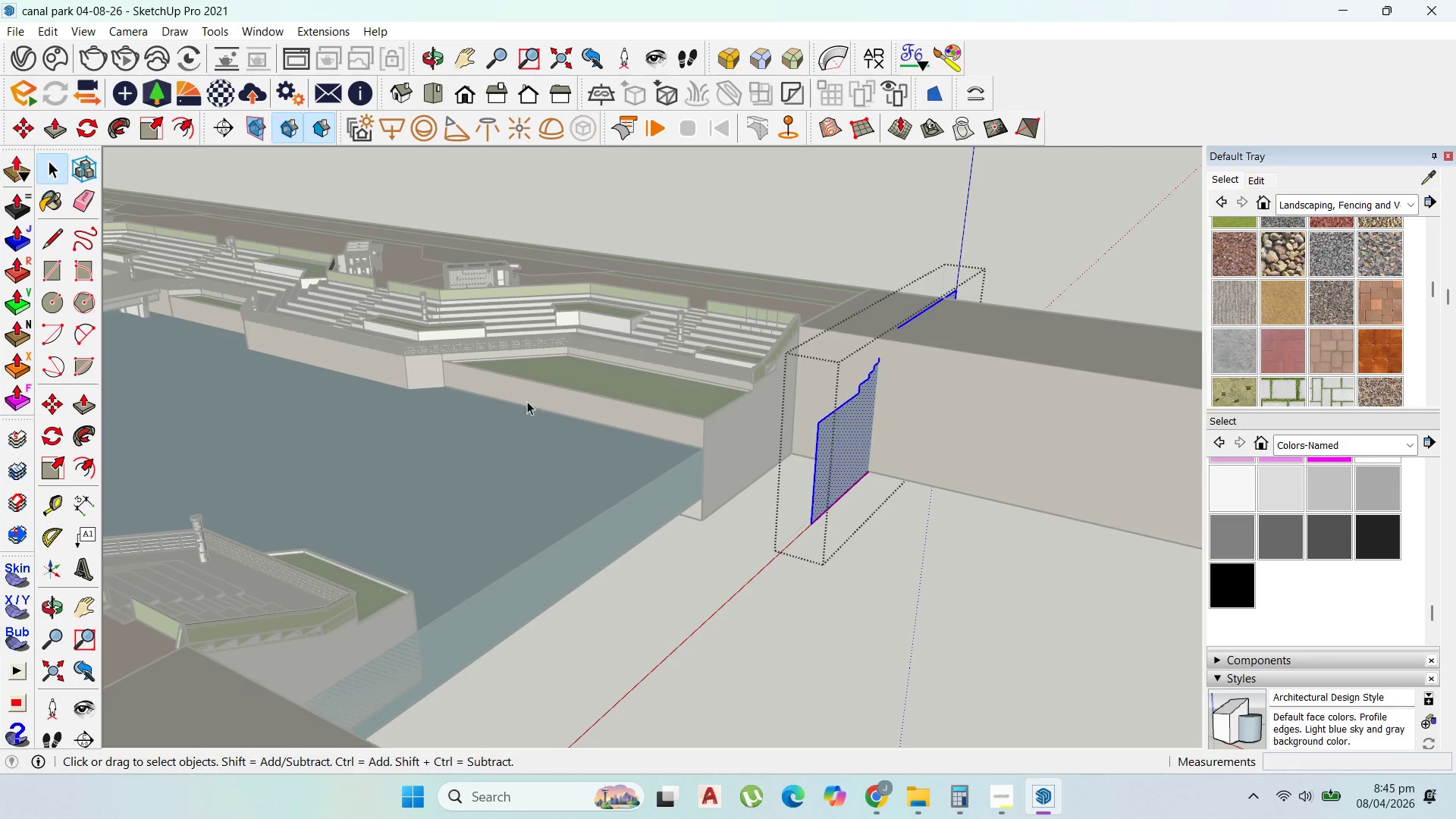 
scroll: coordinate [444, 445], scroll_direction: down, amount: 11.0
 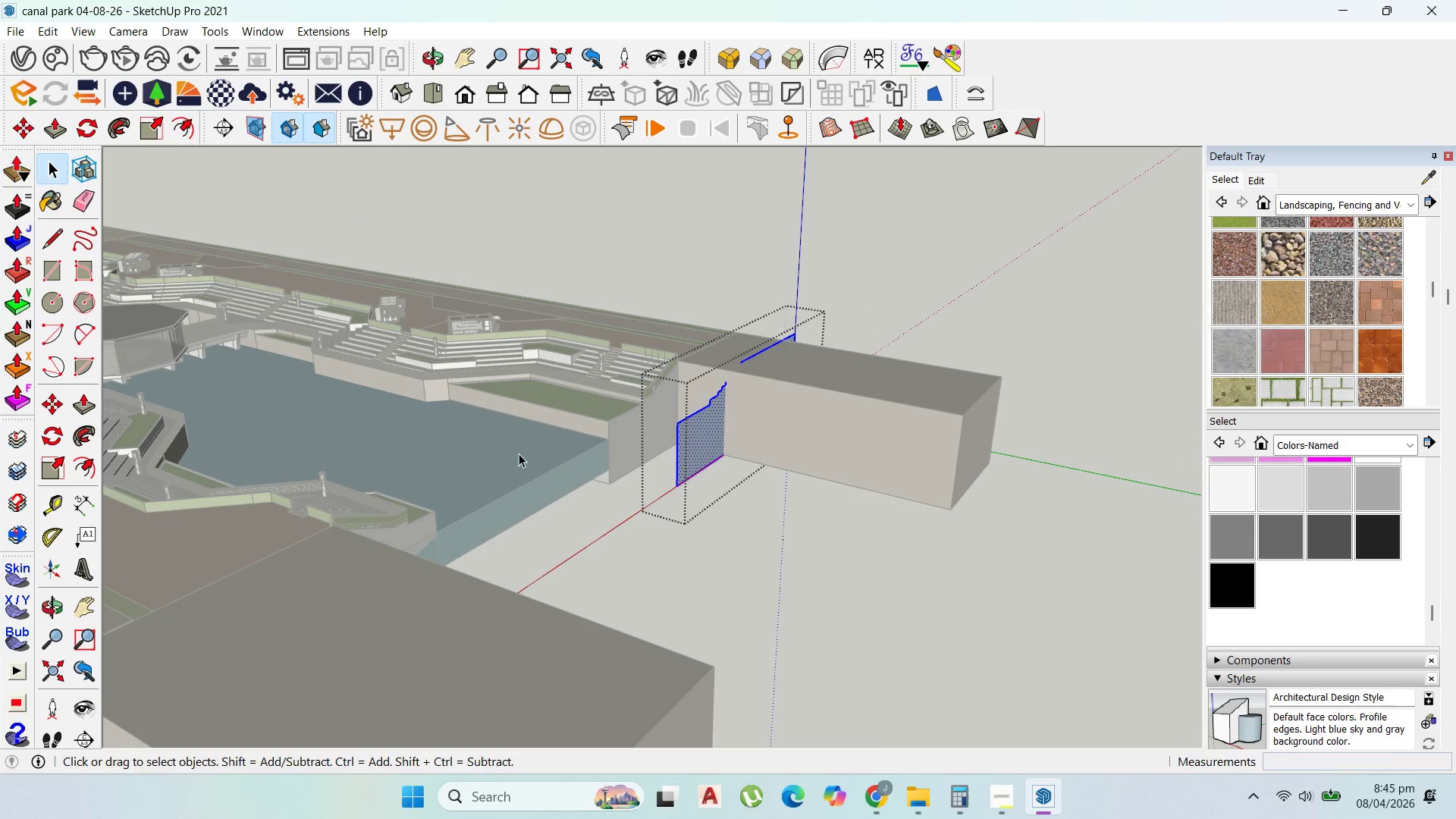 
key(P)
 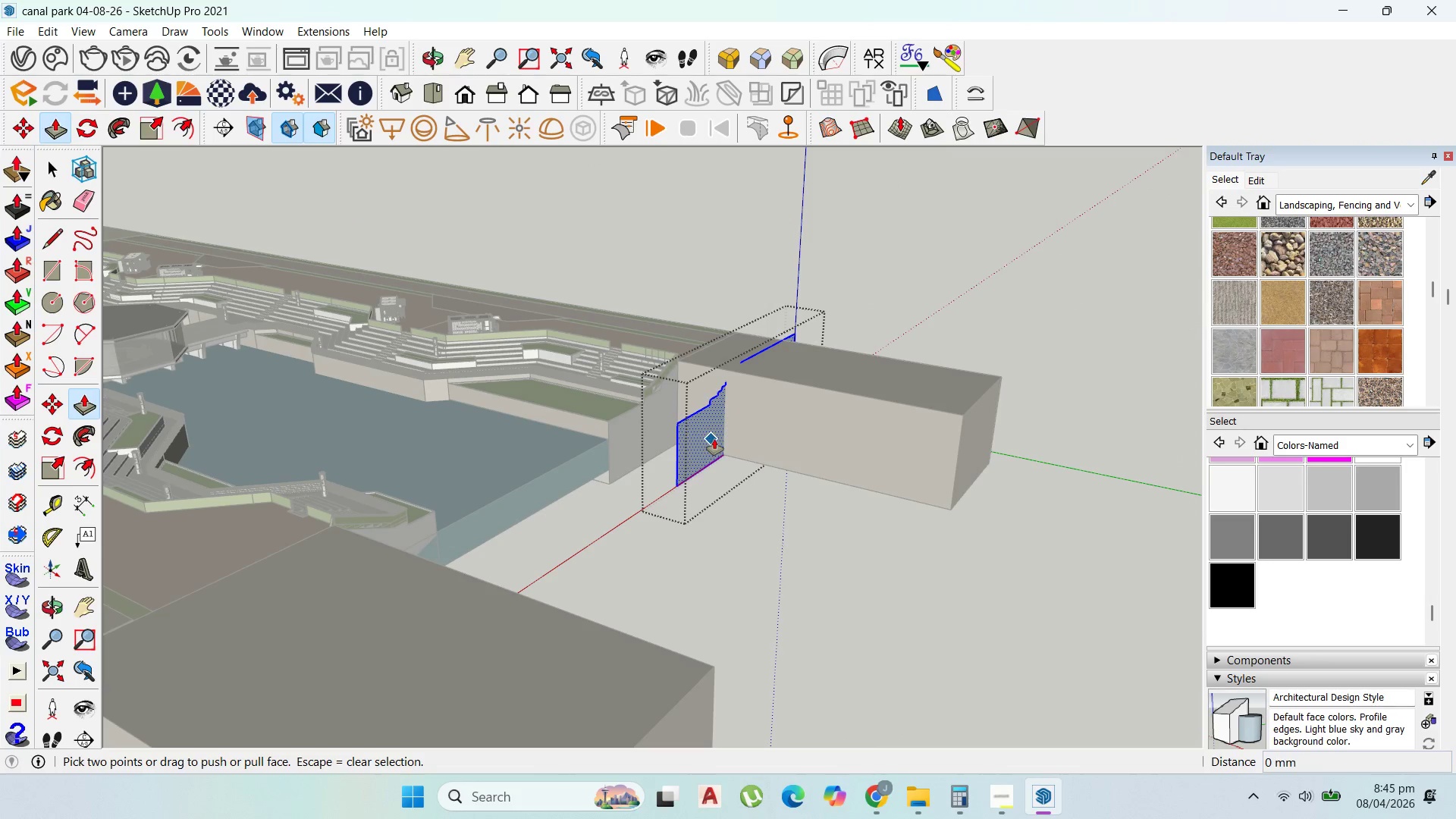 
left_click_drag(start_coordinate=[714, 438], to_coordinate=[962, 416])
 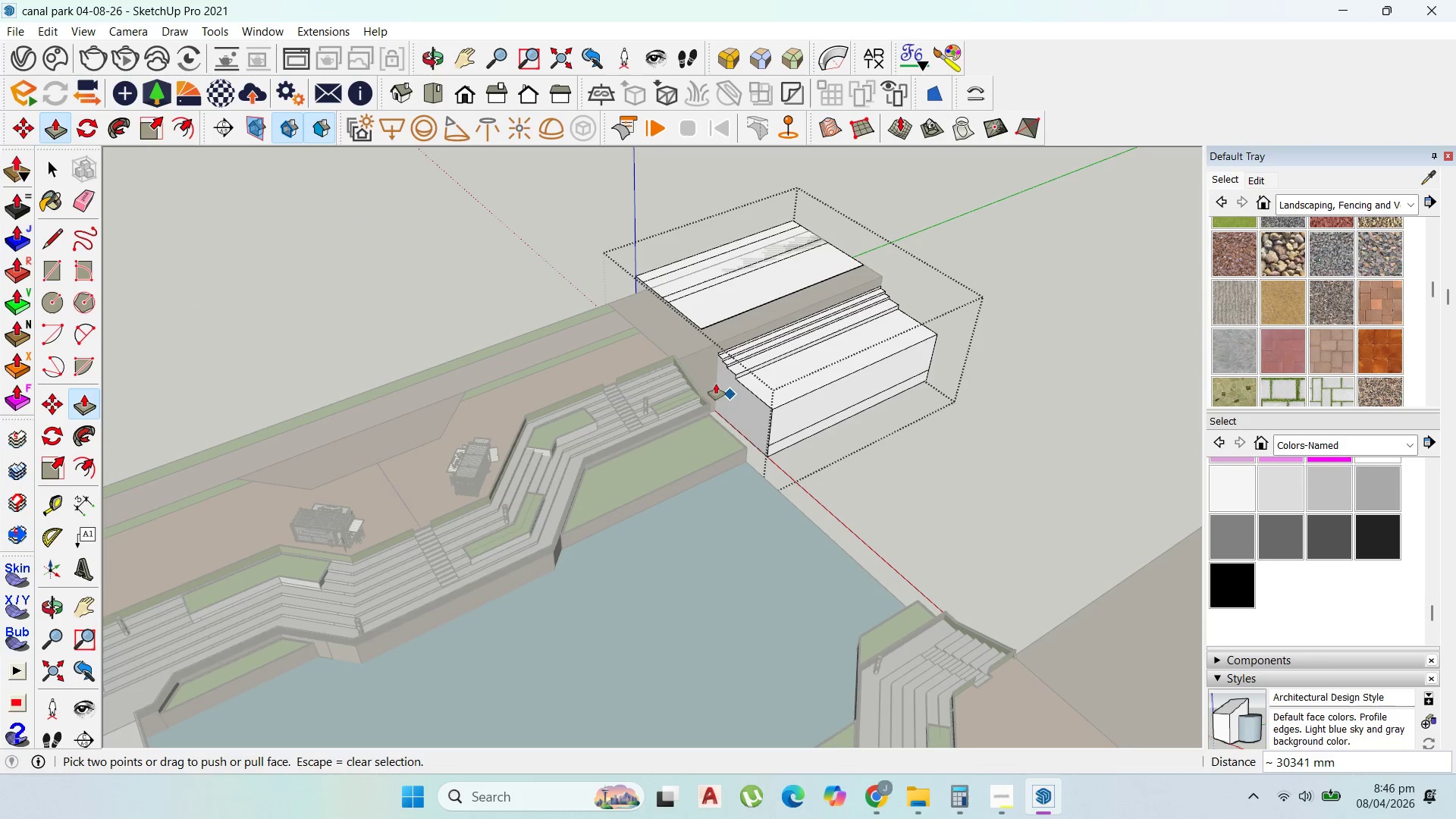 
left_click_drag(start_coordinate=[736, 397], to_coordinate=[692, 357])
 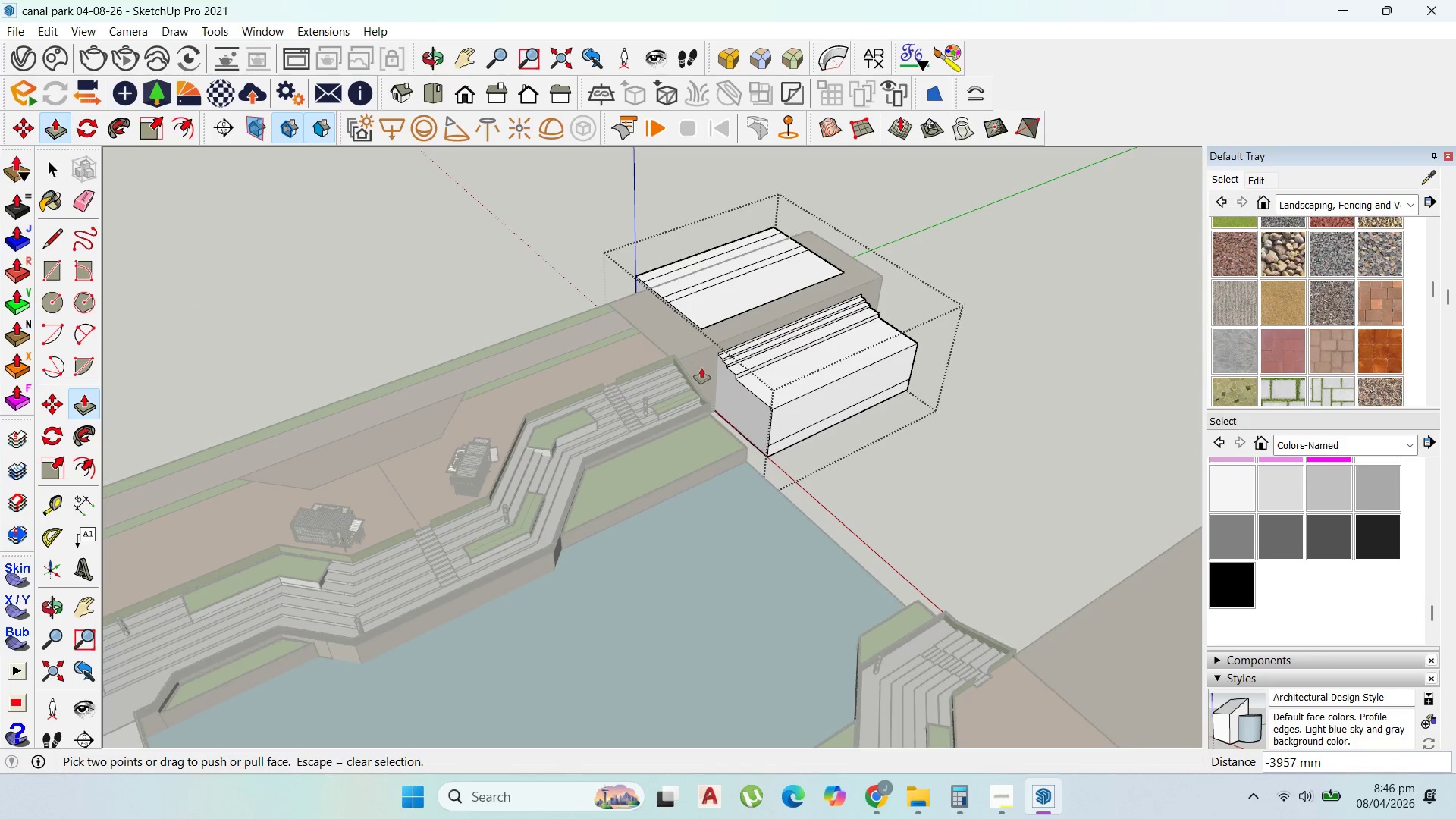 
key(Escape)
 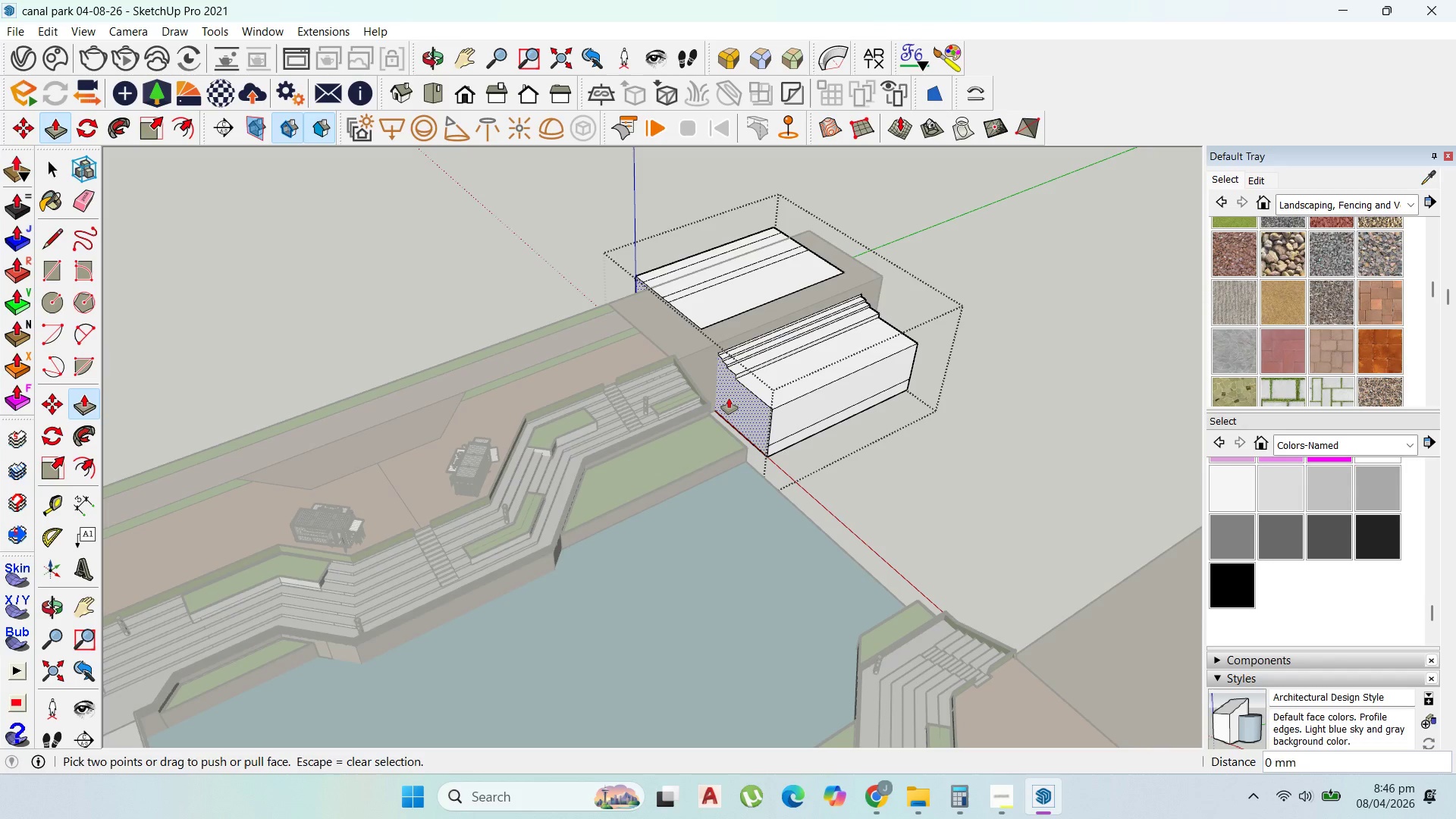 
left_click_drag(start_coordinate=[730, 398], to_coordinate=[678, 354])
 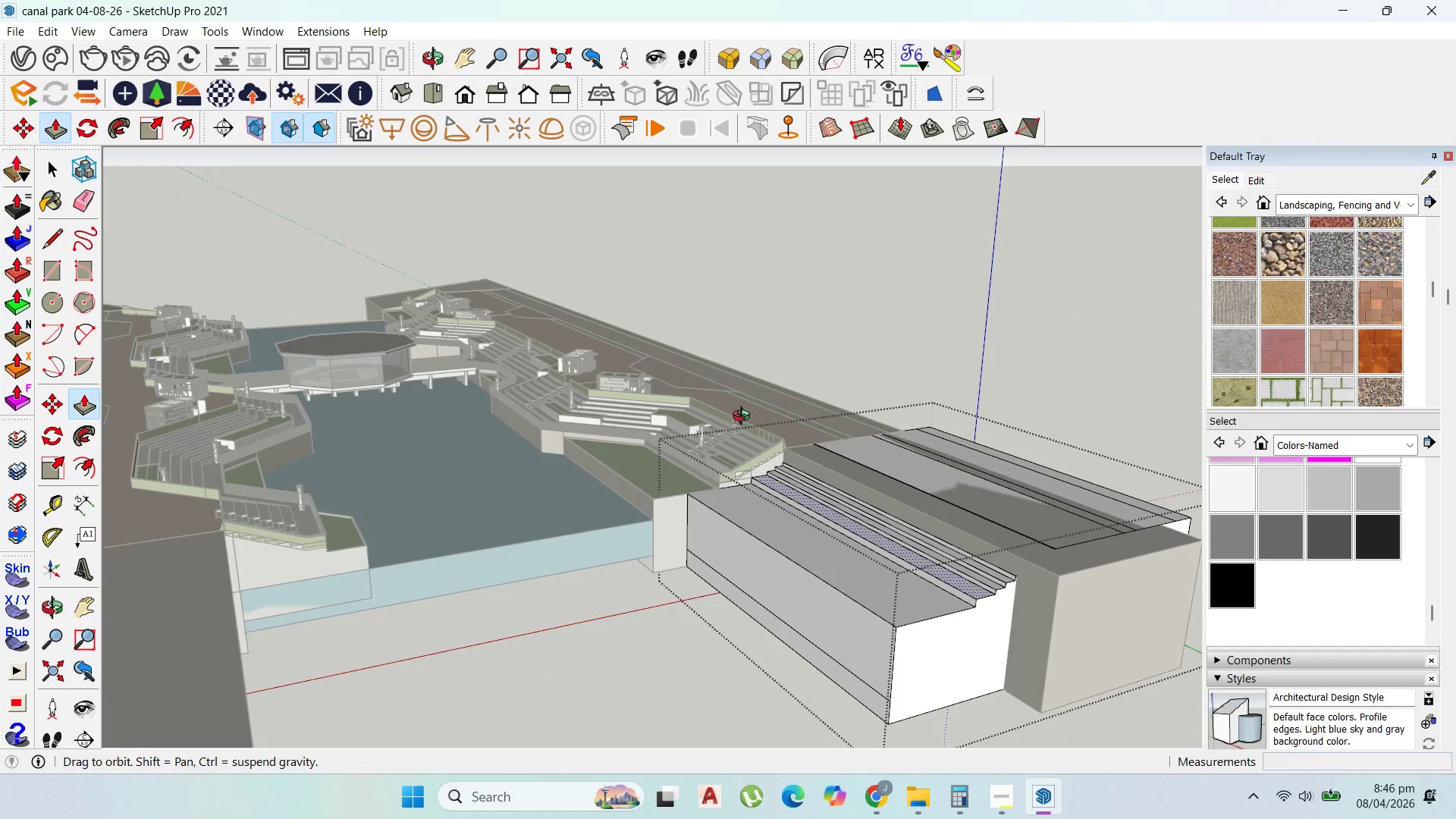 
left_click_drag(start_coordinate=[824, 627], to_coordinate=[931, 554])
 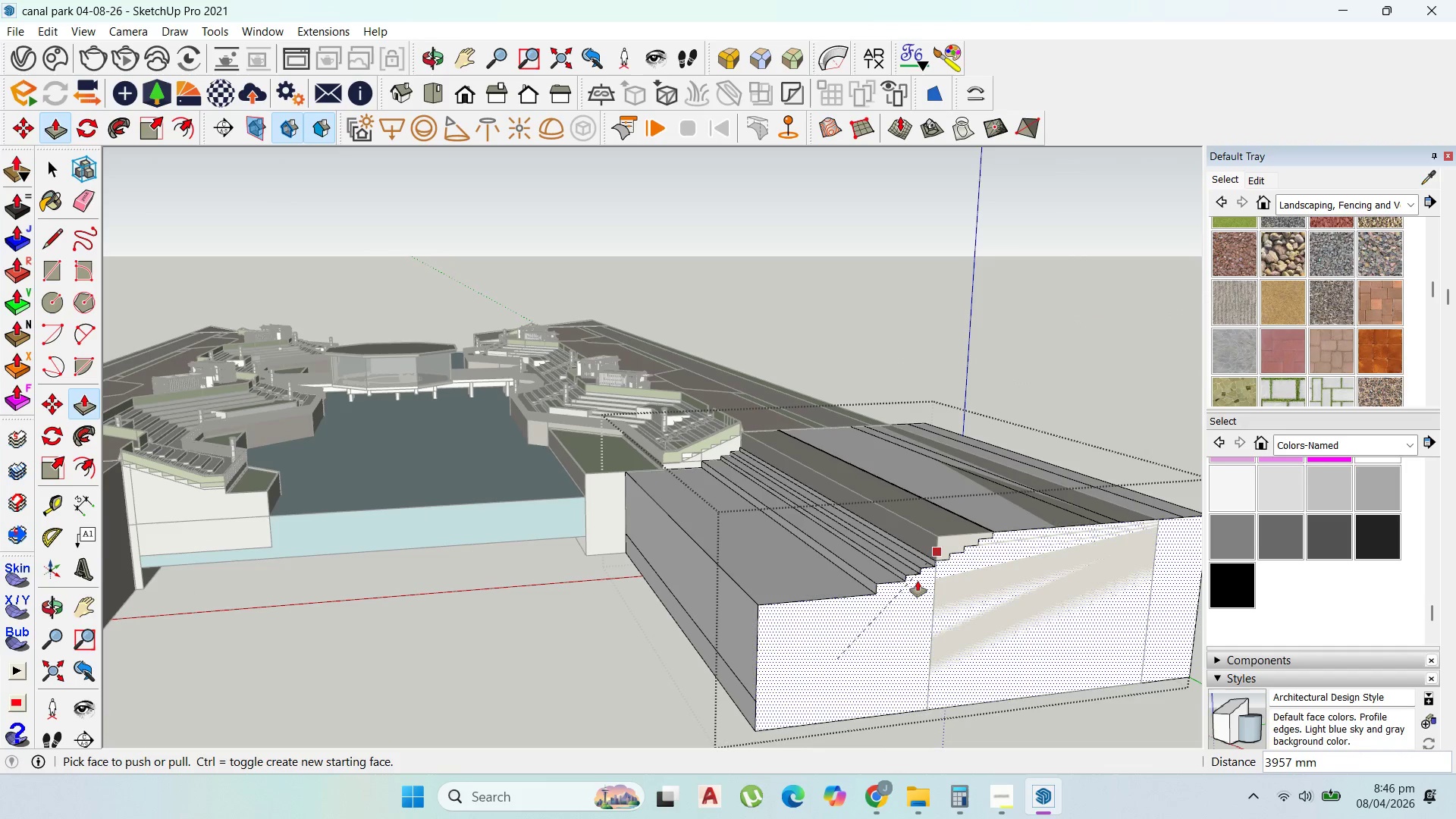 
scroll: coordinate [939, 547], scroll_direction: up, amount: 1.0
 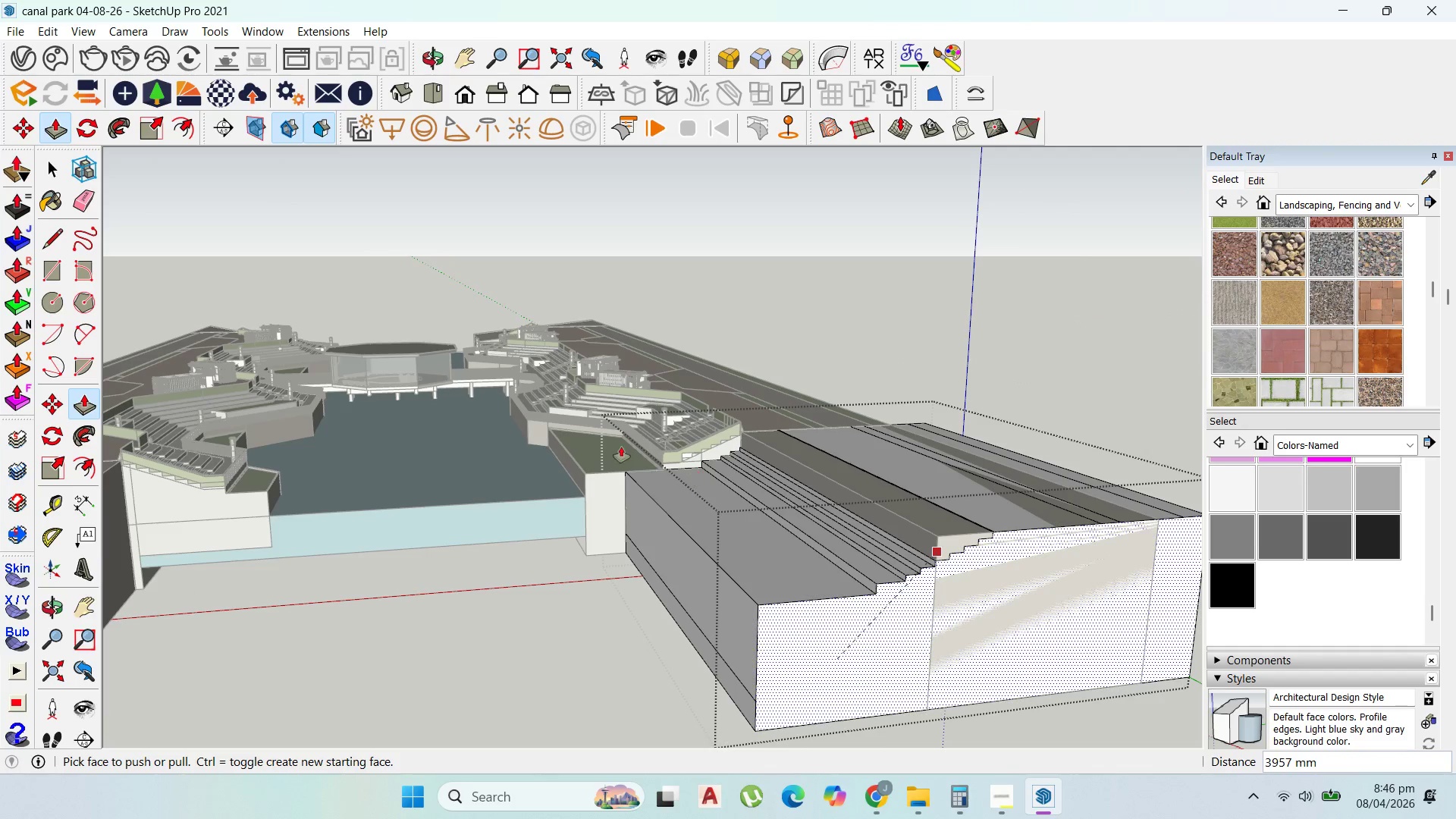 
scroll: coordinate [685, 519], scroll_direction: down, amount: 7.0
 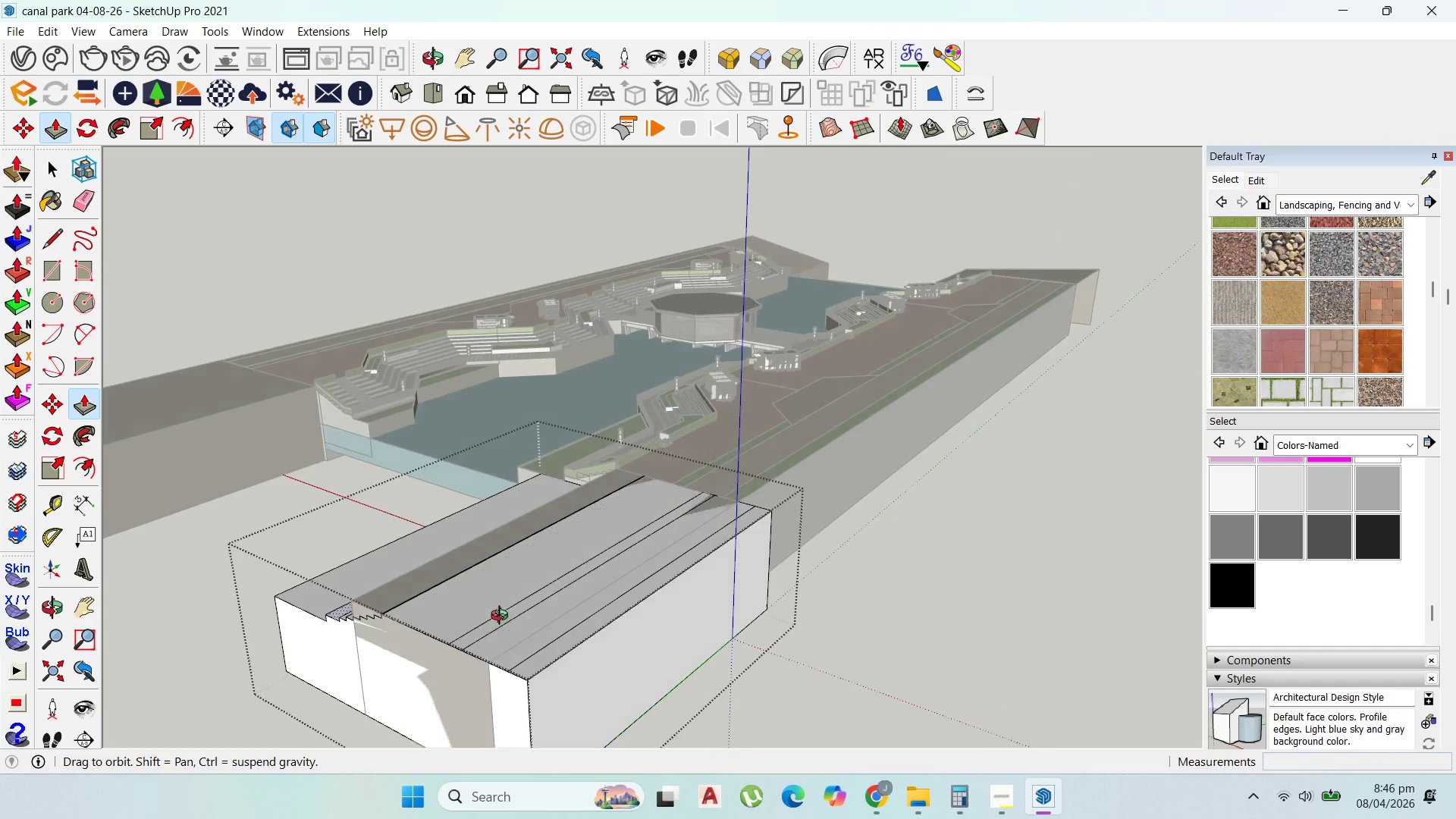 
key(Escape)
 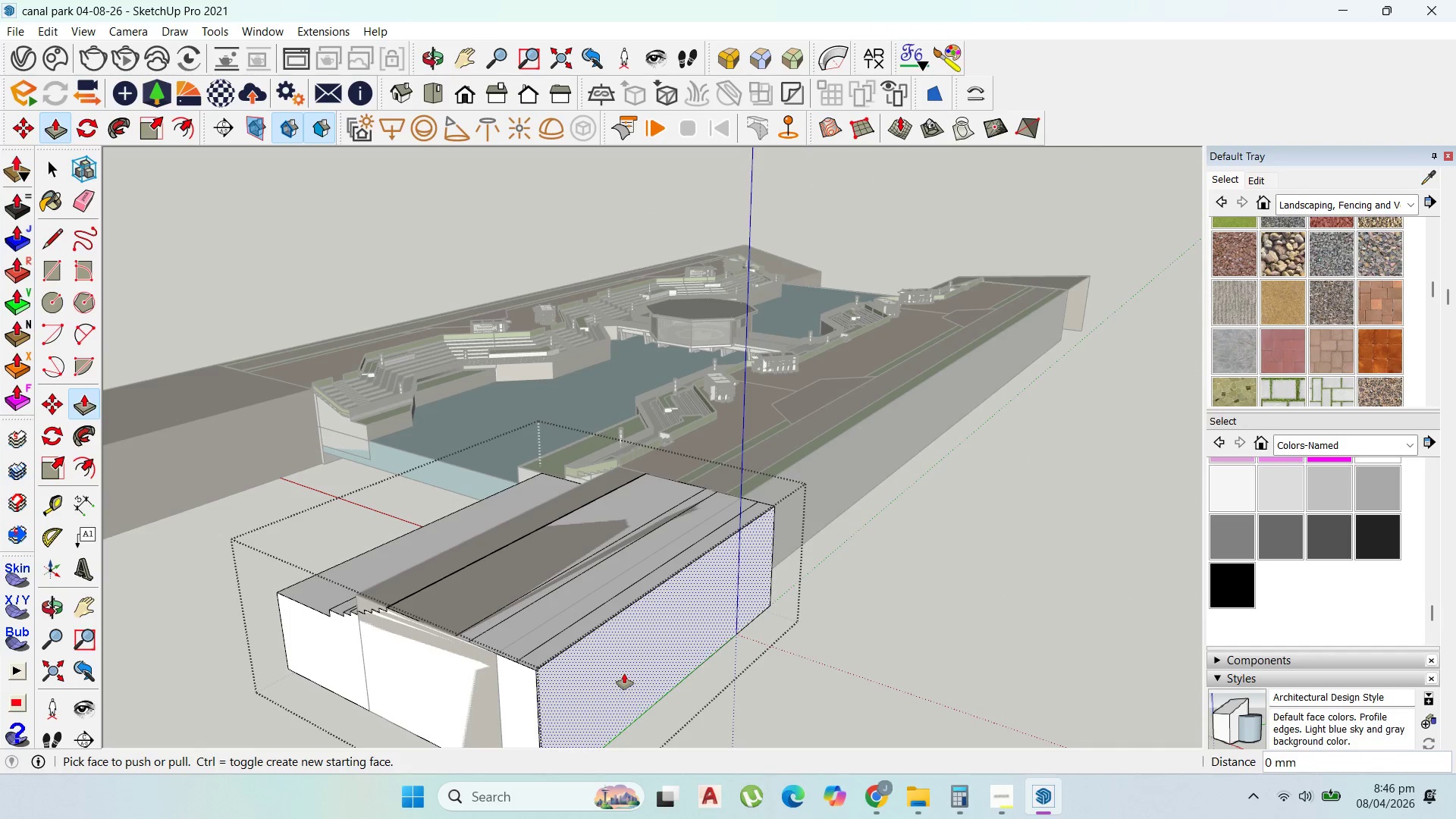 
left_click_drag(start_coordinate=[621, 673], to_coordinate=[520, 589])
 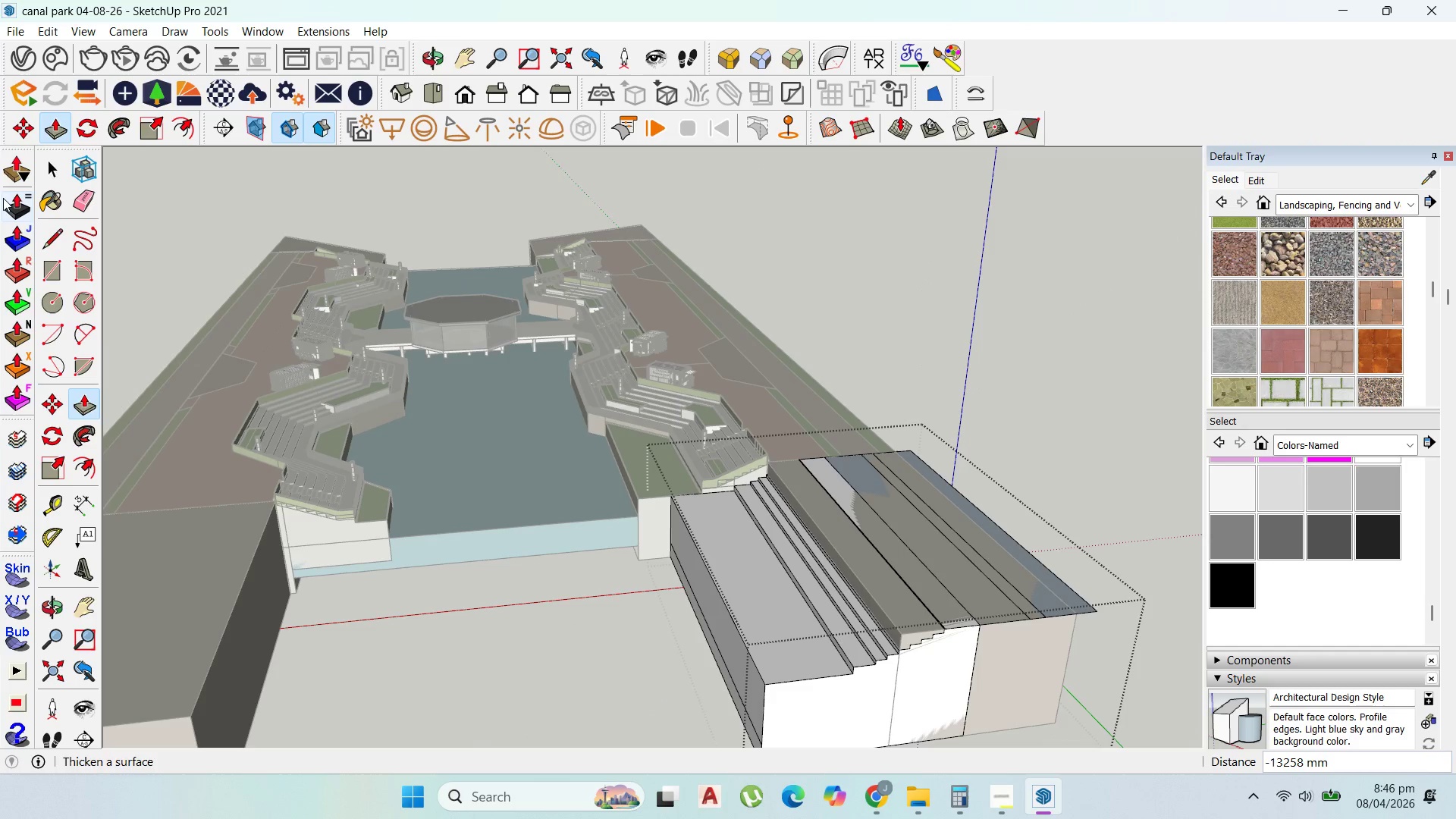 
left_click_drag(start_coordinate=[39, 158], to_coordinate=[45, 158])
 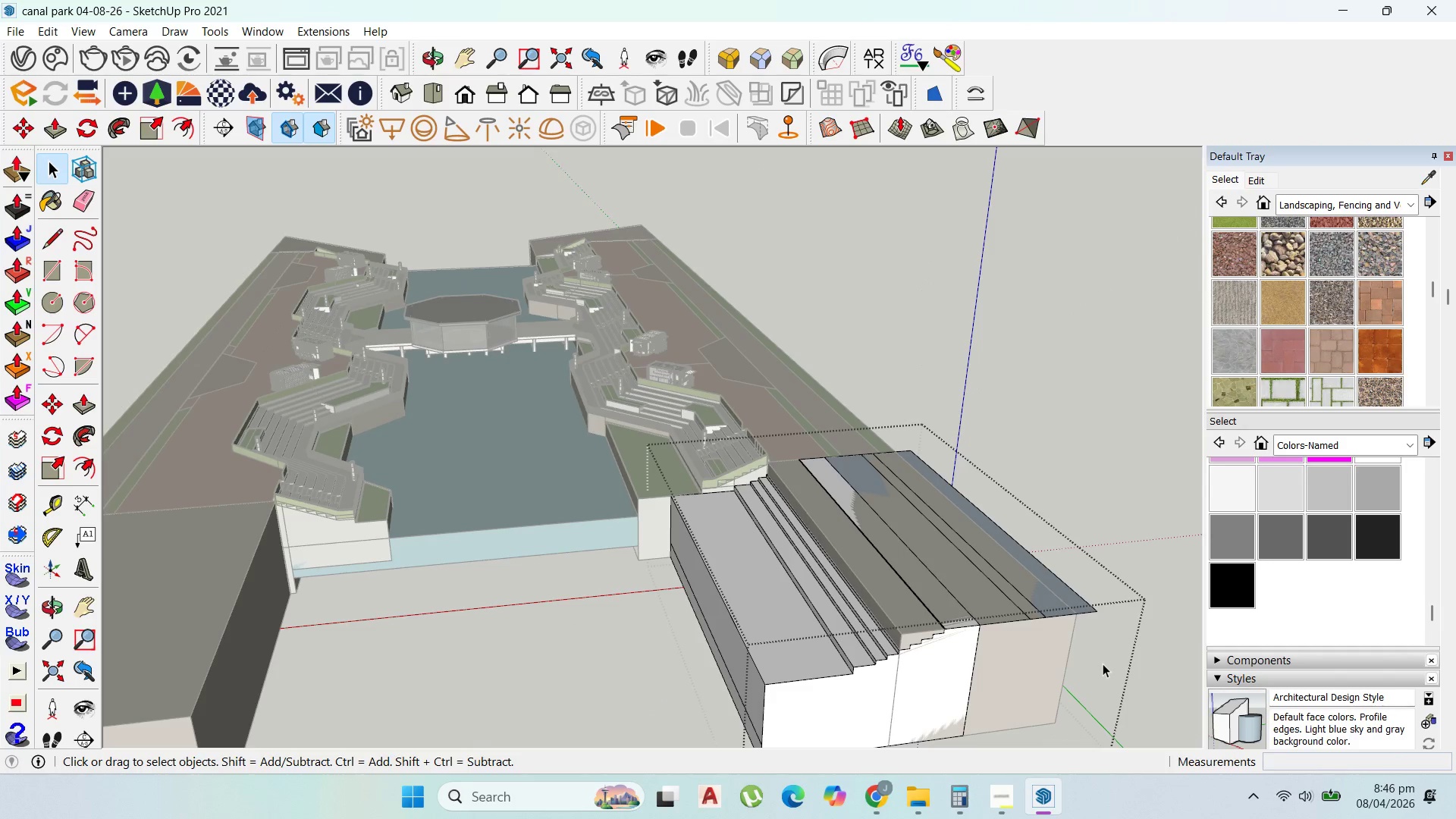 
left_click_drag(start_coordinate=[1100, 645], to_coordinate=[999, 527])
 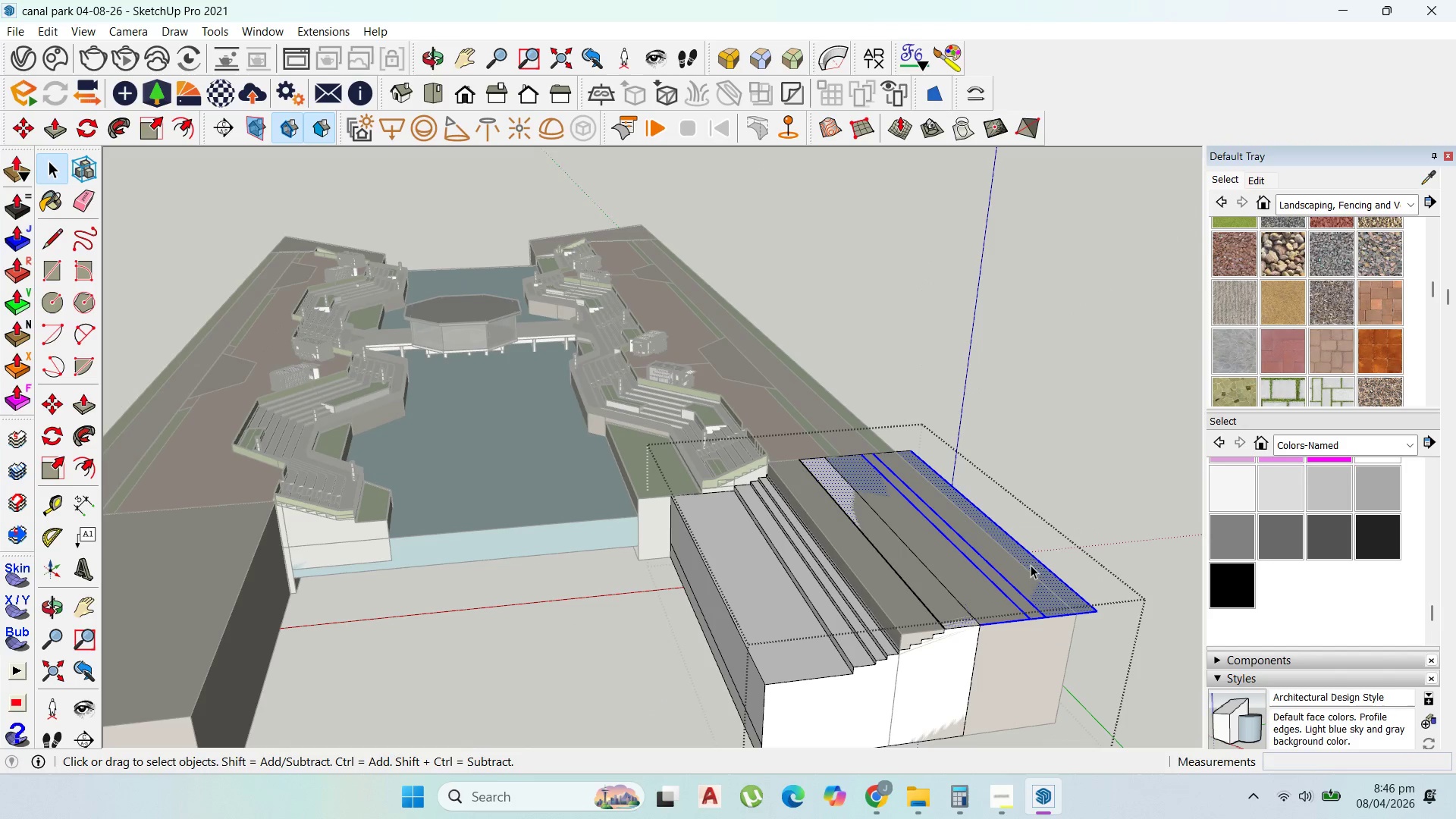 
key(Delete)
 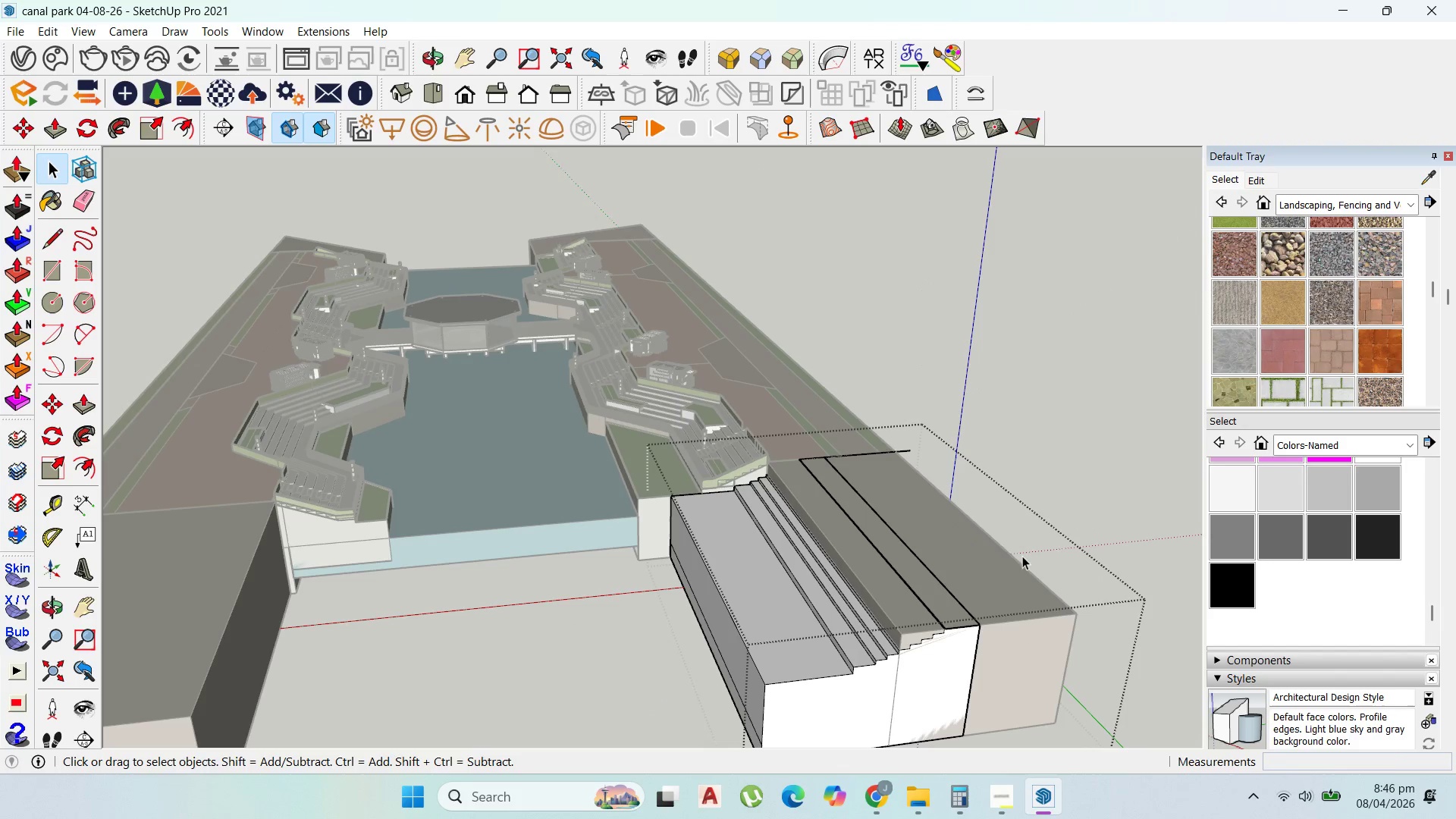 
key(Escape)
 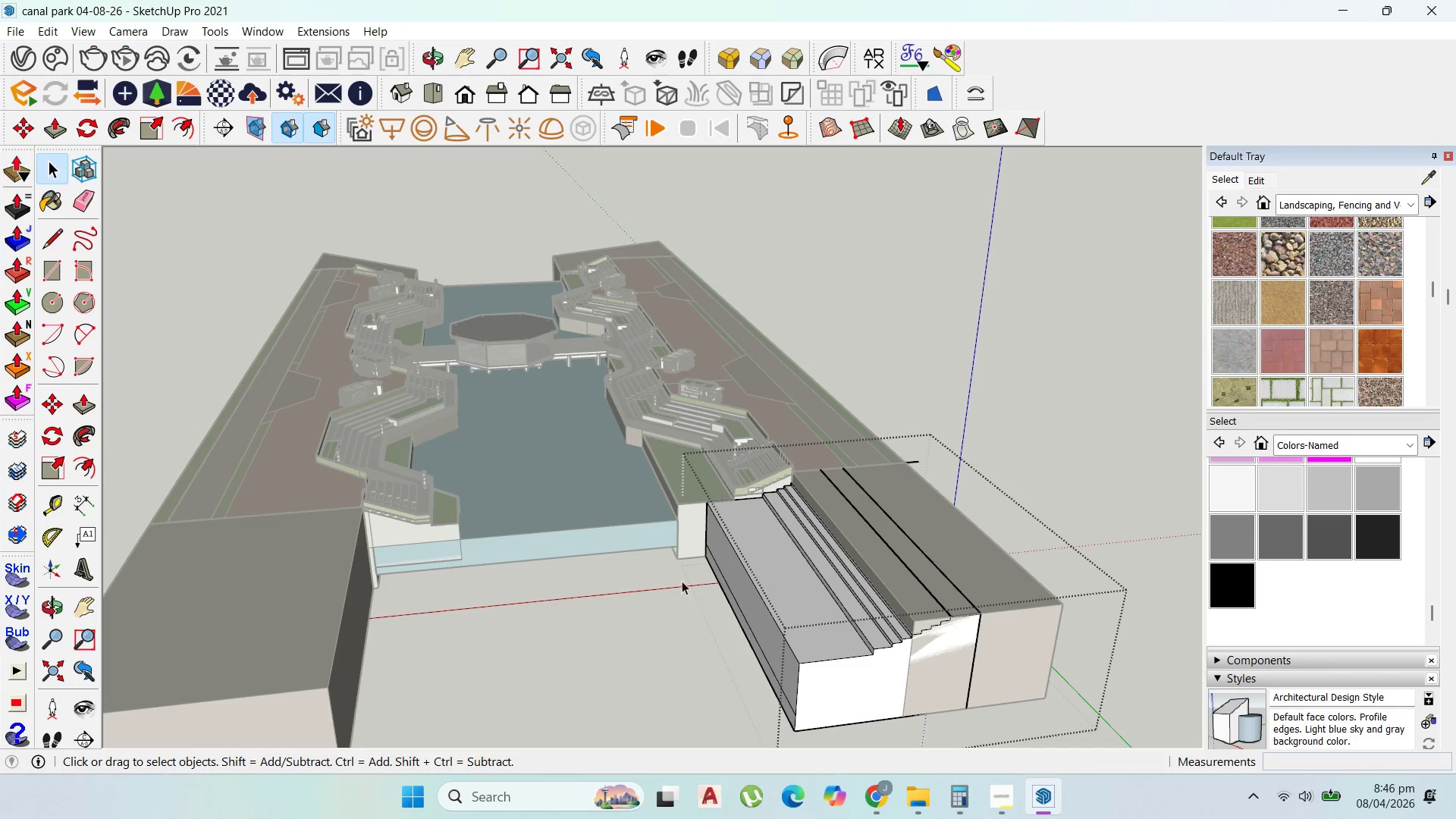 
scroll: coordinate [969, 549], scroll_direction: down, amount: 4.0
 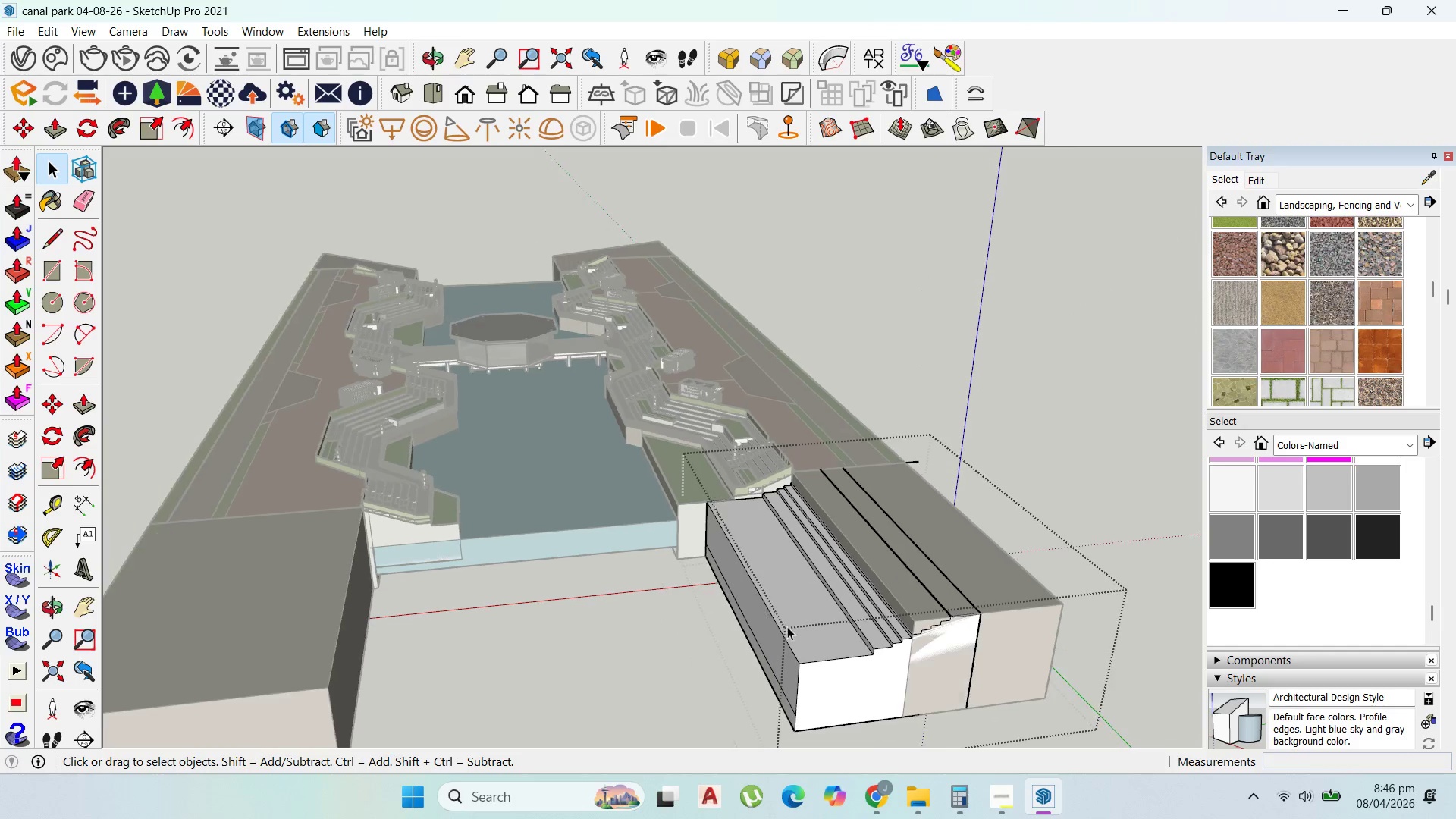 
key(Escape)
 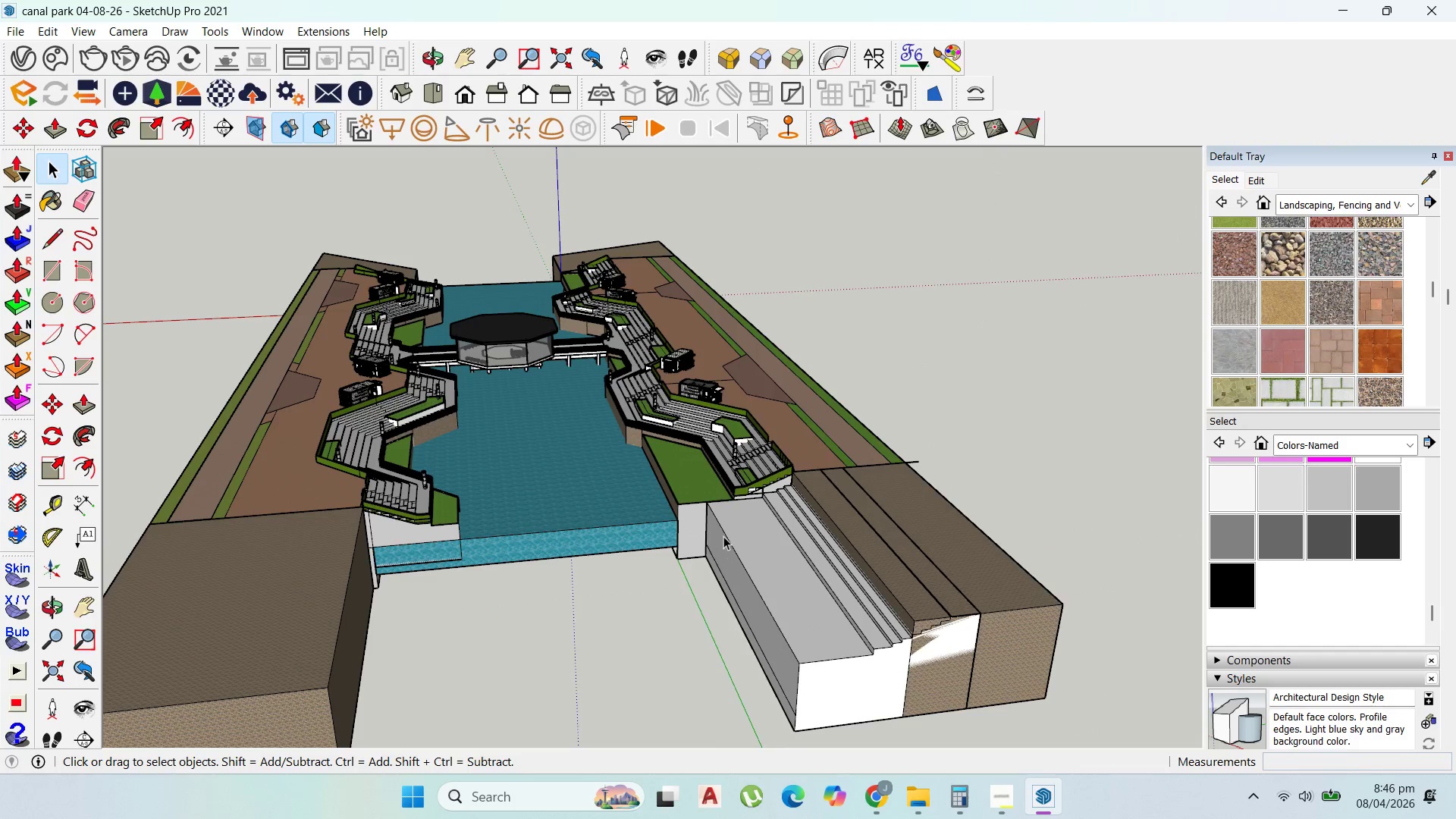 
left_click([720, 527])
 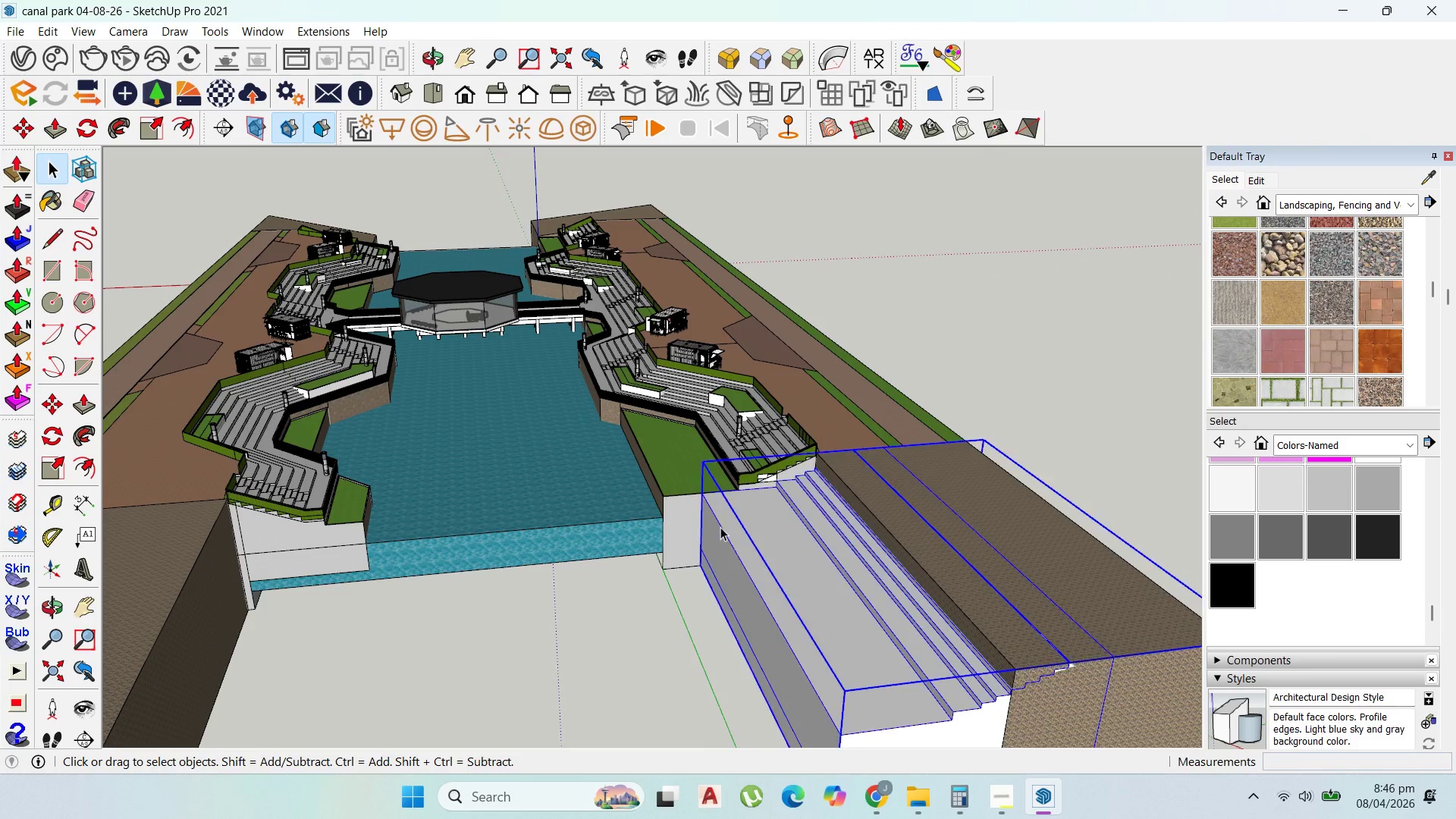 
scroll: coordinate [712, 510], scroll_direction: up, amount: 11.0
 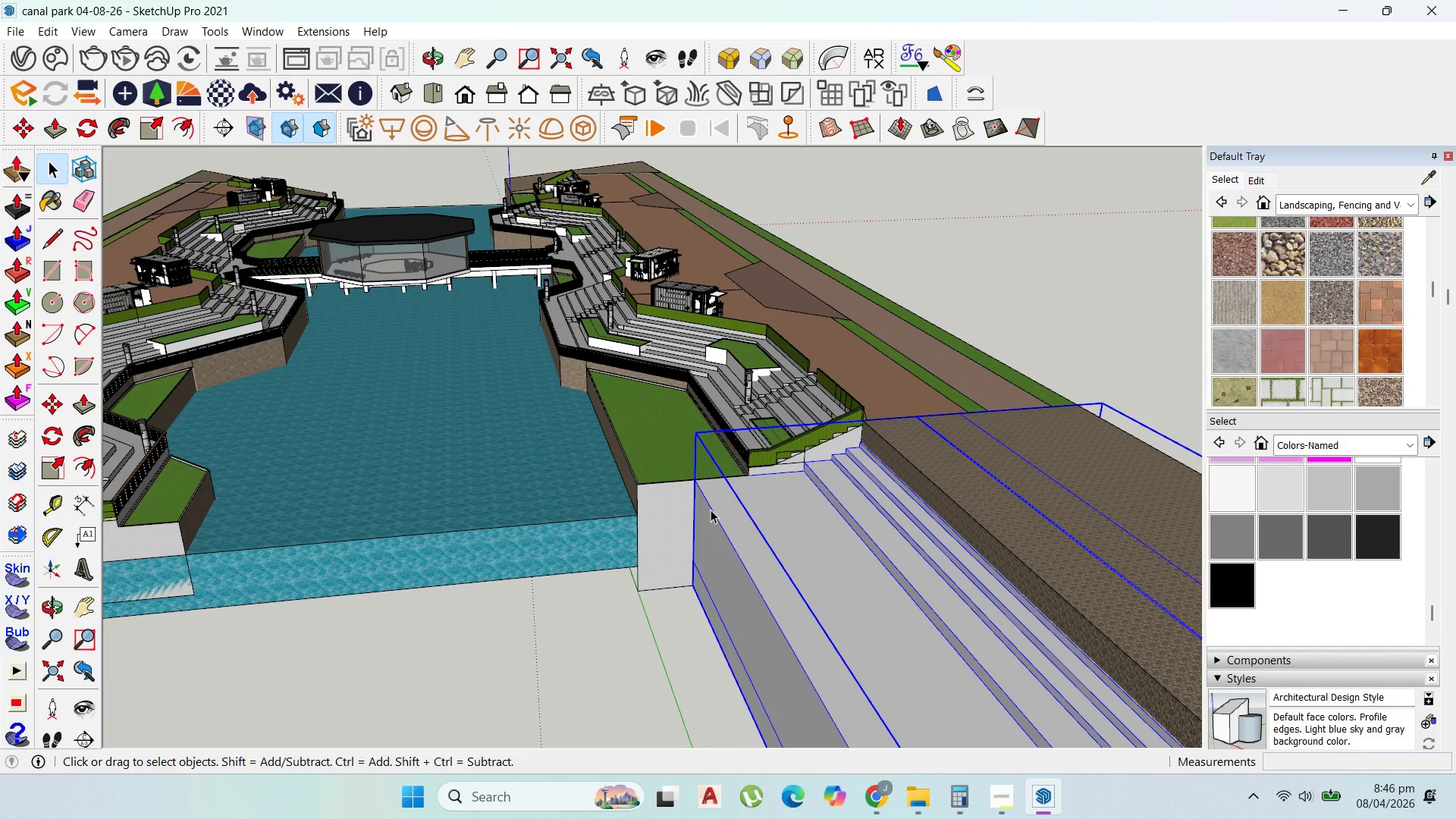 
key(M)
 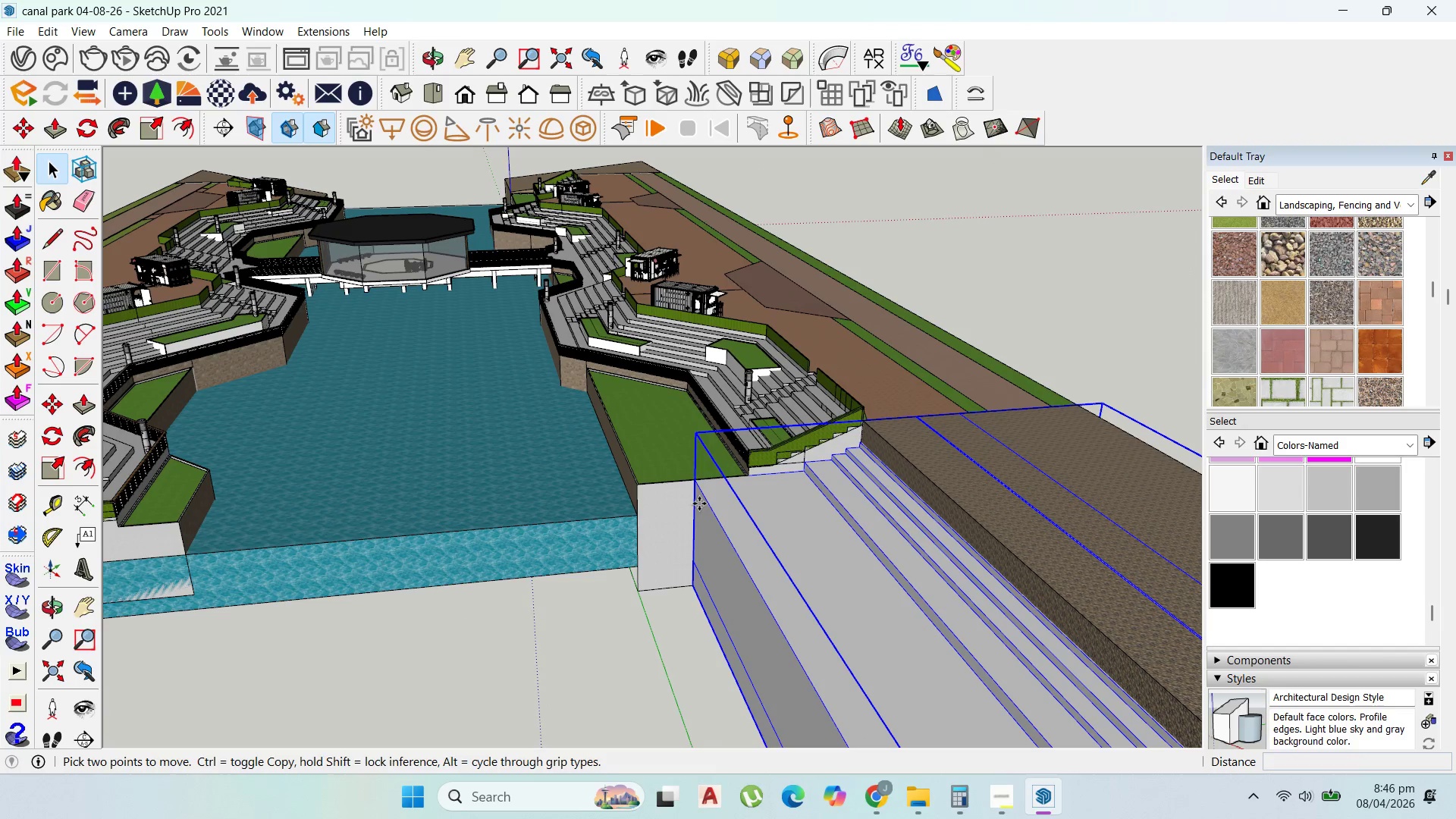 
scroll: coordinate [699, 504], scroll_direction: up, amount: 1.0
 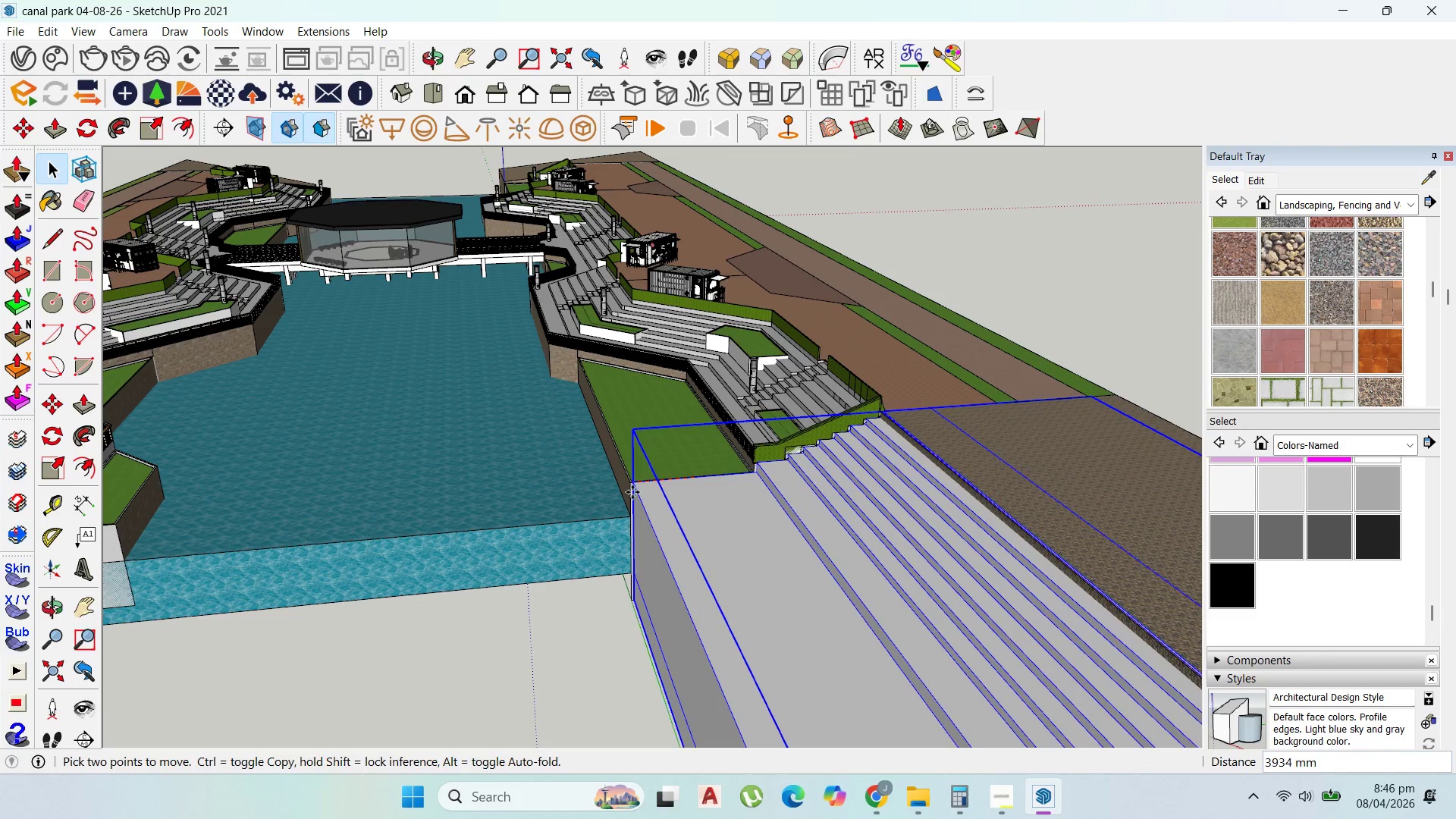 
left_click([632, 492])
 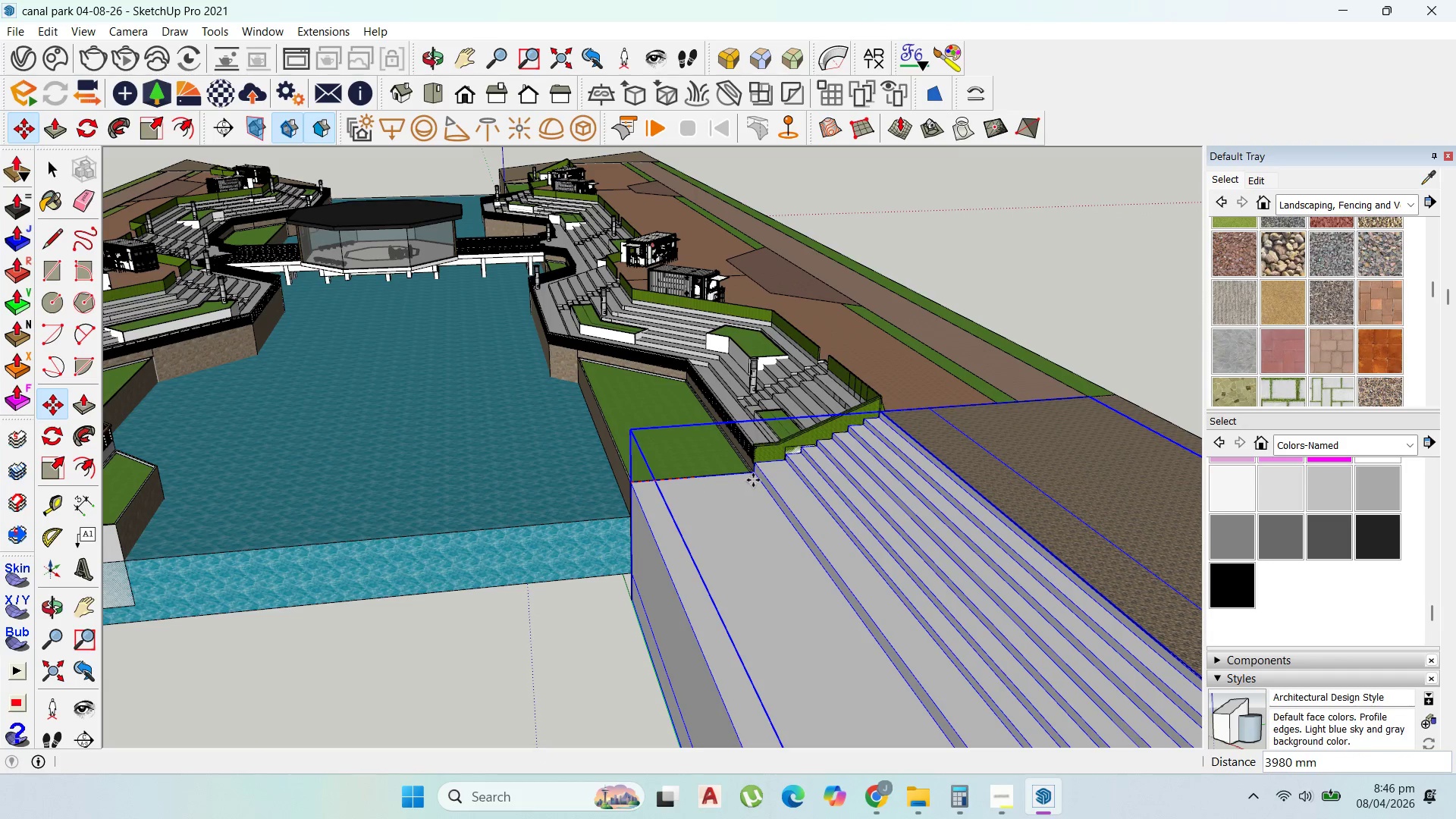 
scroll: coordinate [872, 497], scroll_direction: down, amount: 4.0
 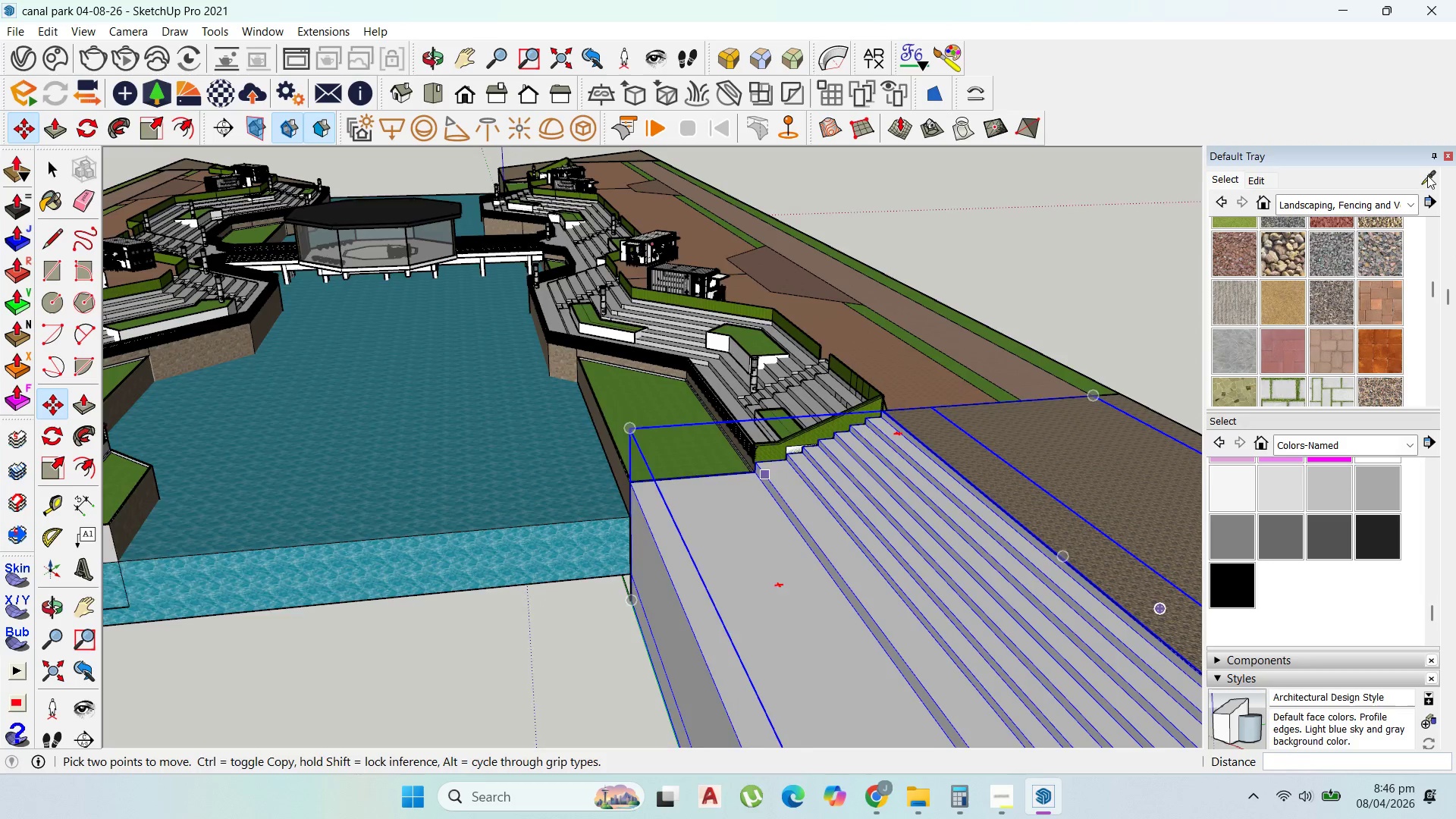 
left_click([1415, 170])
 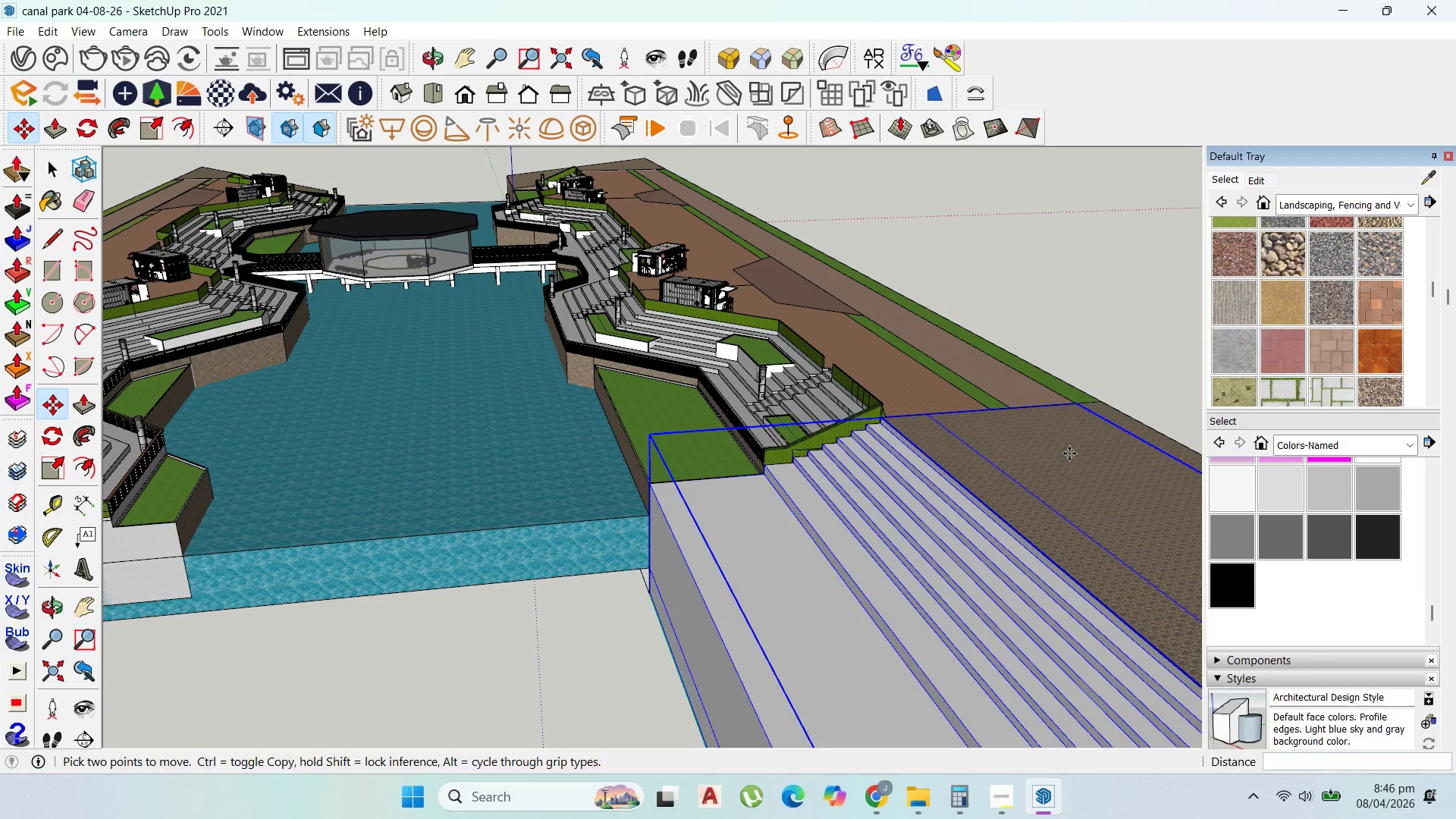 
wait(5.08)
 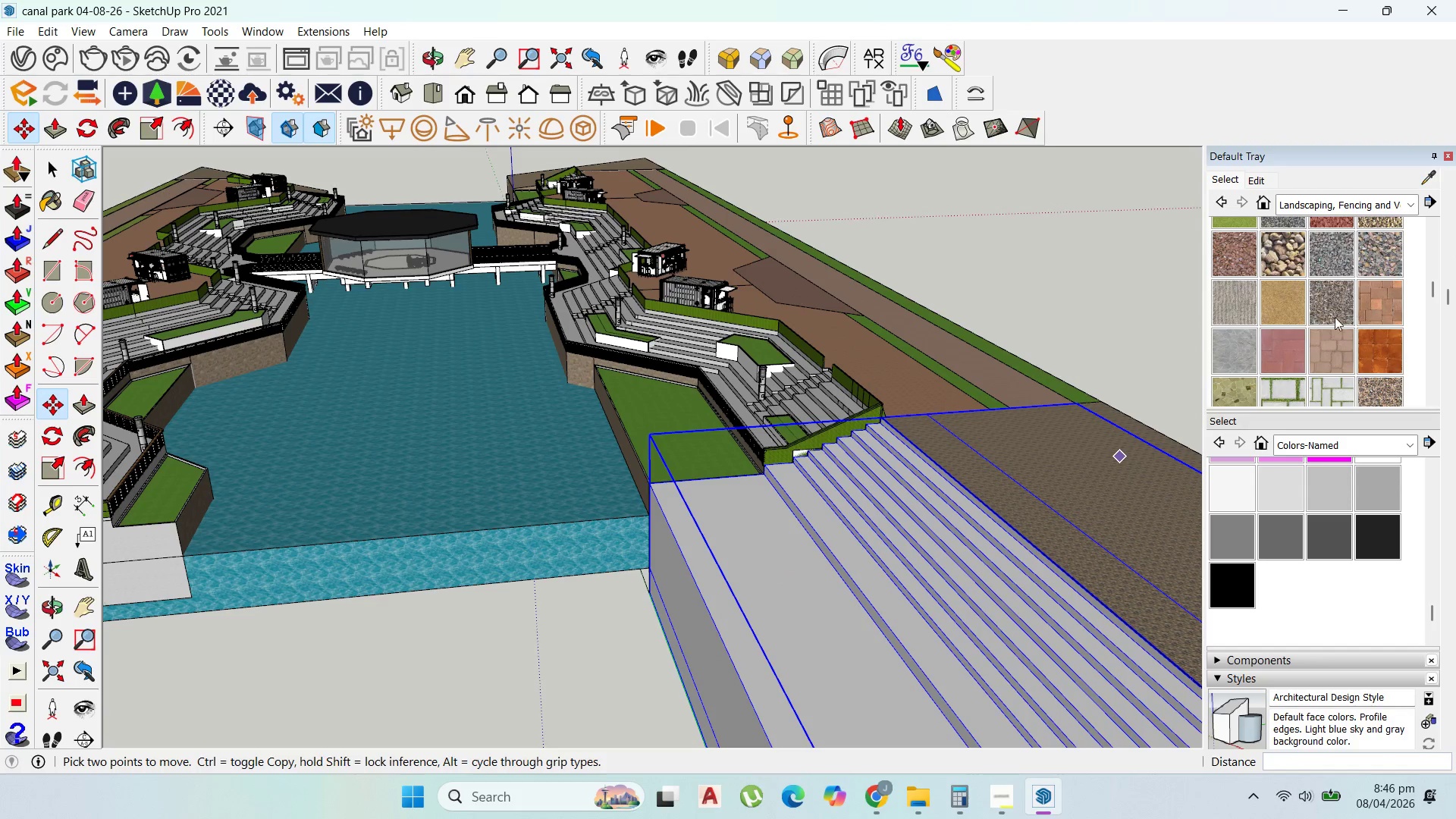 
left_click([1426, 182])
 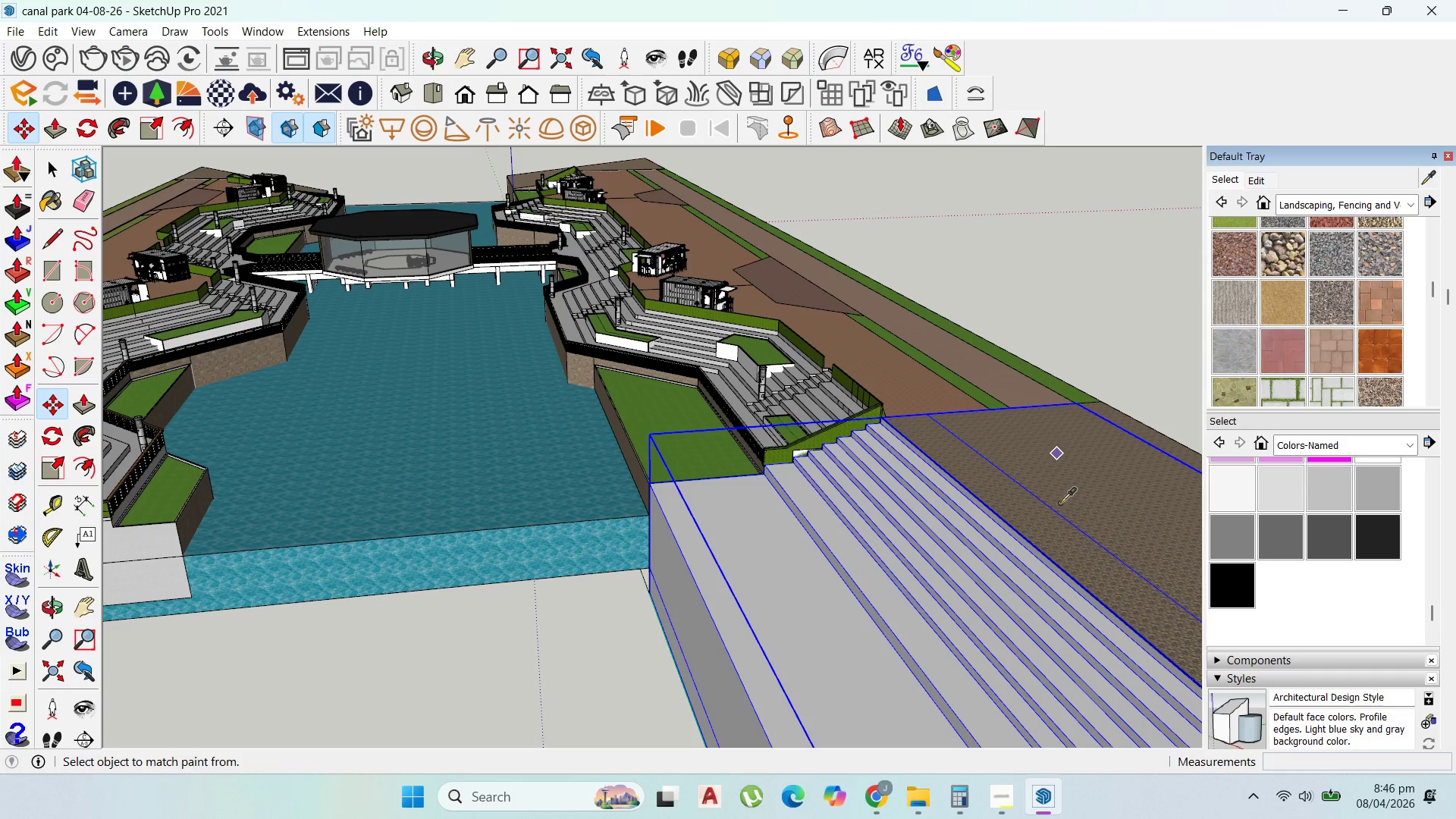 
double_click([918, 576])
 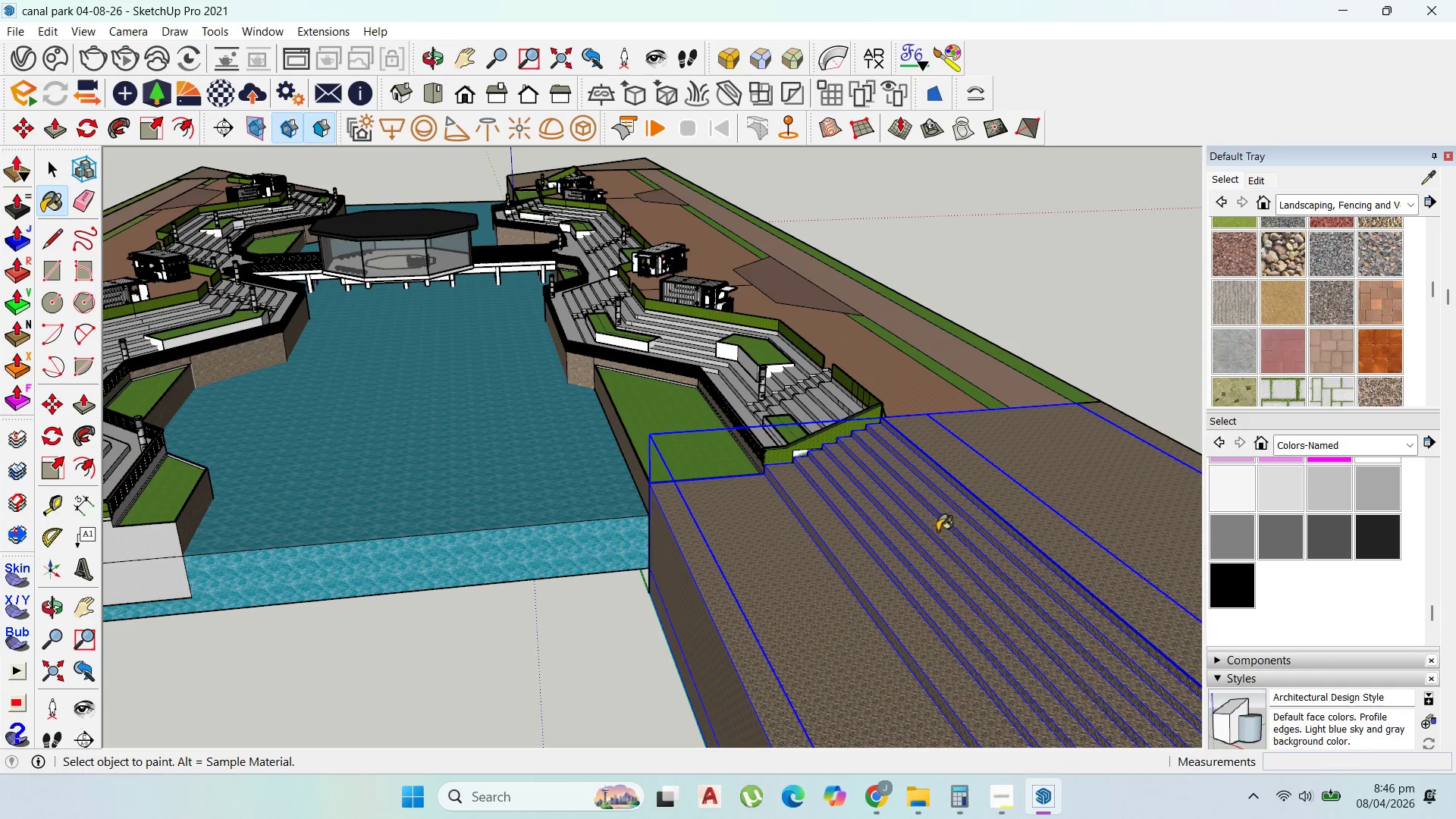 
scroll: coordinate [781, 572], scroll_direction: down, amount: 21.0
 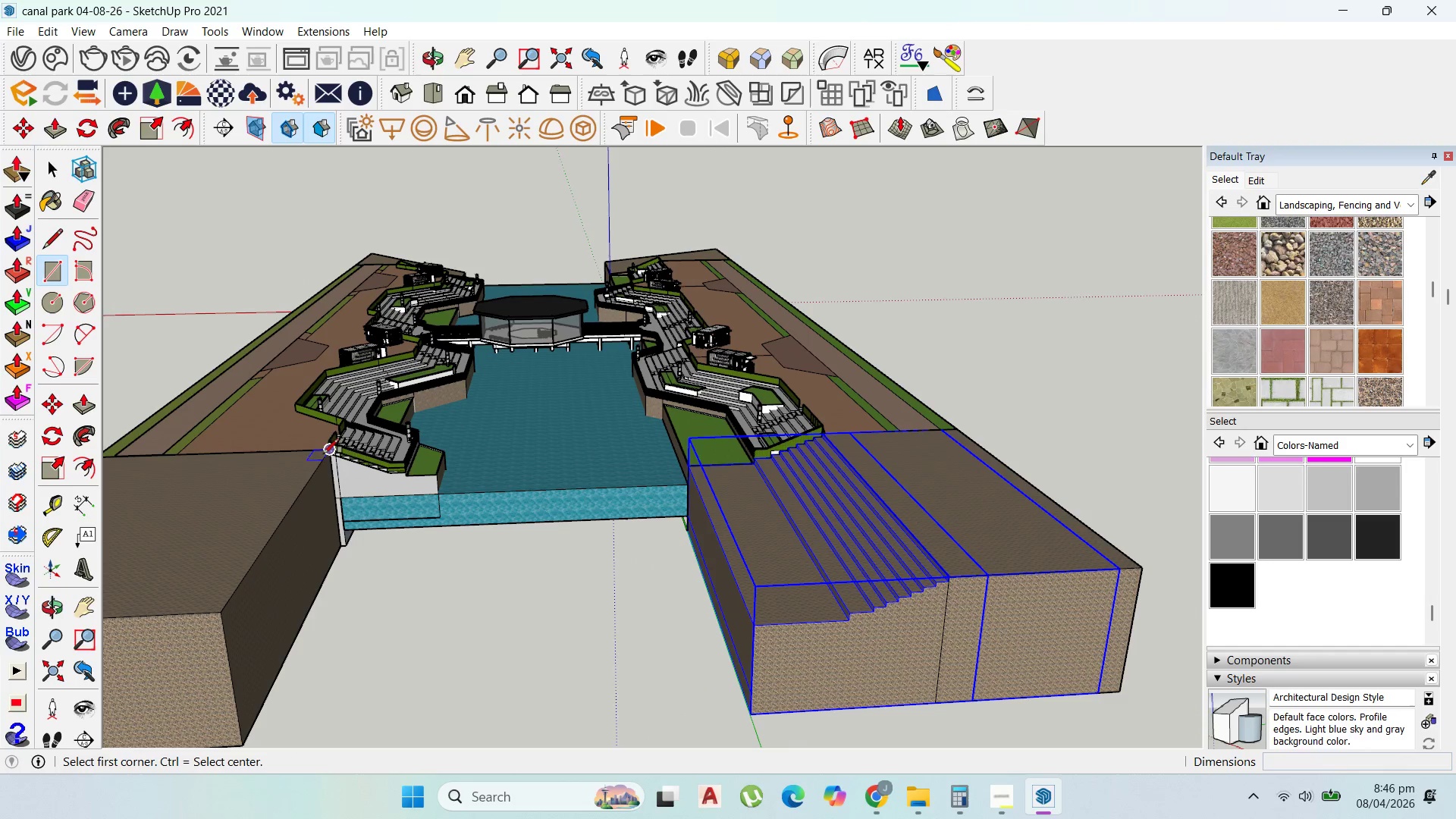 
wait(6.22)
 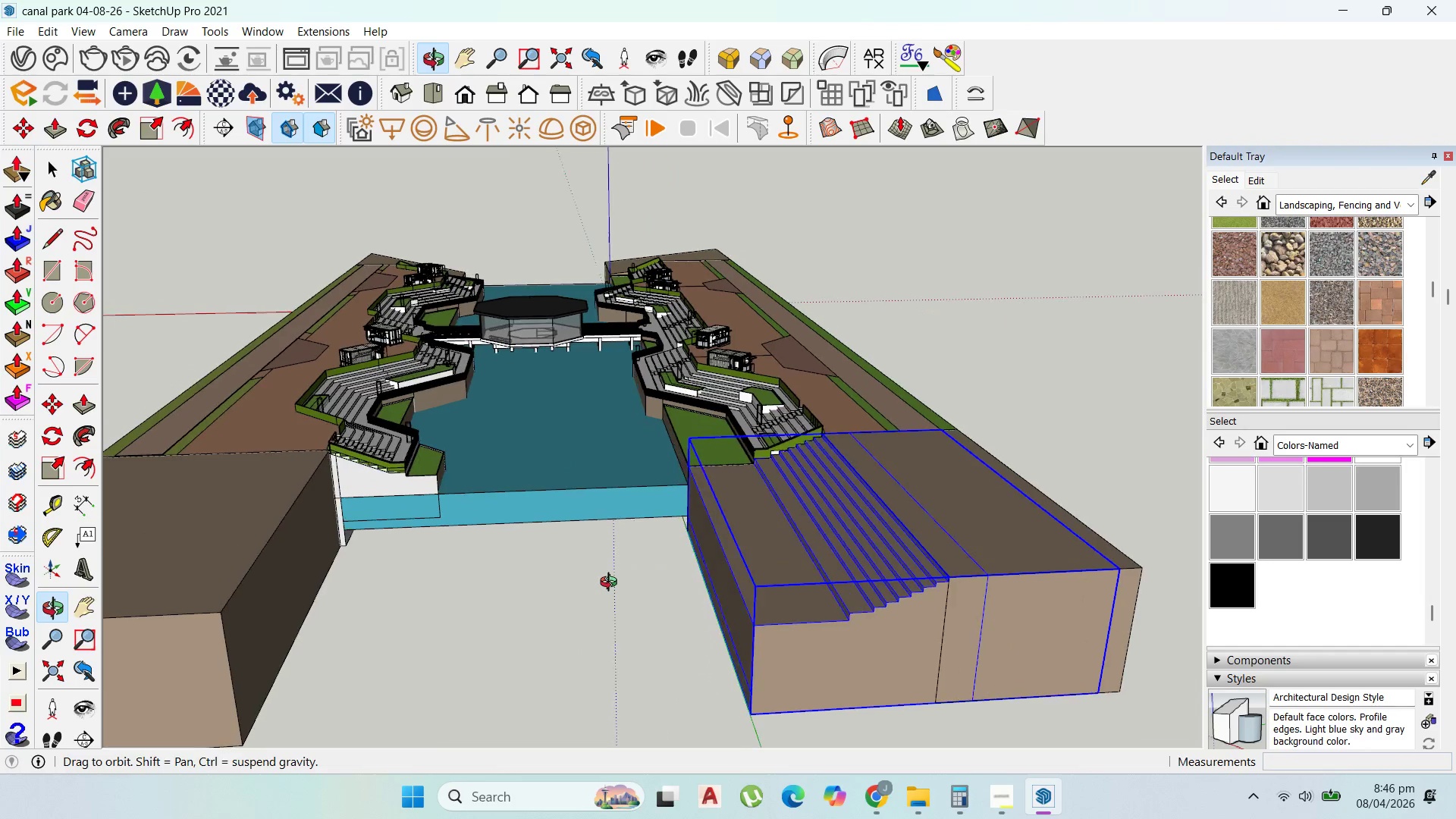 
left_click([50, 235])
 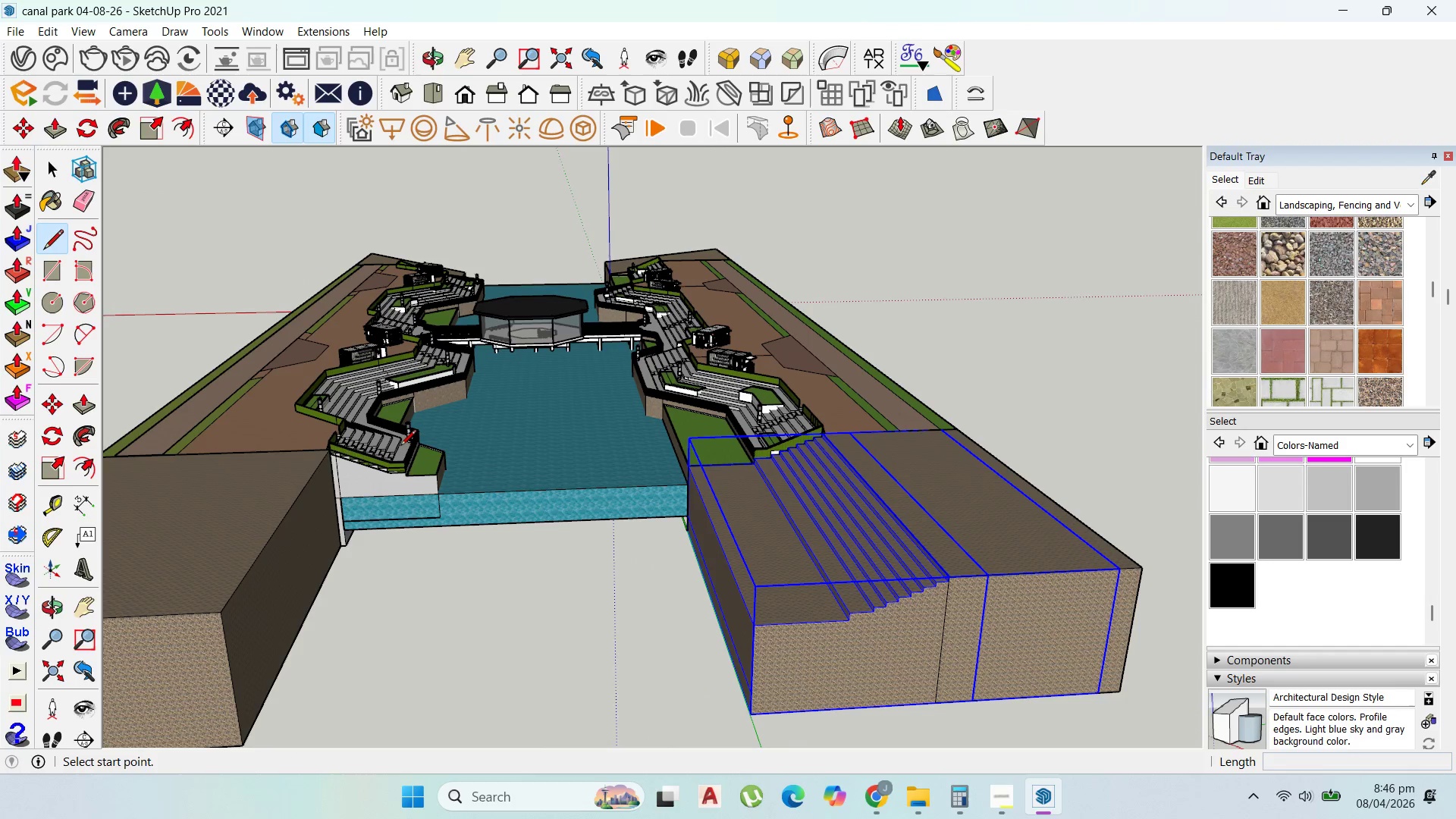 
scroll: coordinate [346, 644], scroll_direction: up, amount: 25.0
 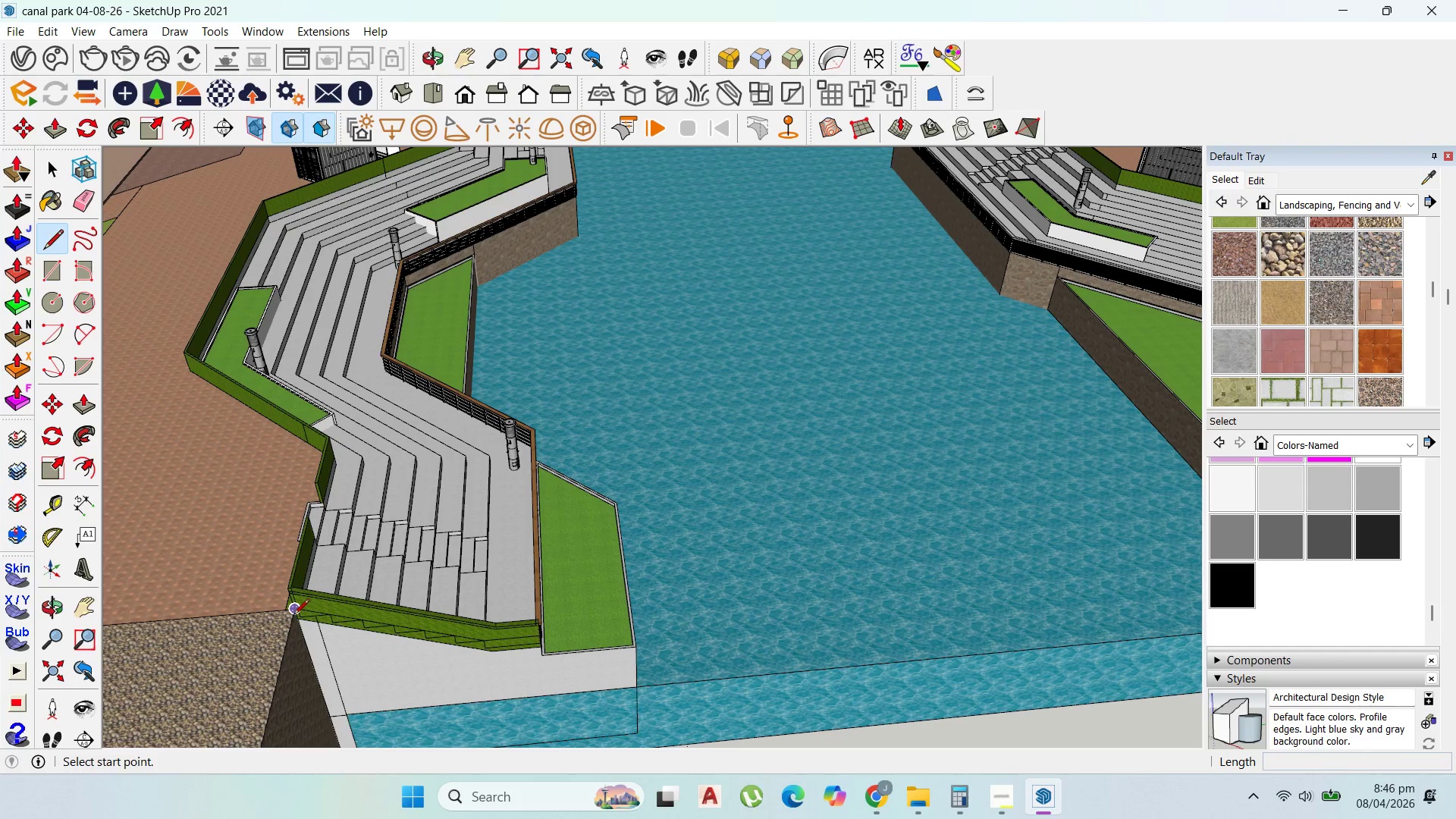 
left_click_drag(start_coordinate=[293, 615], to_coordinate=[297, 615])
 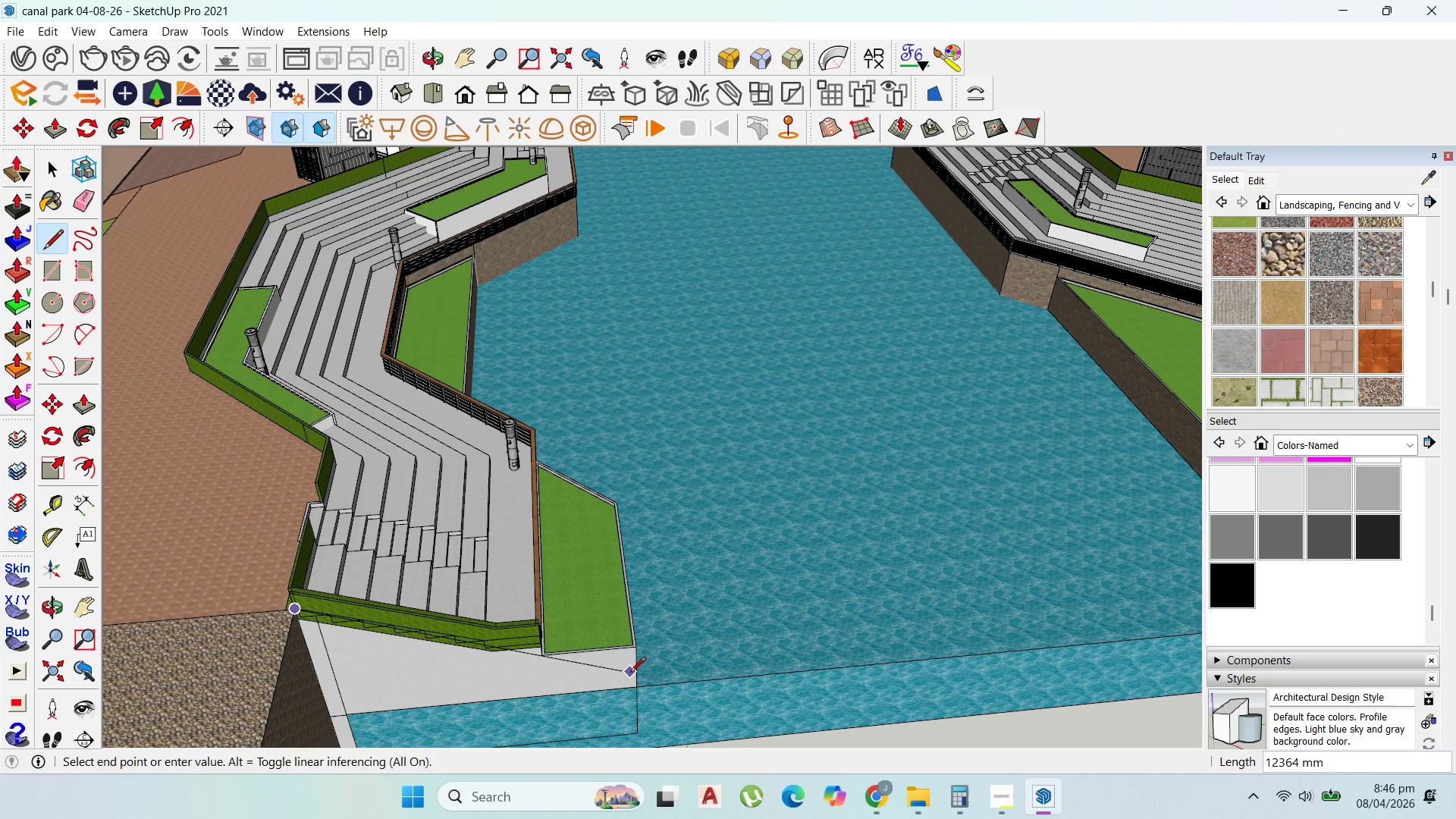 
left_click([635, 676])
 